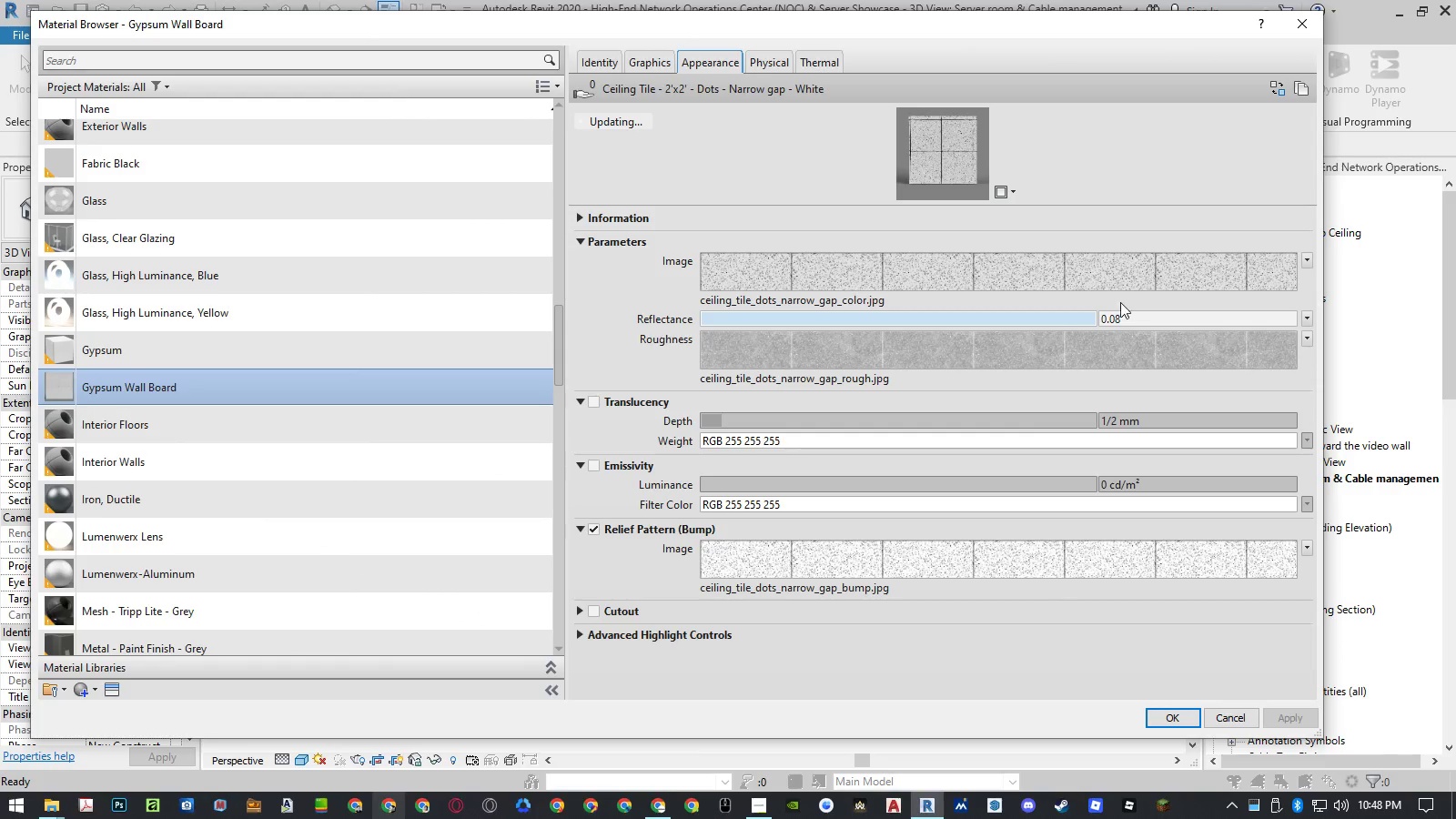 
left_click([1135, 318])
 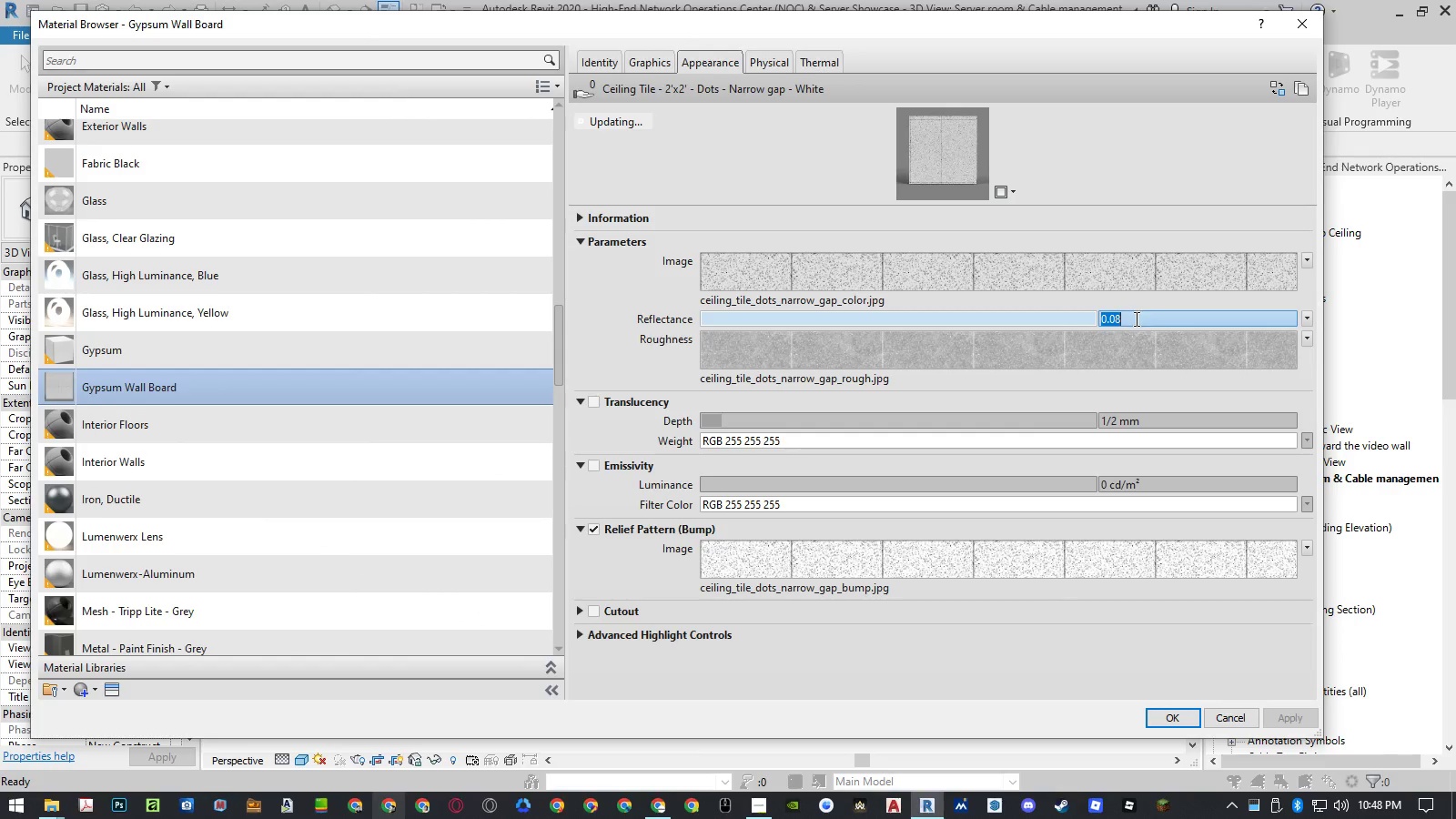 
key(Control+ControlLeft)
 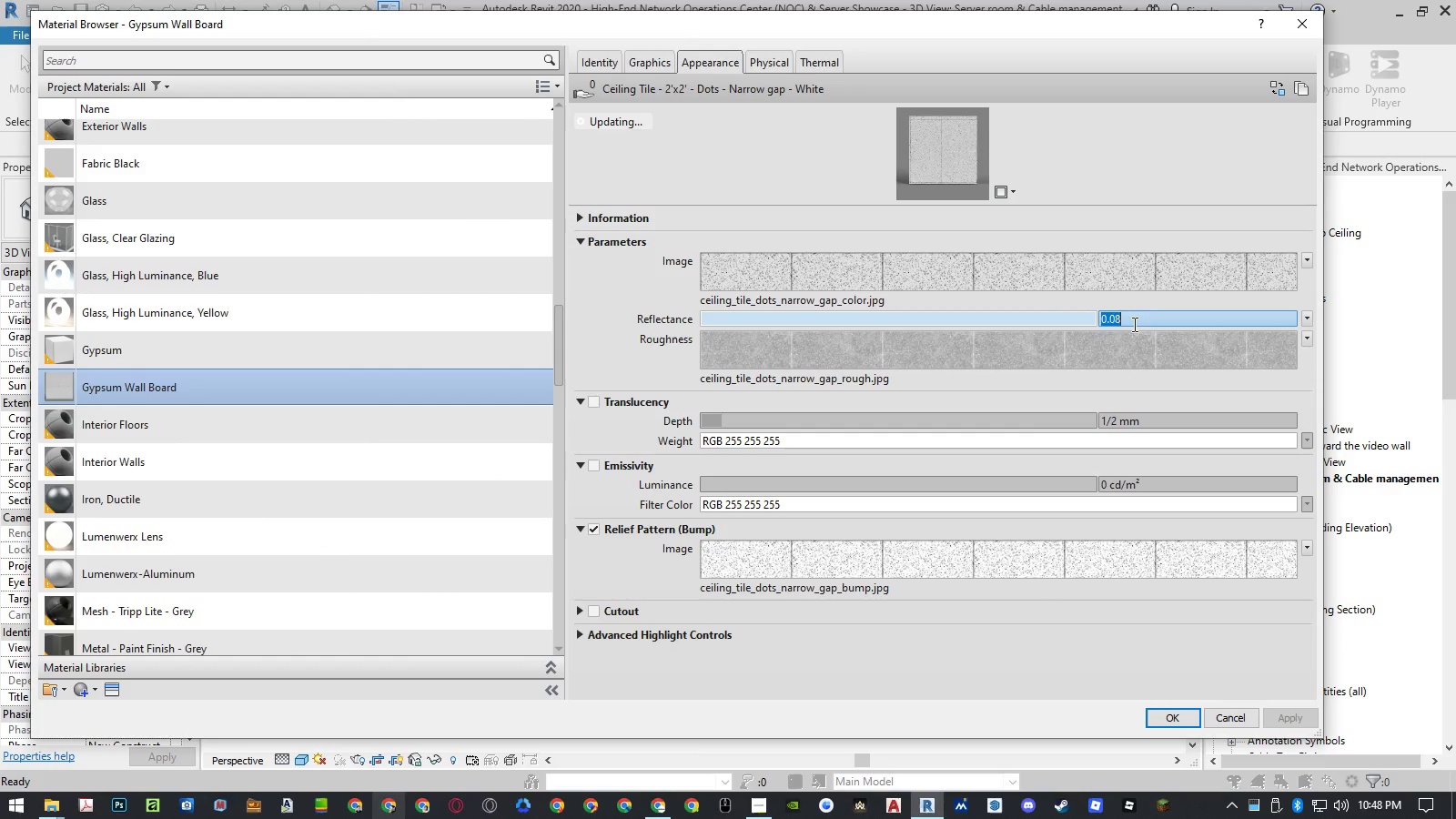 
key(Control+V)
 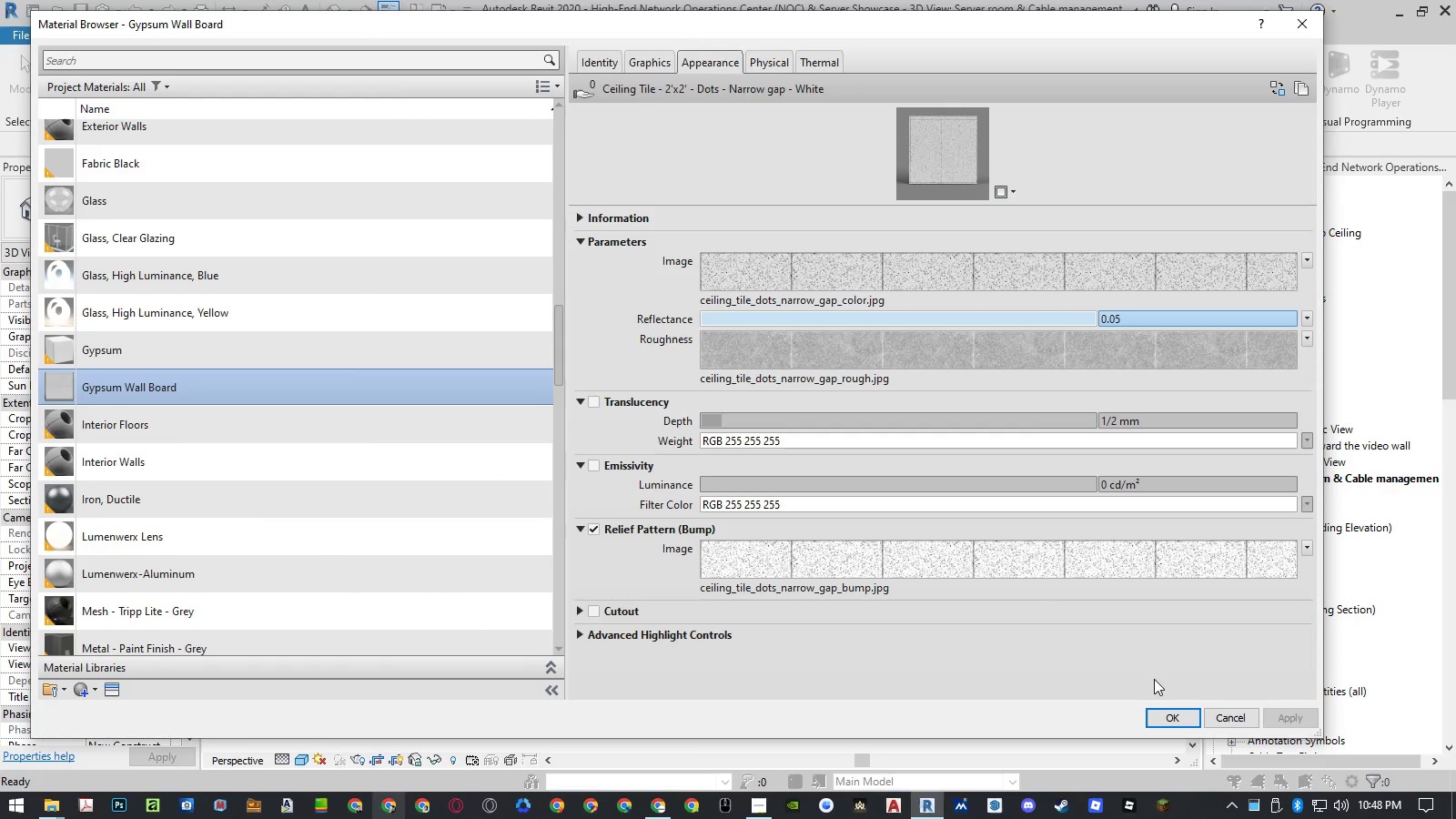 
left_click([1154, 681])
 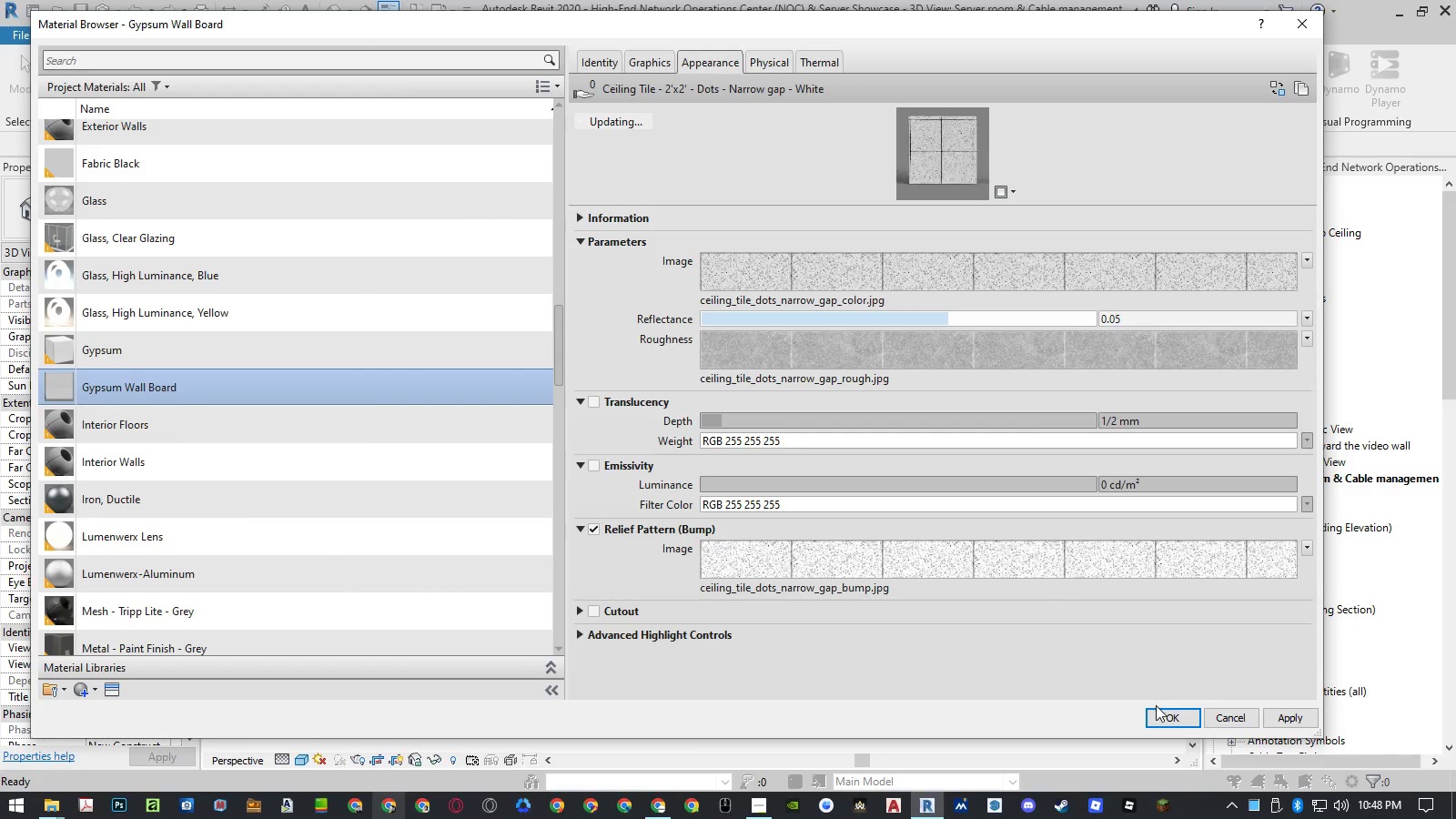 
left_click([1158, 711])
 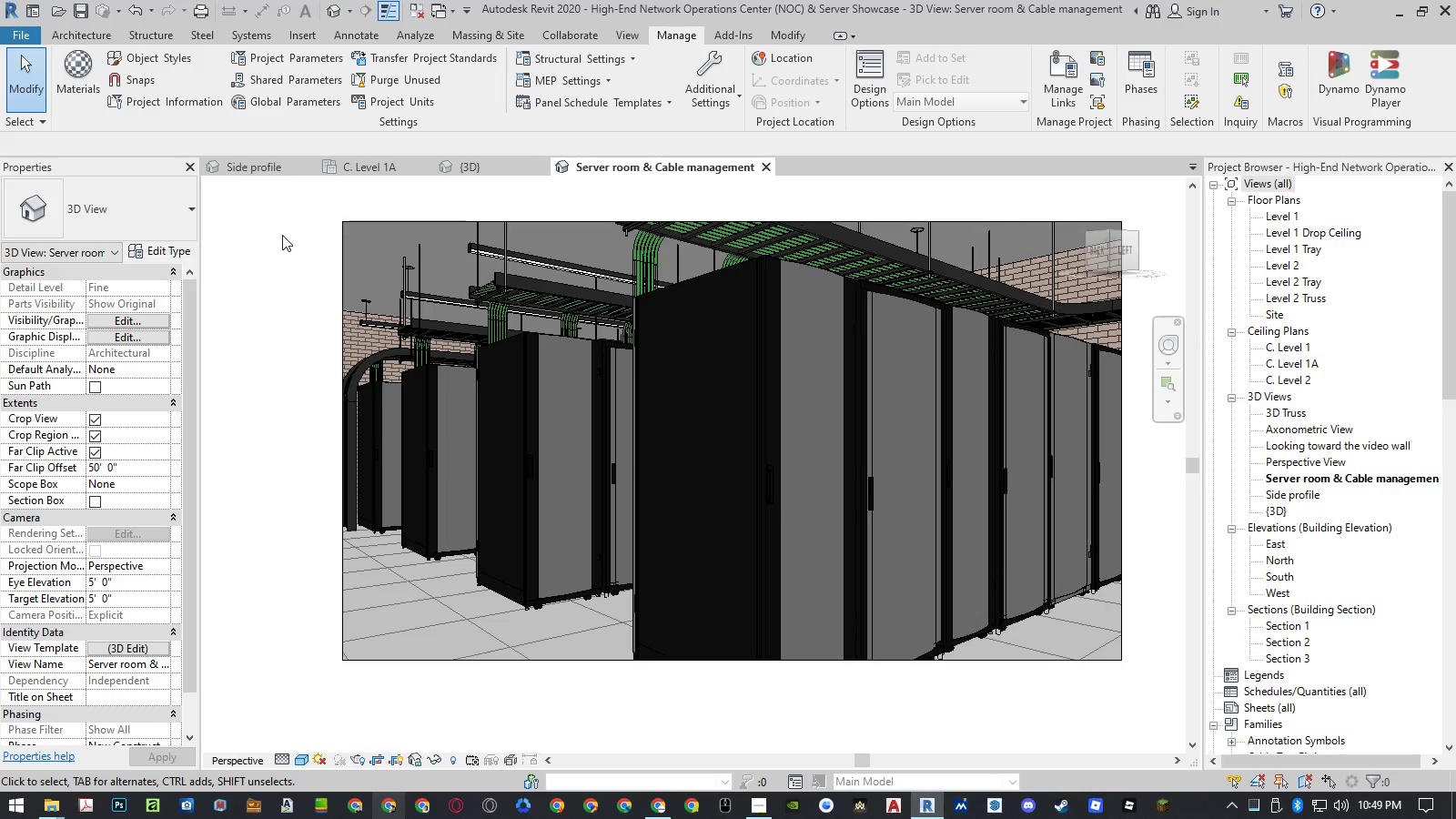 
wait(26.92)
 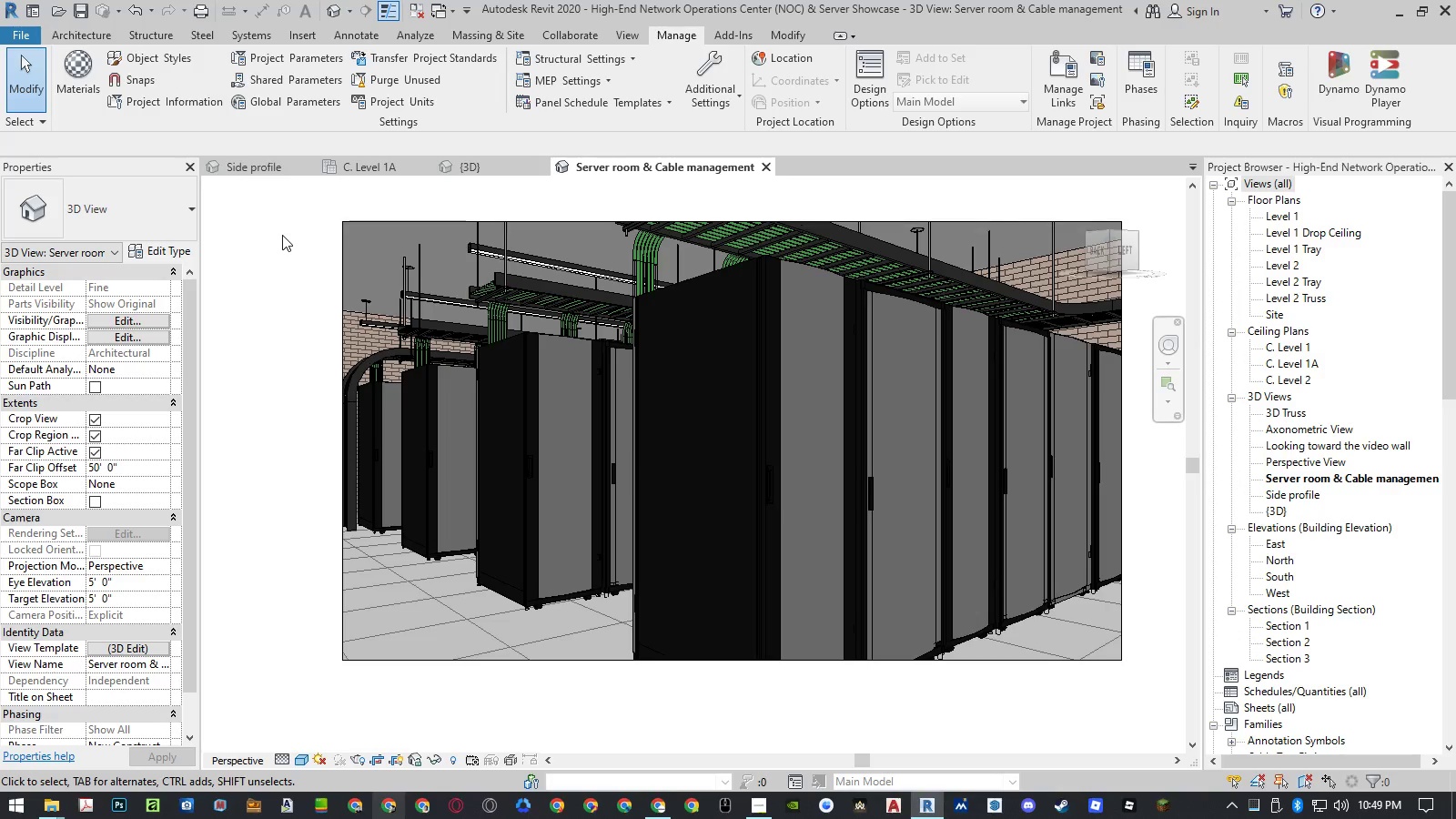 
left_click([733, 288])
 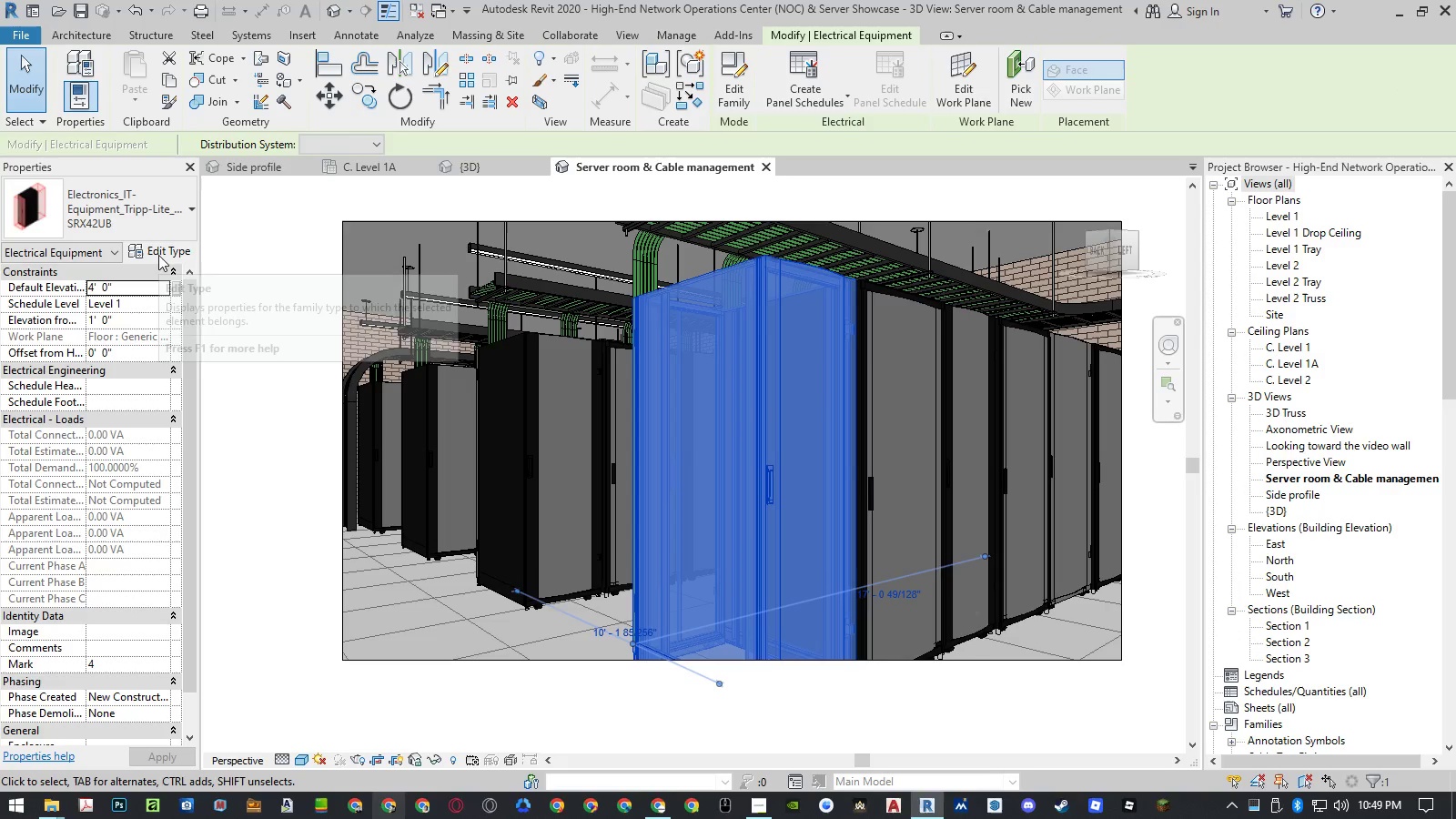 
left_click([158, 255])
 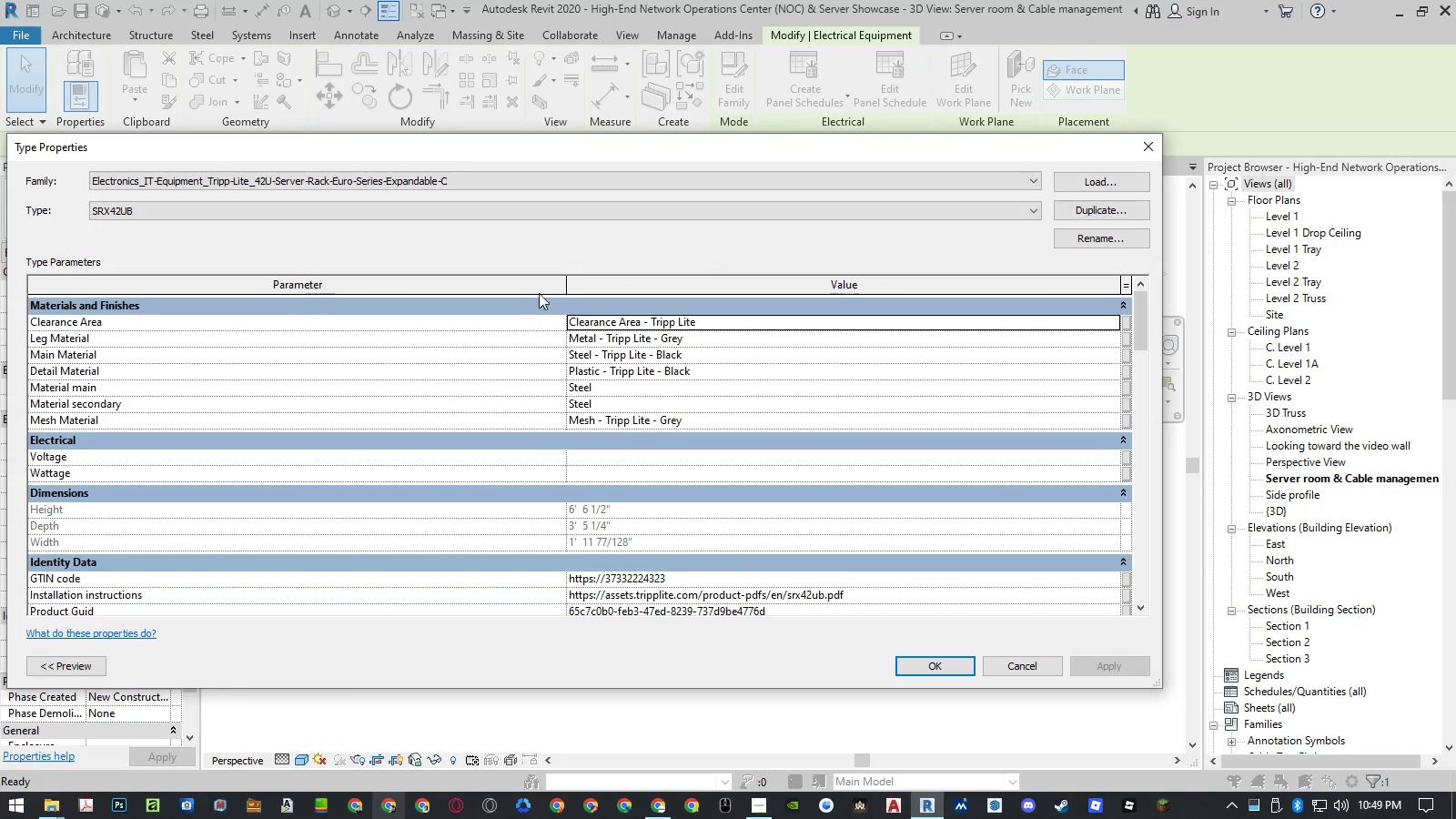 
left_click_drag(start_coordinate=[685, 151], to_coordinate=[745, 159])
 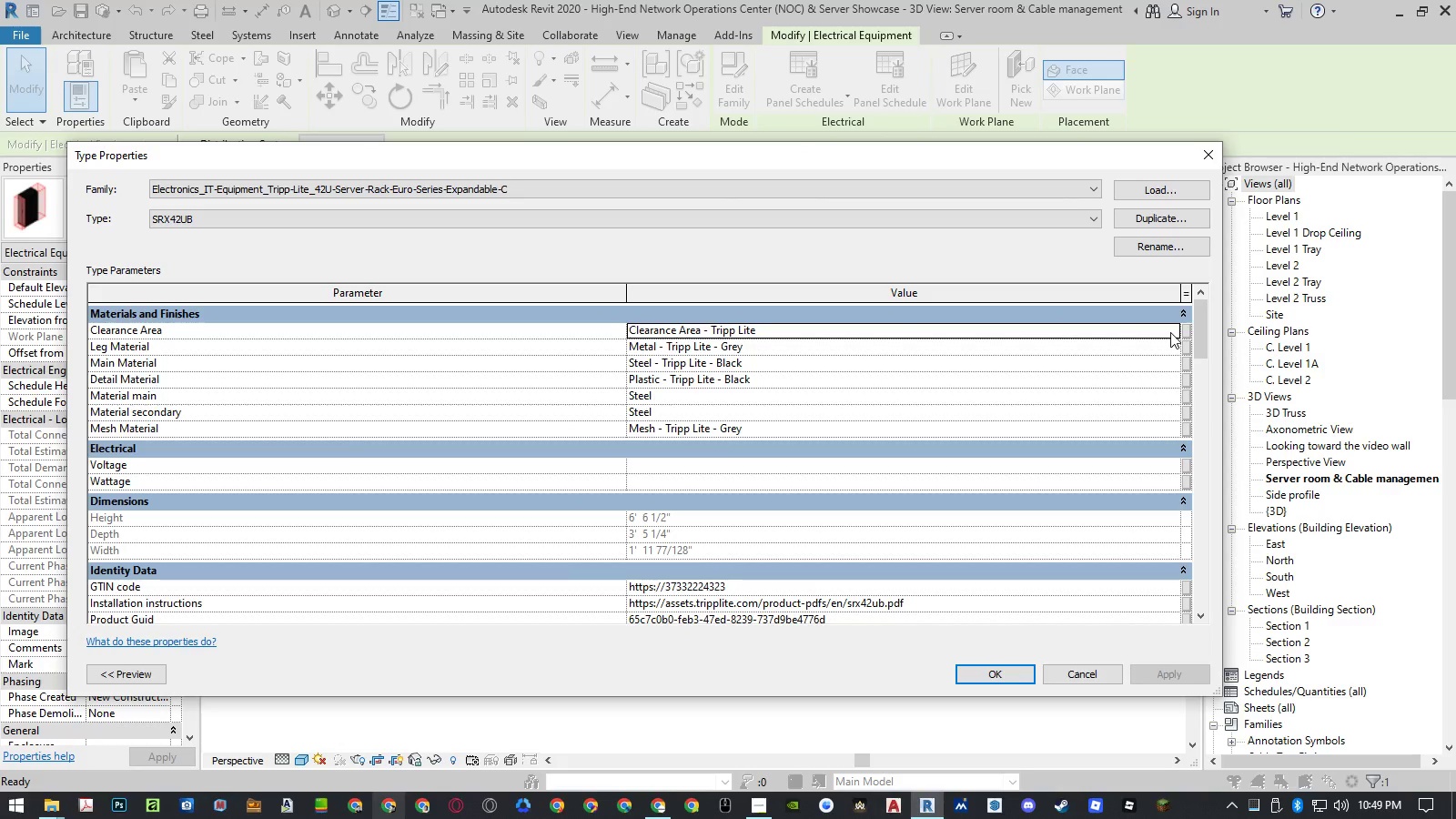 
left_click([1170, 332])
 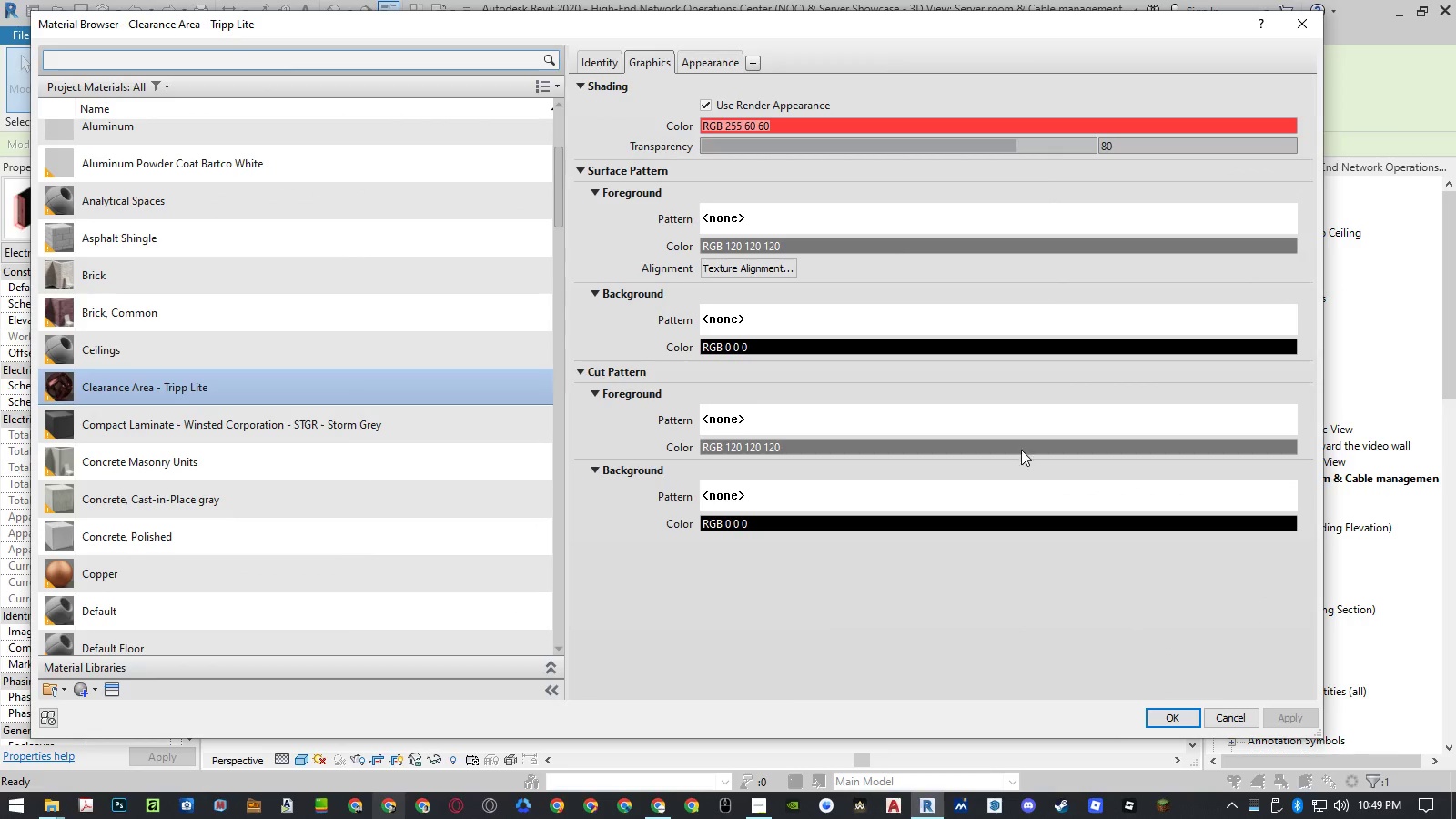 
left_click([726, 64])
 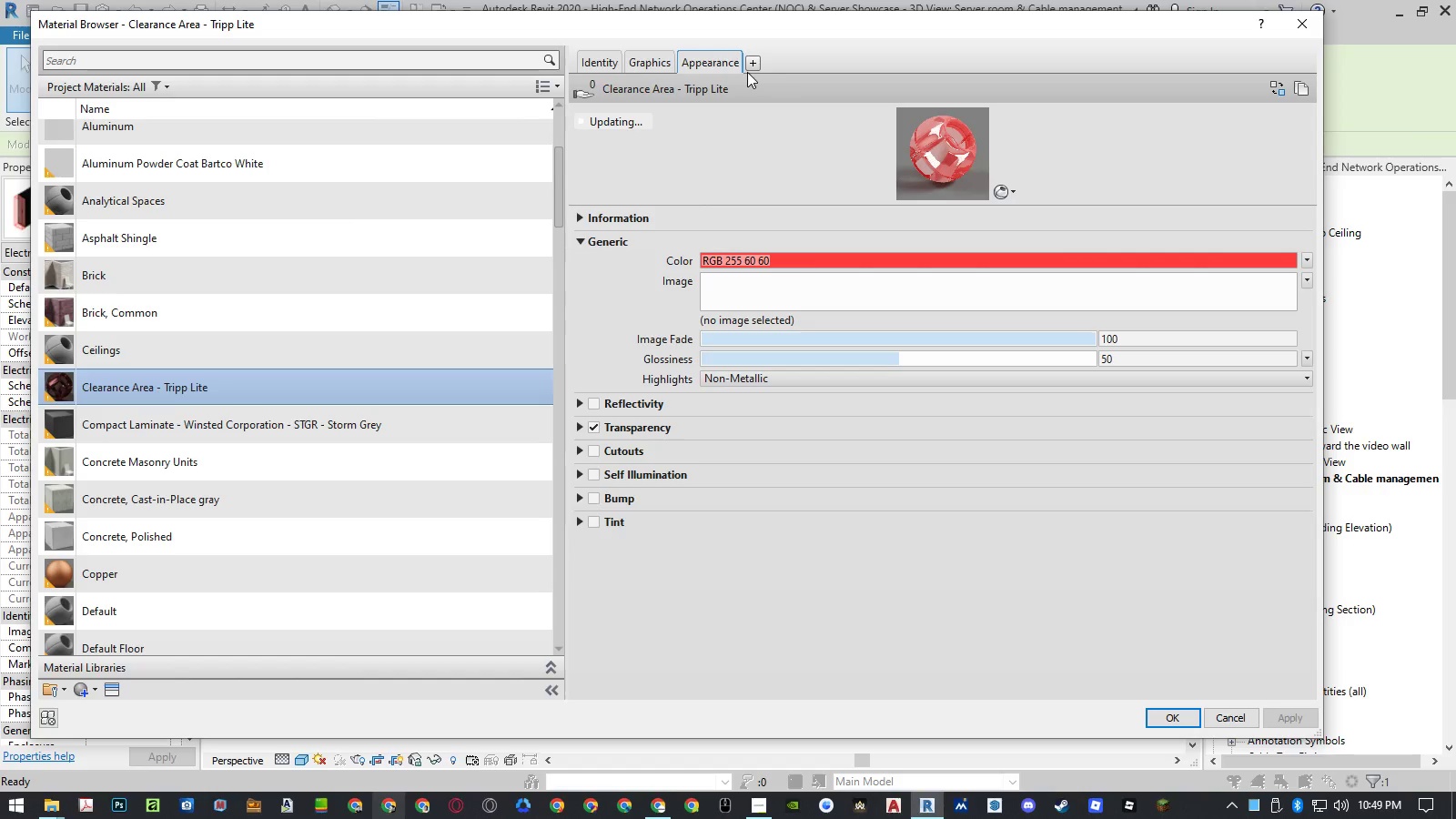 
wait(7.67)
 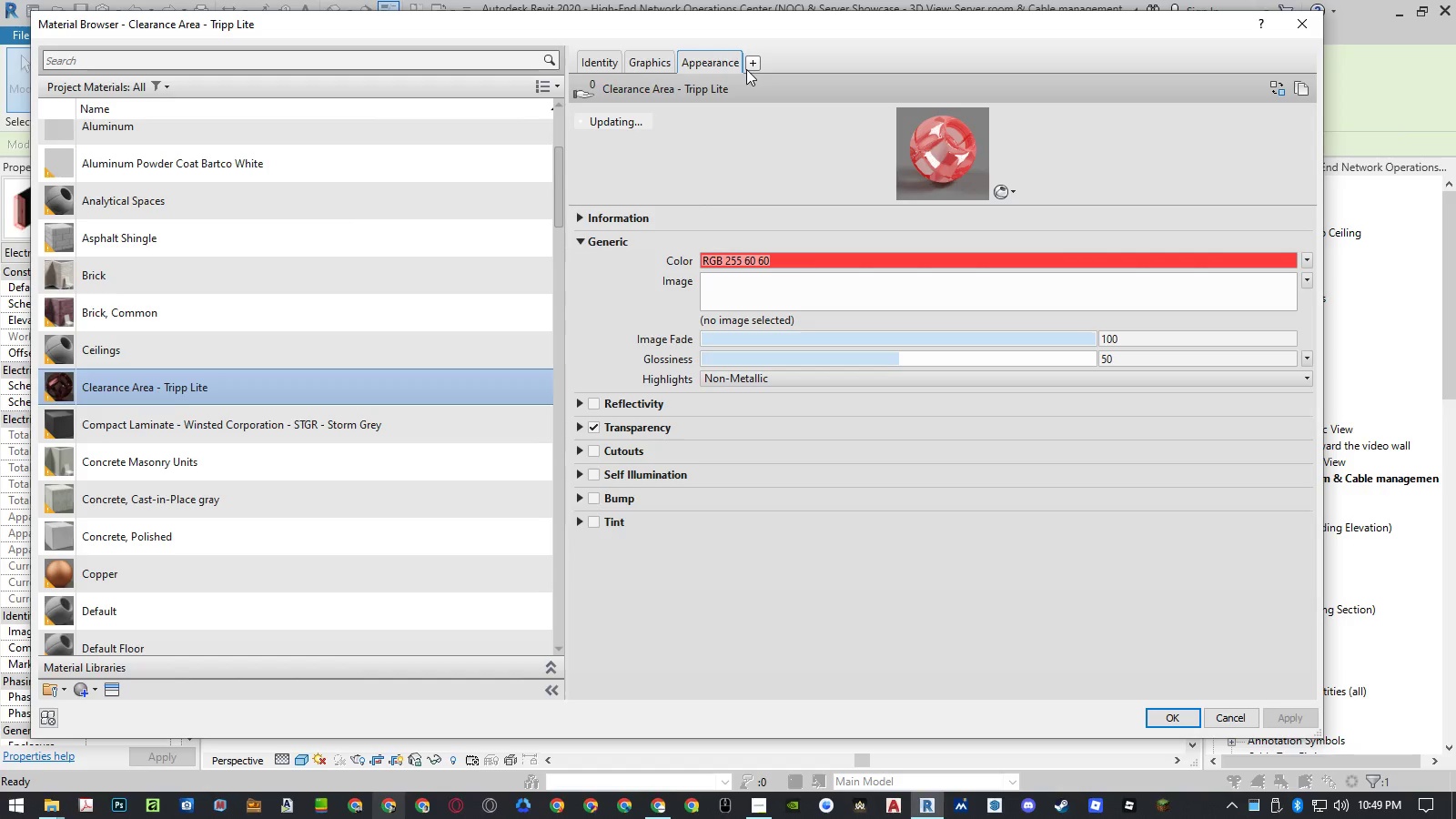 
left_click([1218, 722])
 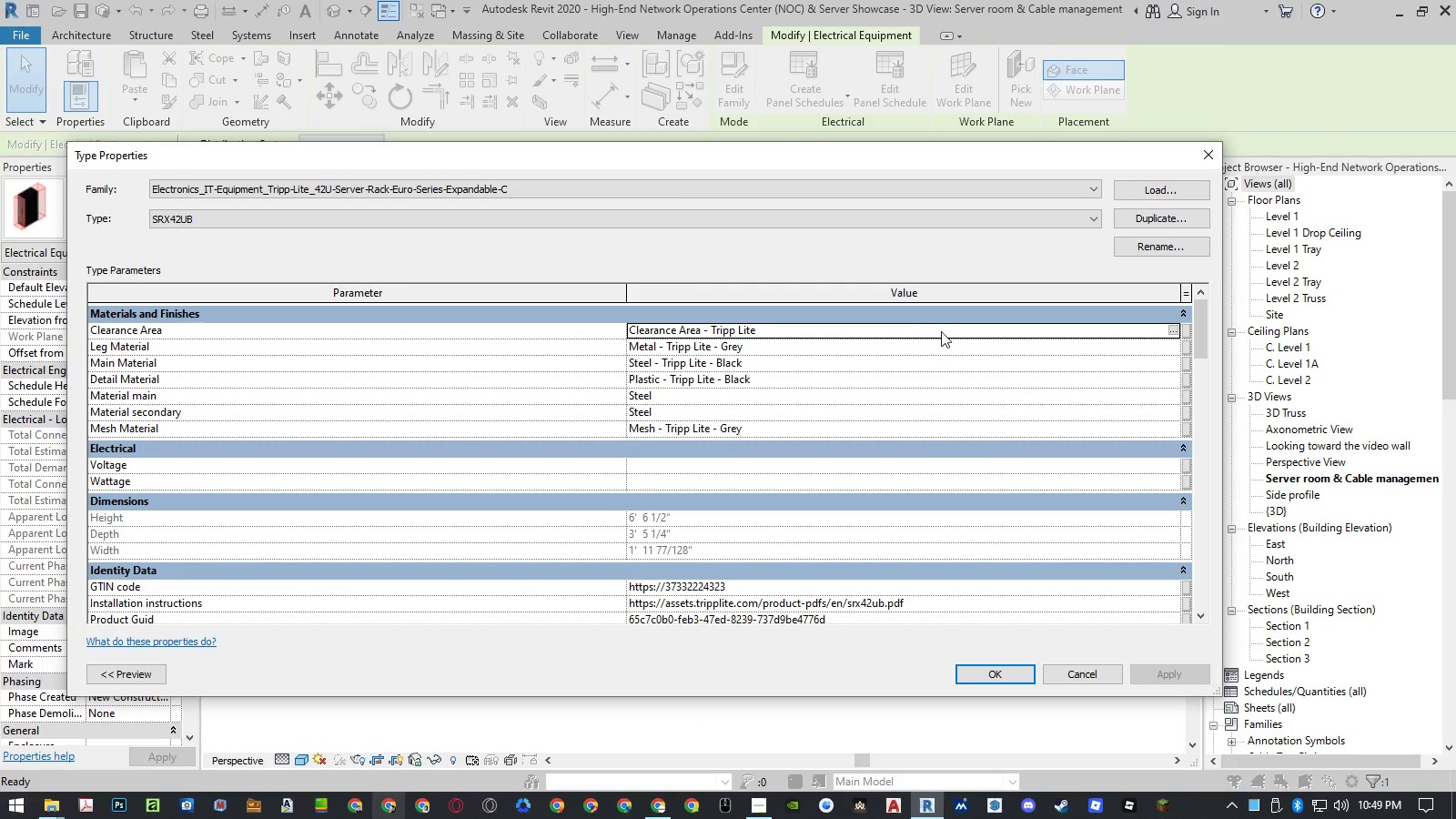 
left_click([942, 329])
 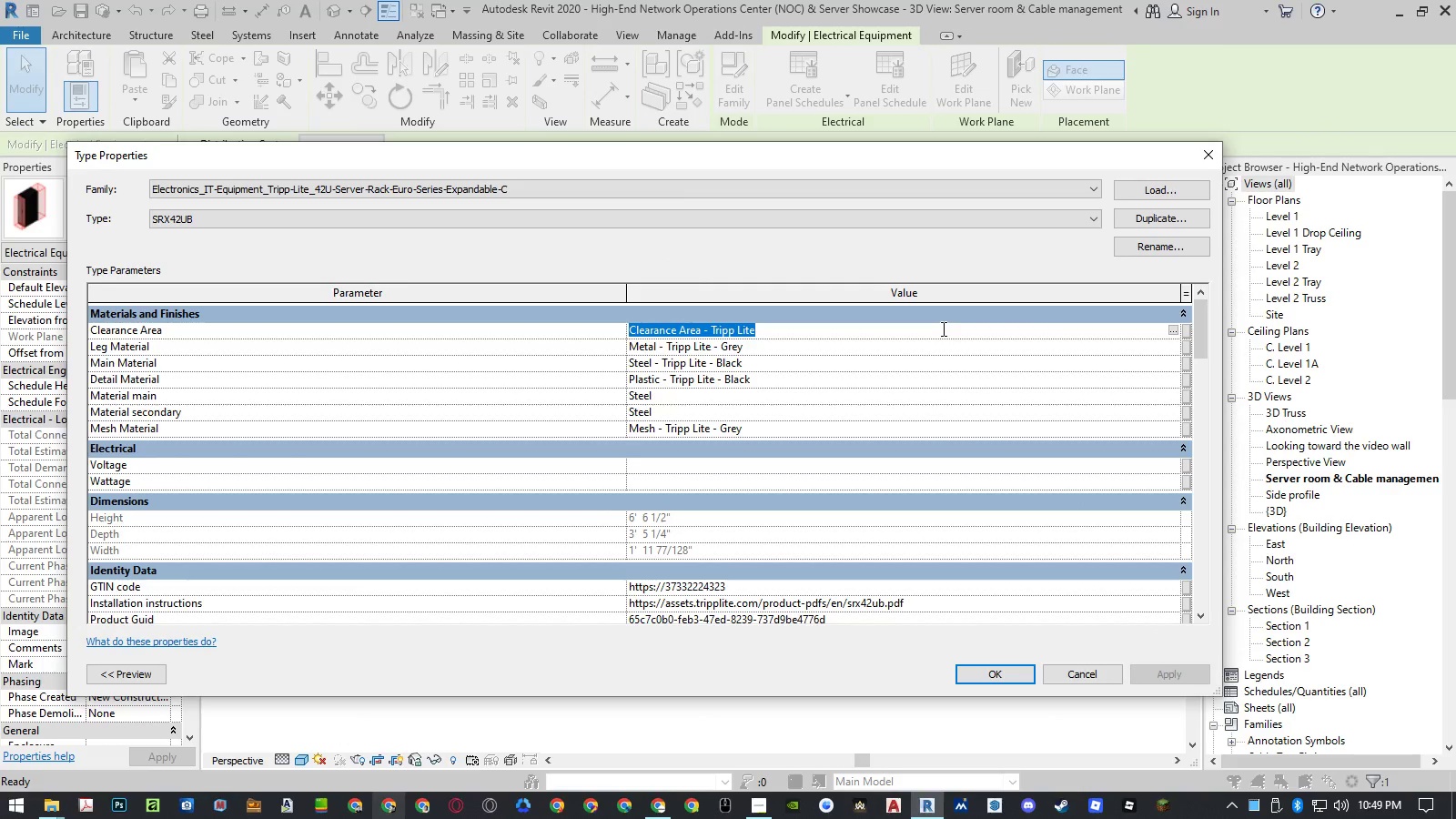 
key(Backspace)
 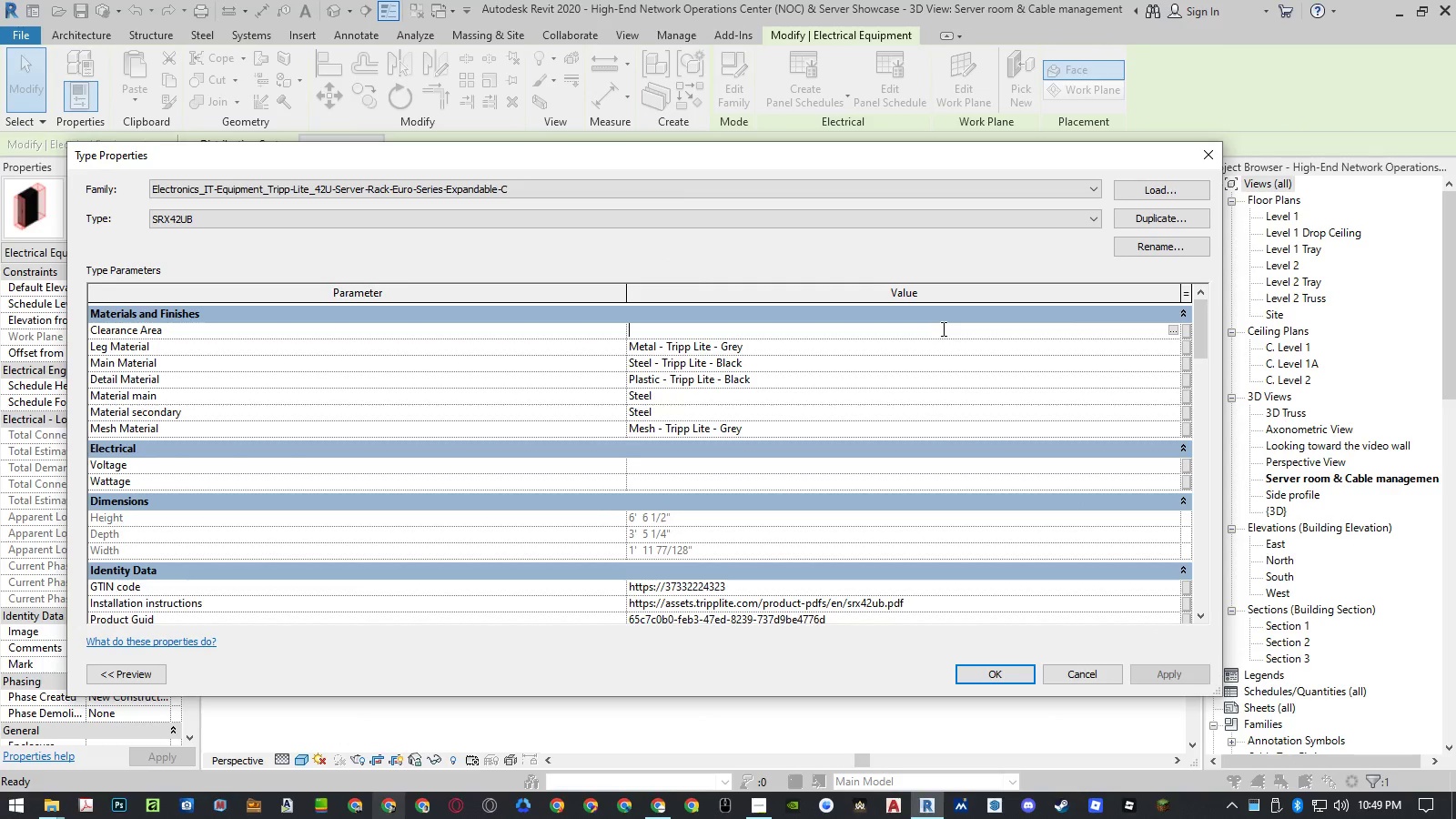 
key(Enter)
 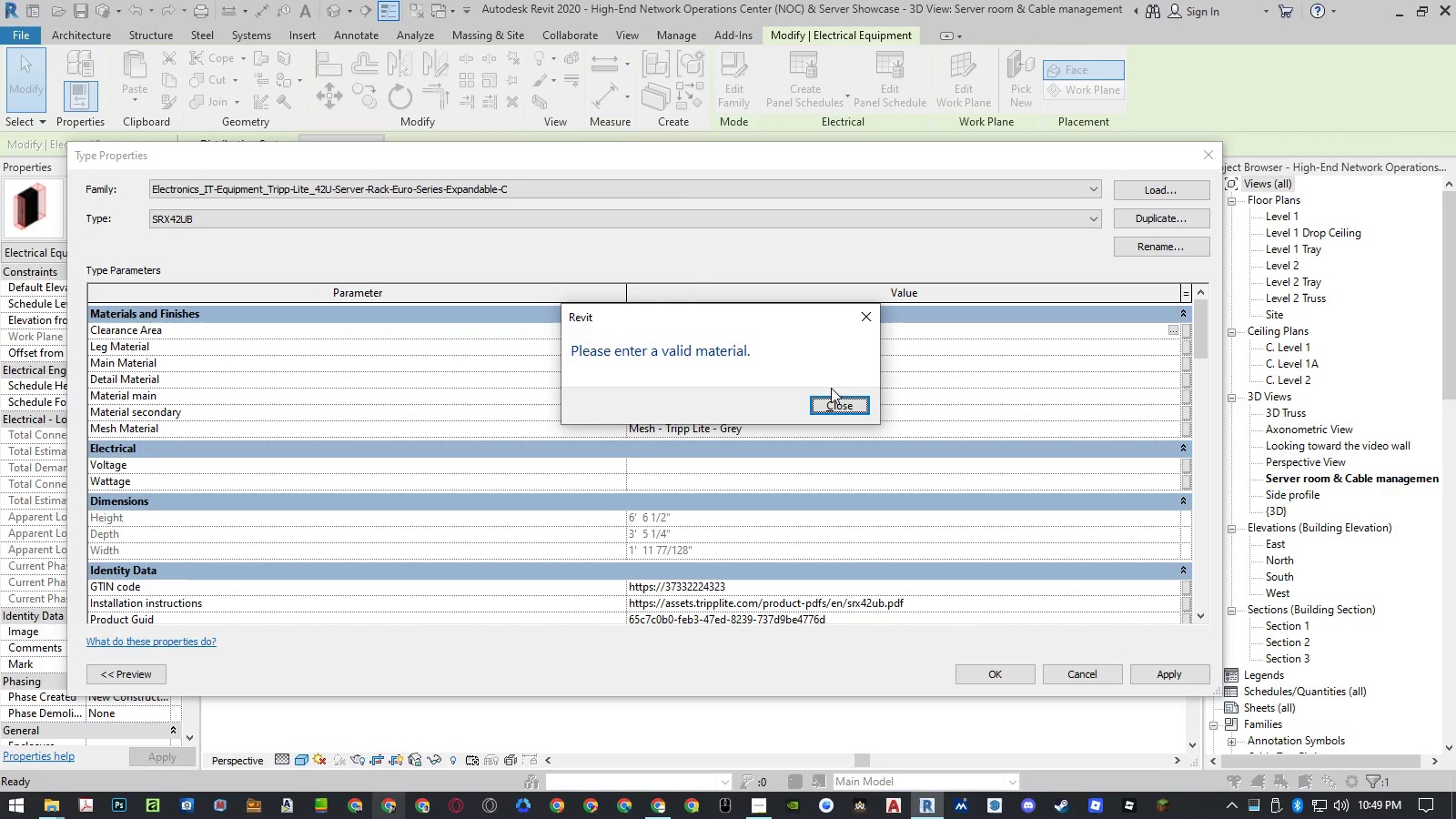 
left_click([843, 405])
 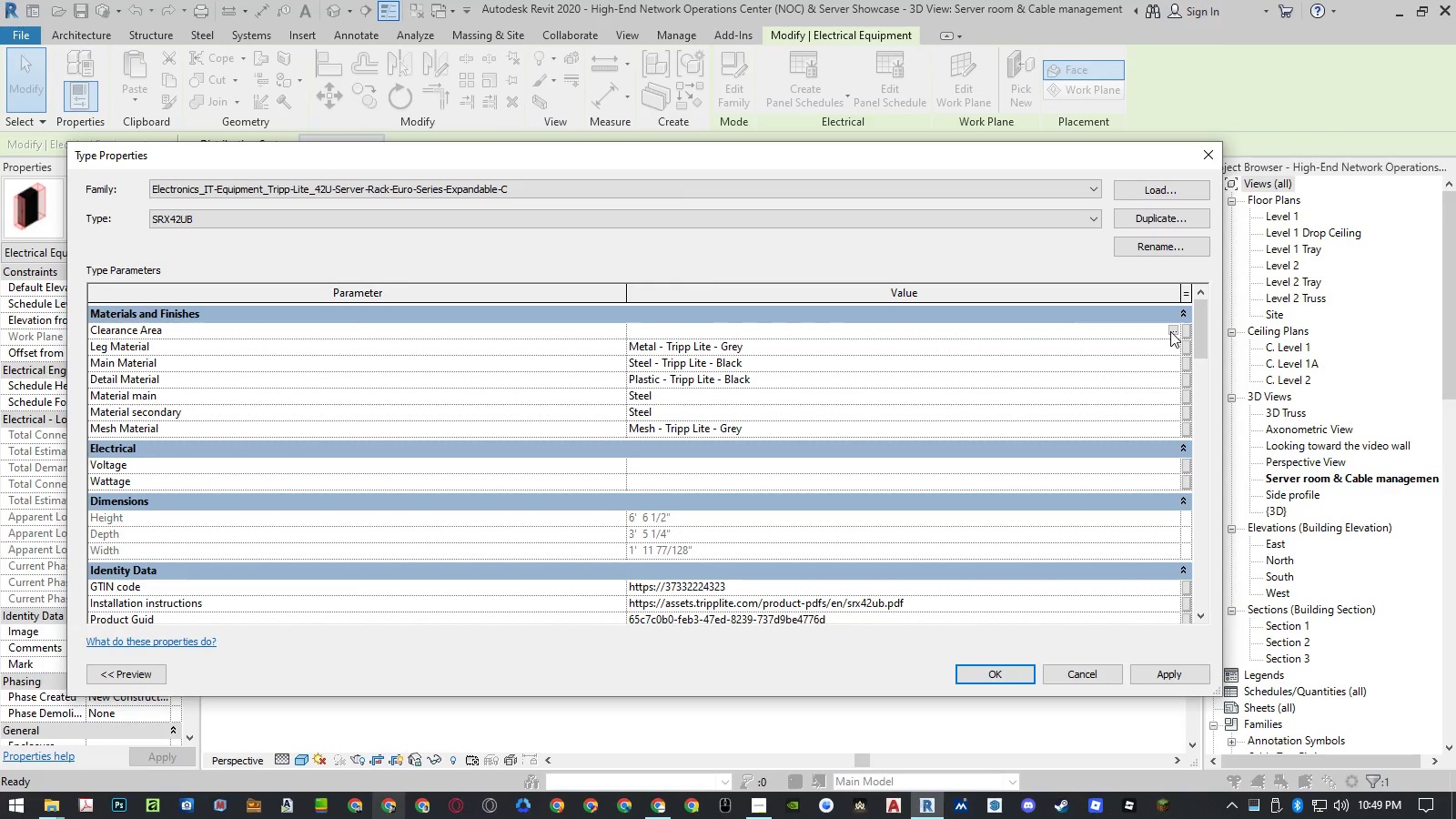 
left_click([1170, 331])
 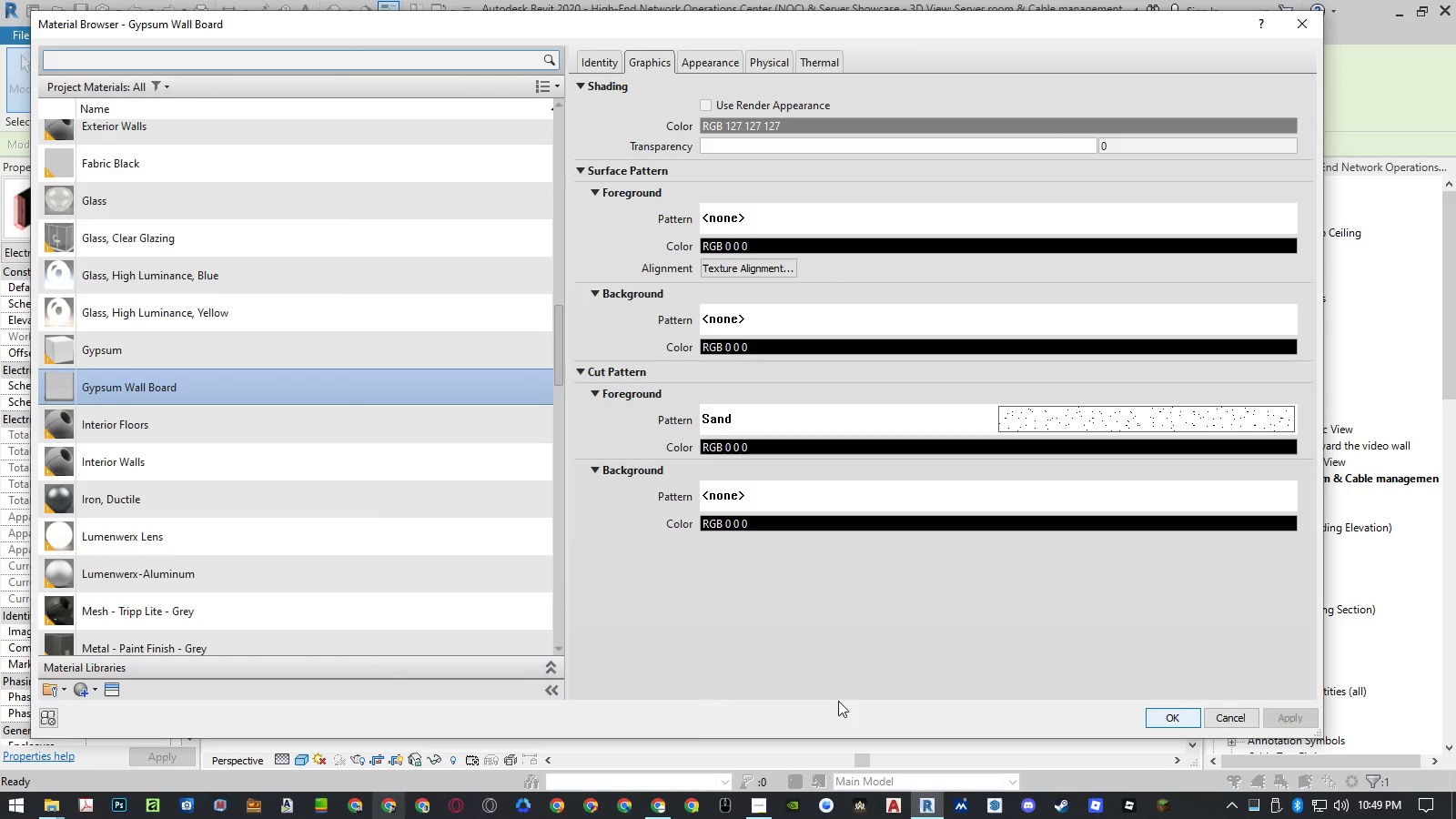 
left_click([288, 578])
 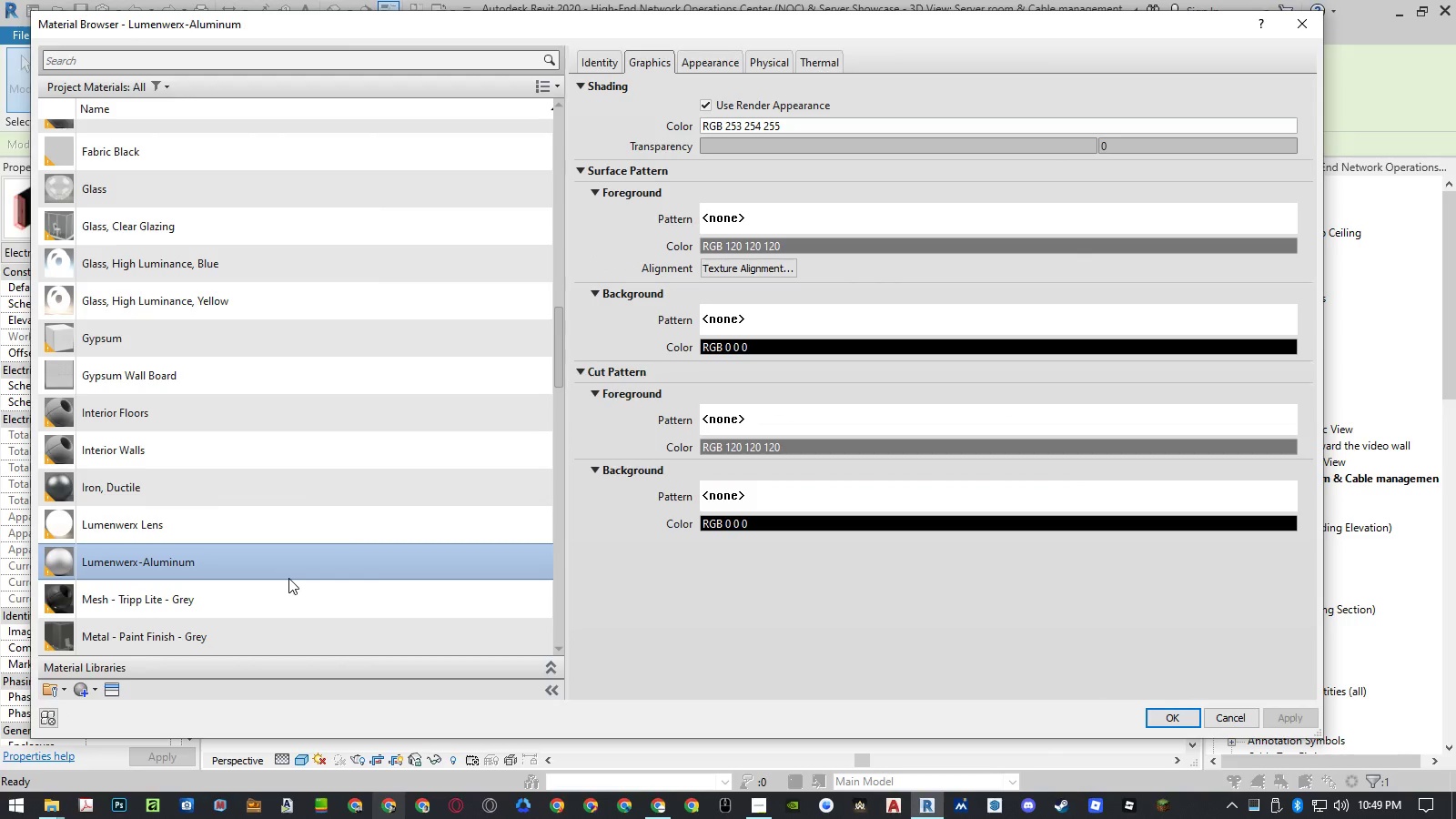 
type(tr)
 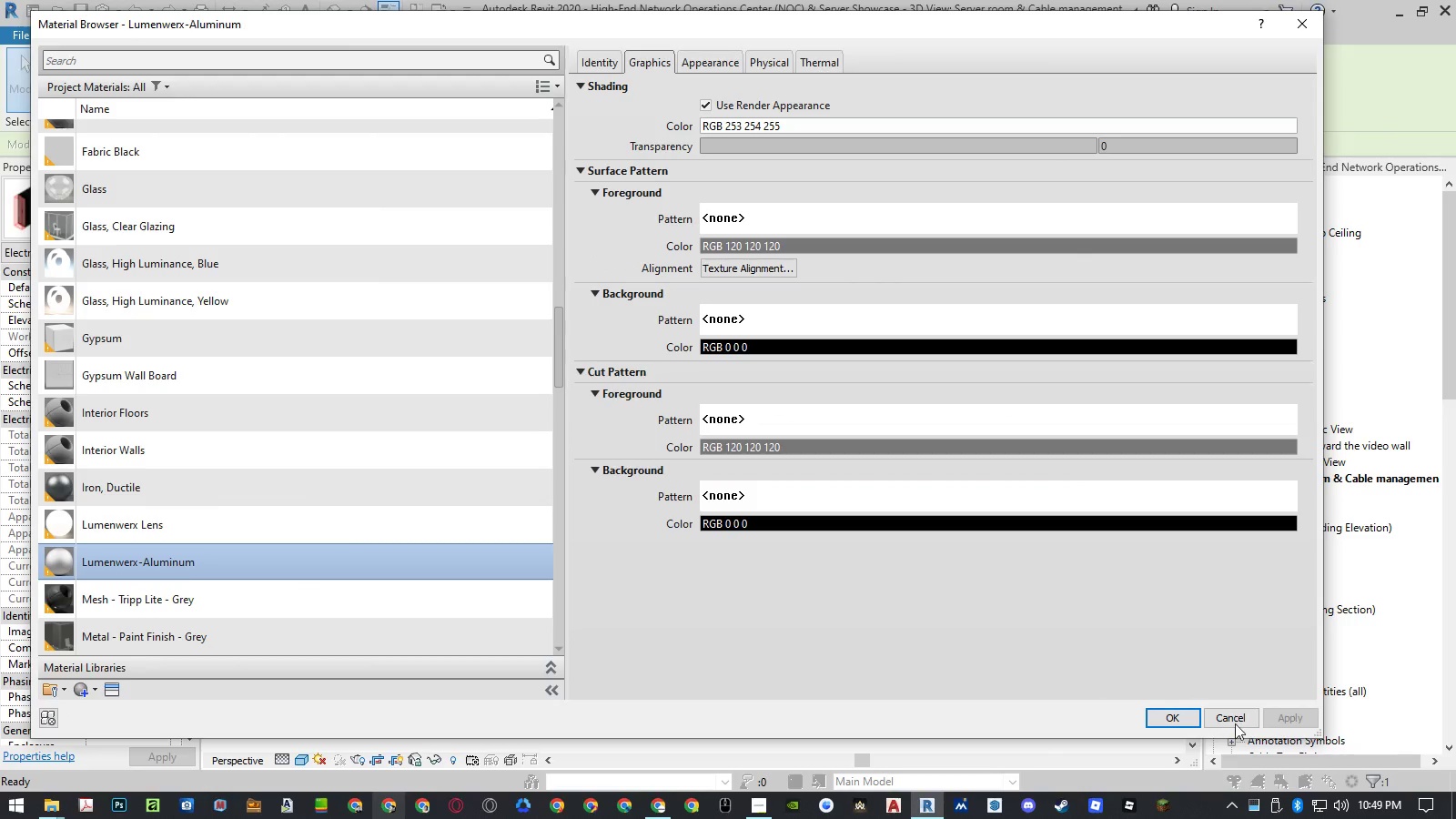 
left_click([1239, 723])
 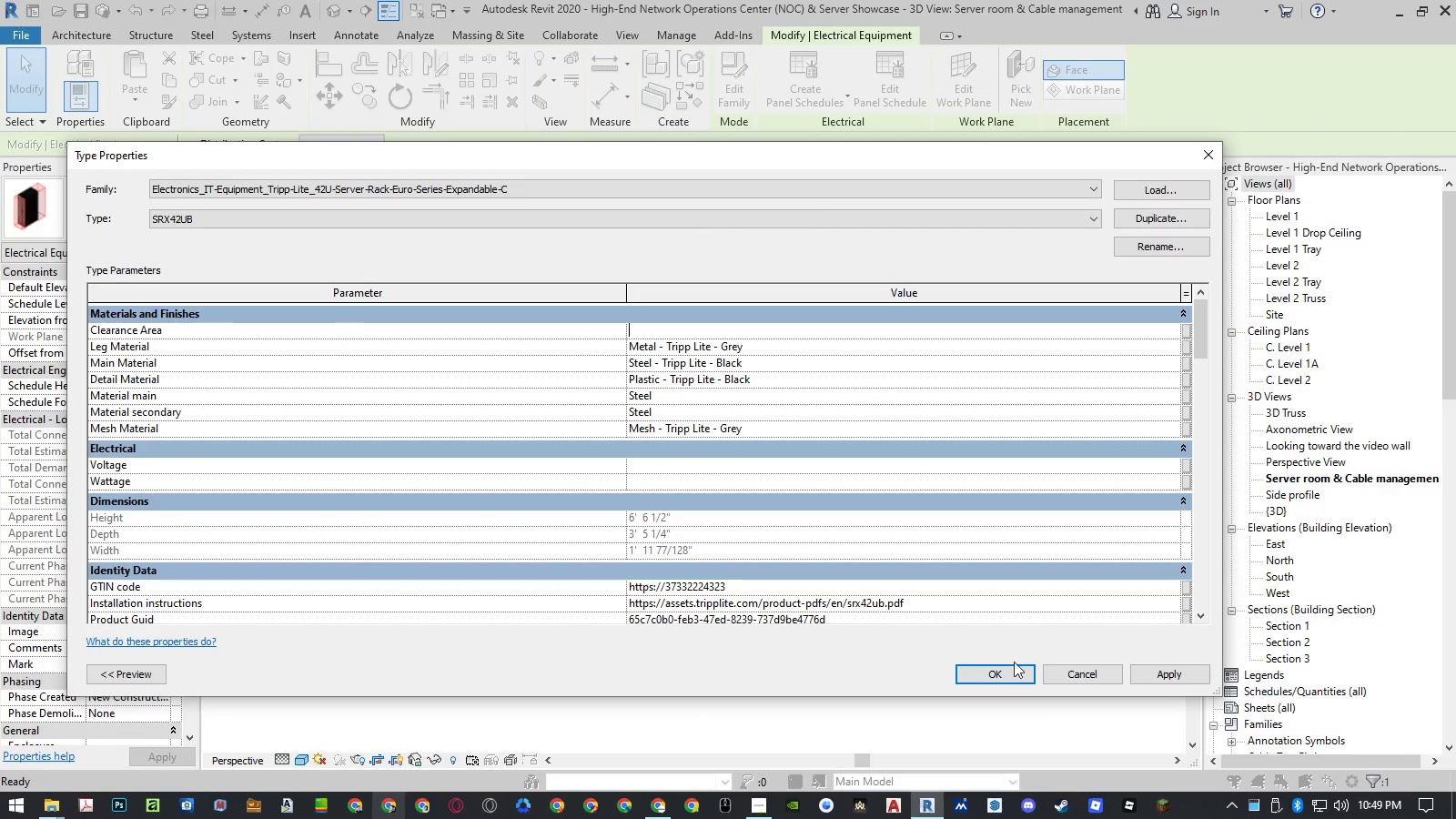 
left_click([1063, 672])
 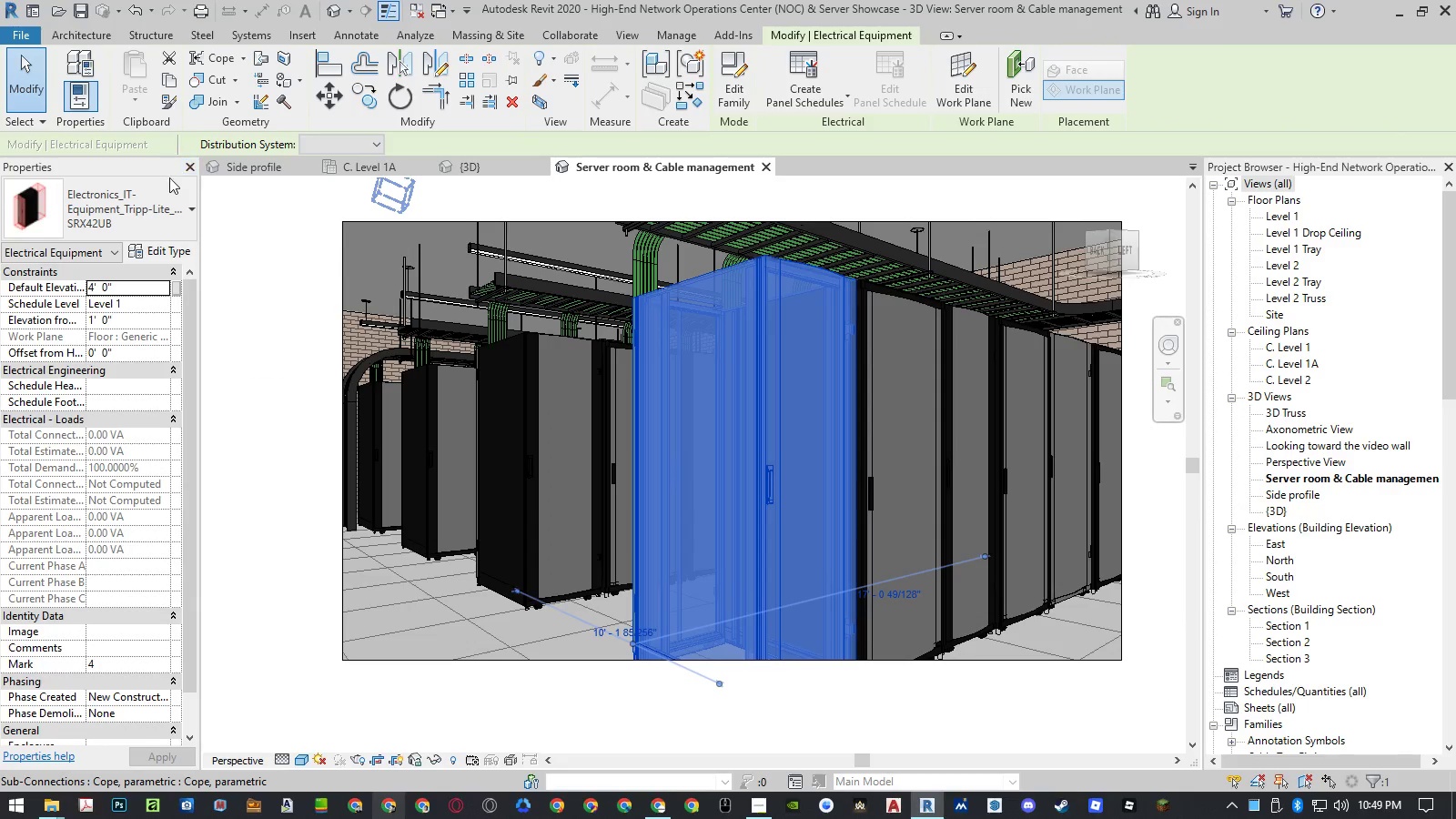 
left_click([172, 250])
 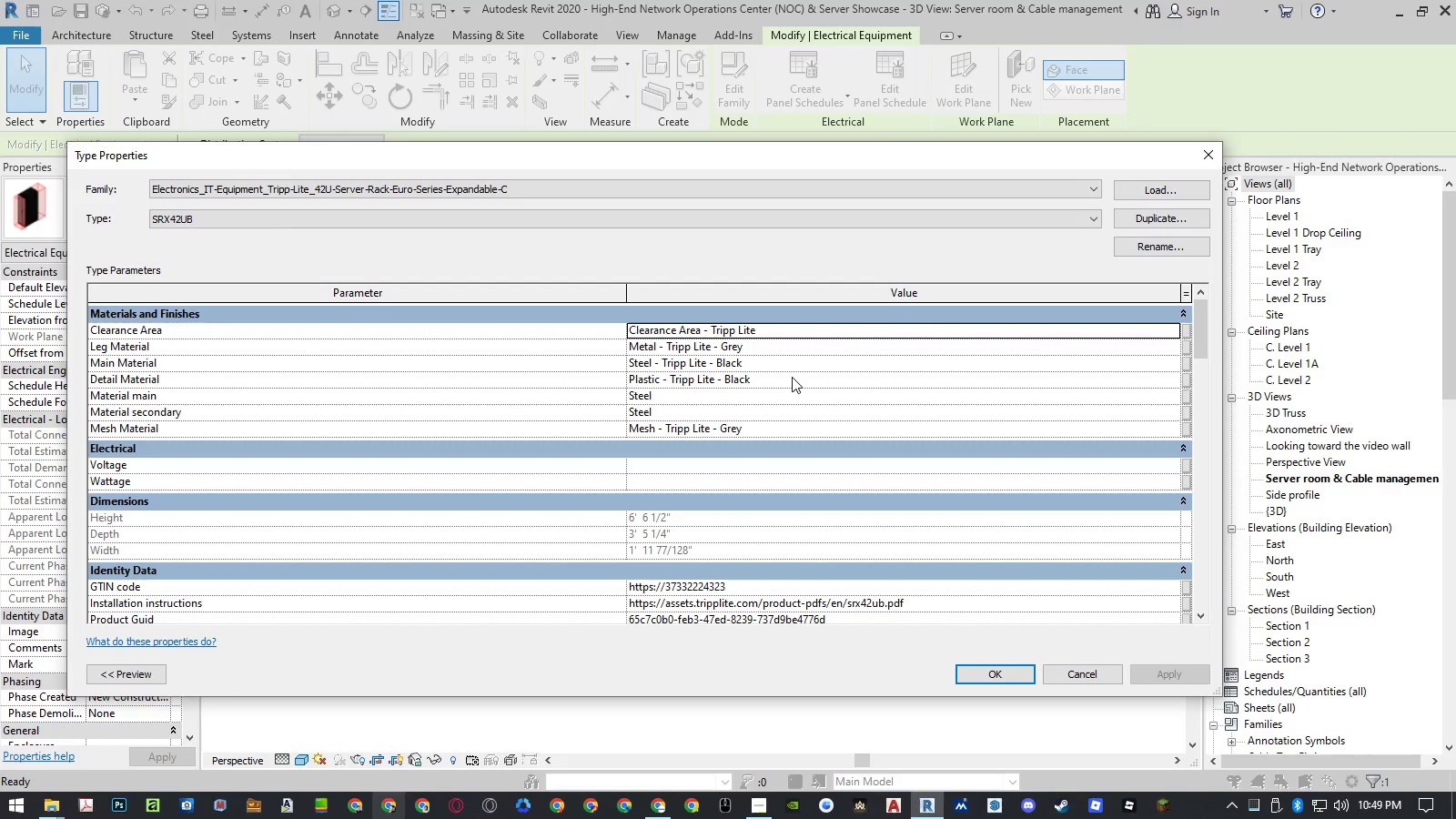 
wait(12.53)
 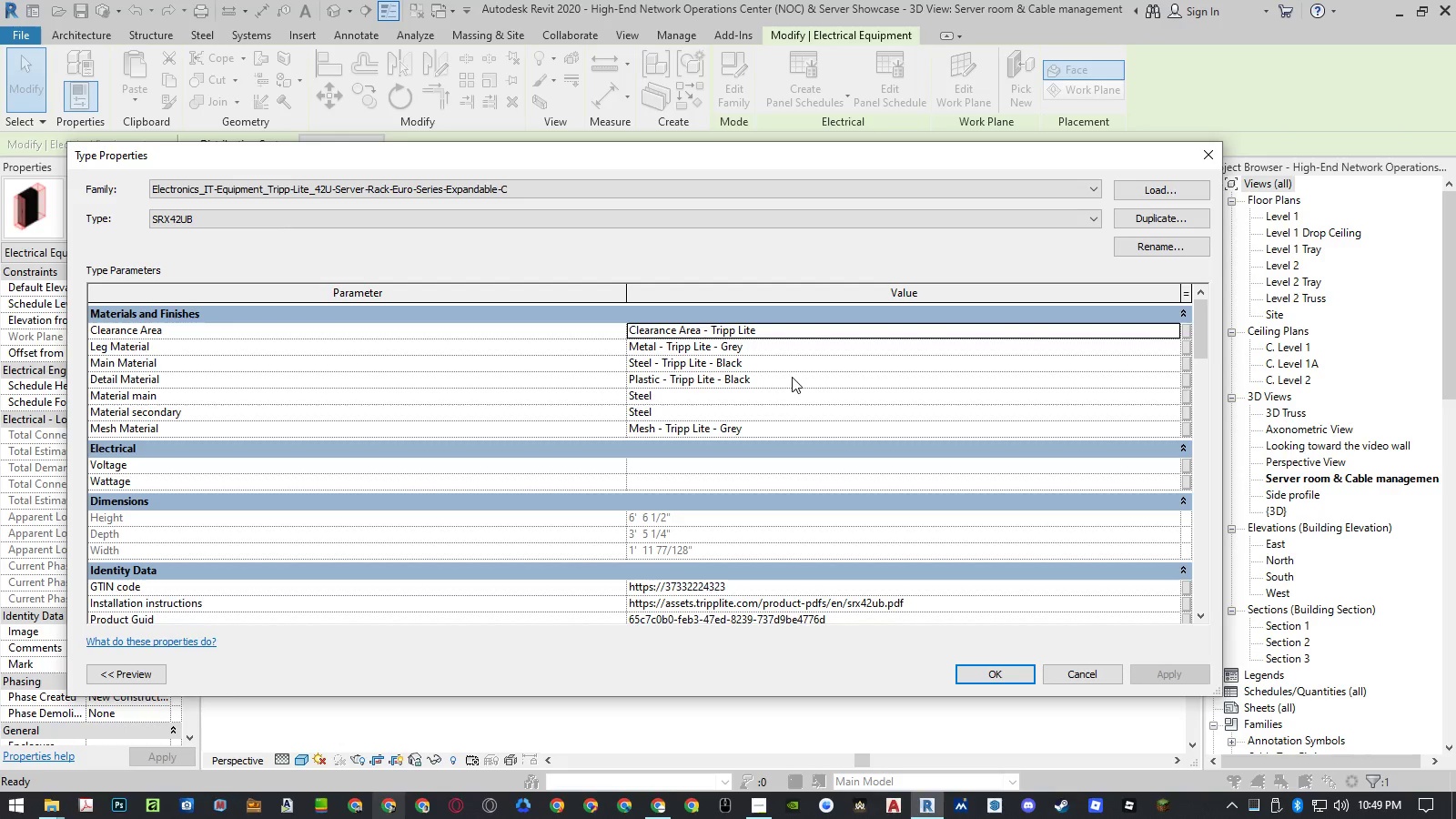 
left_click([1061, 666])
 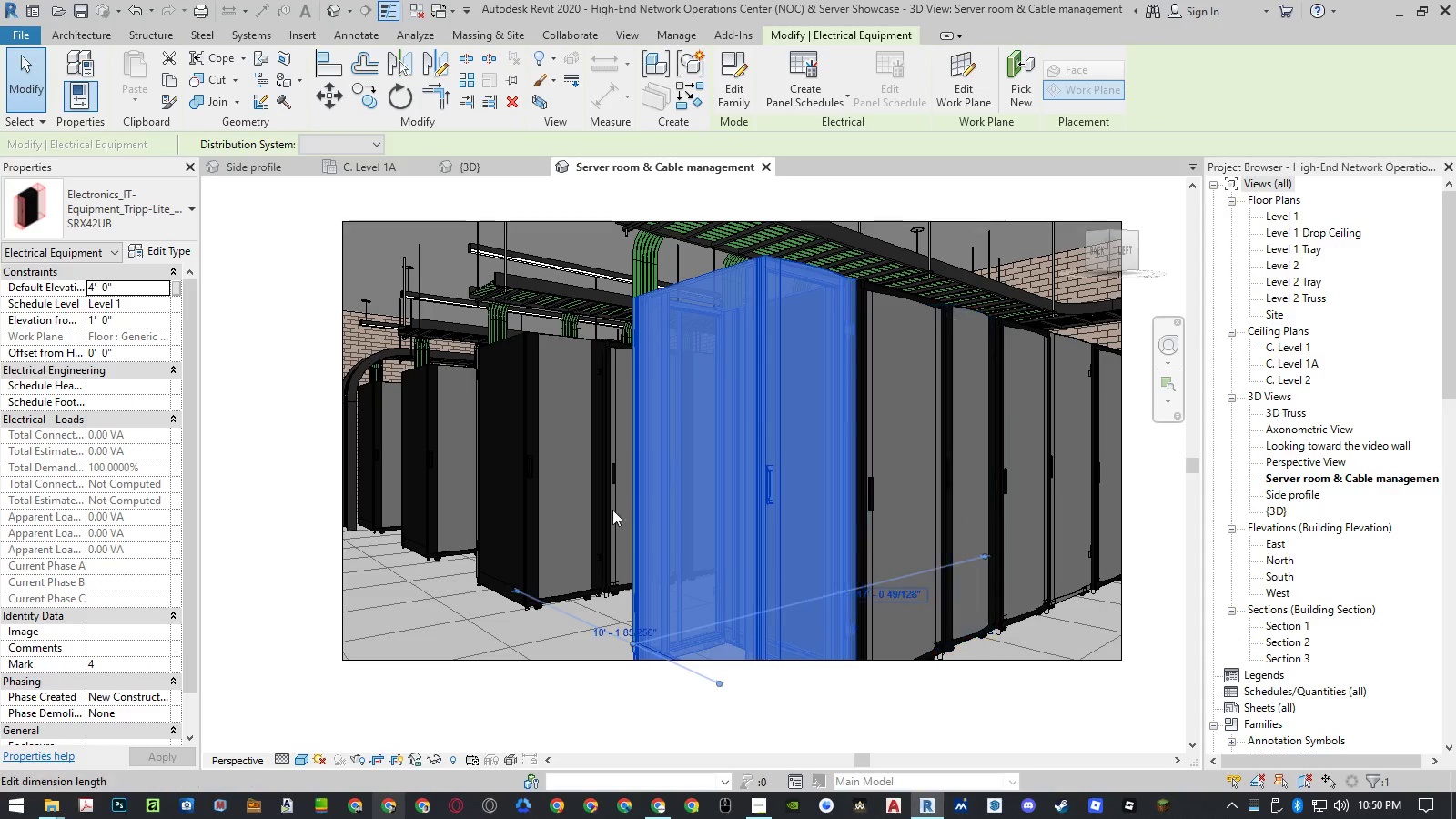 
left_click([312, 342])
 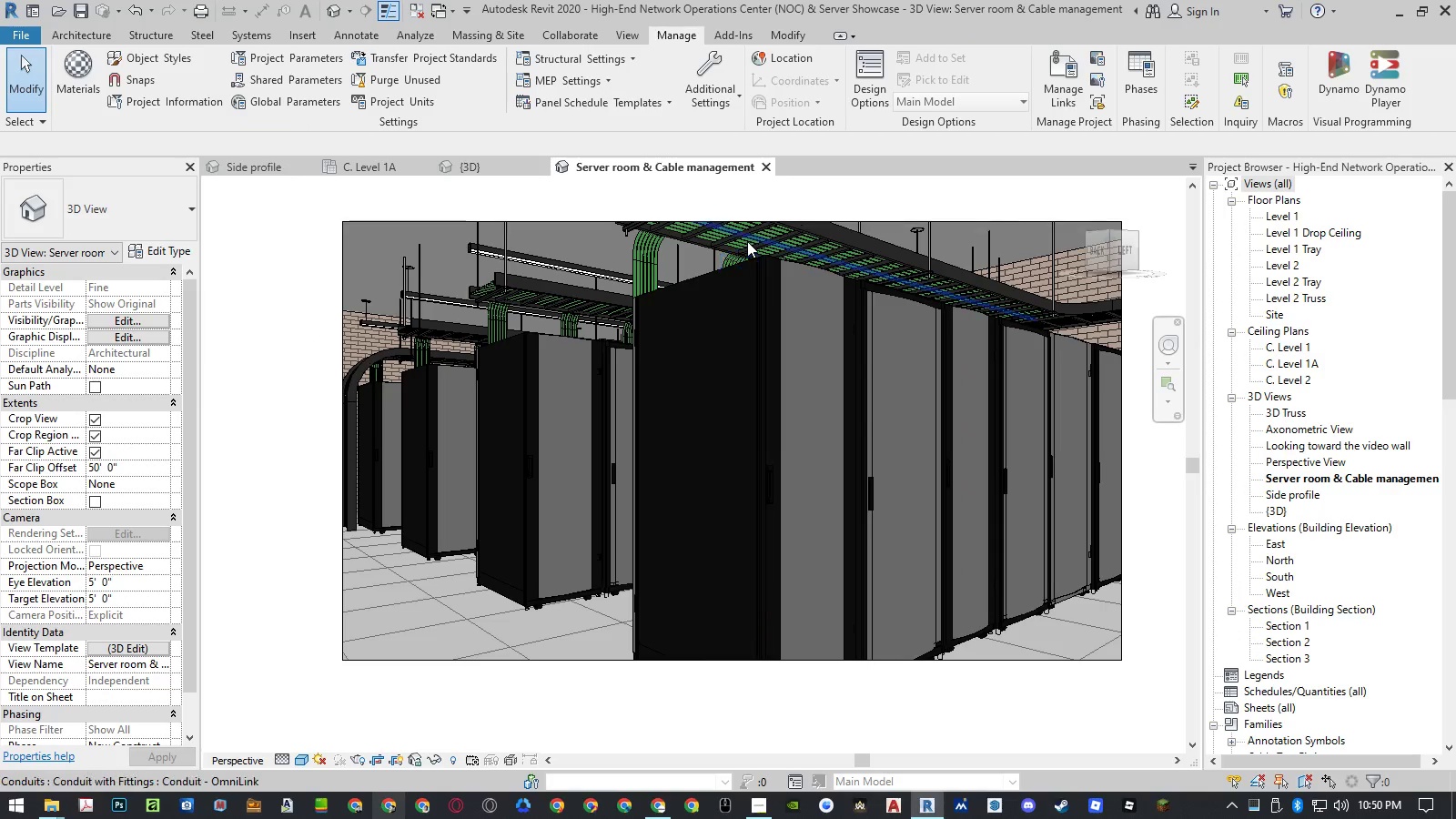 
left_click([743, 266])
 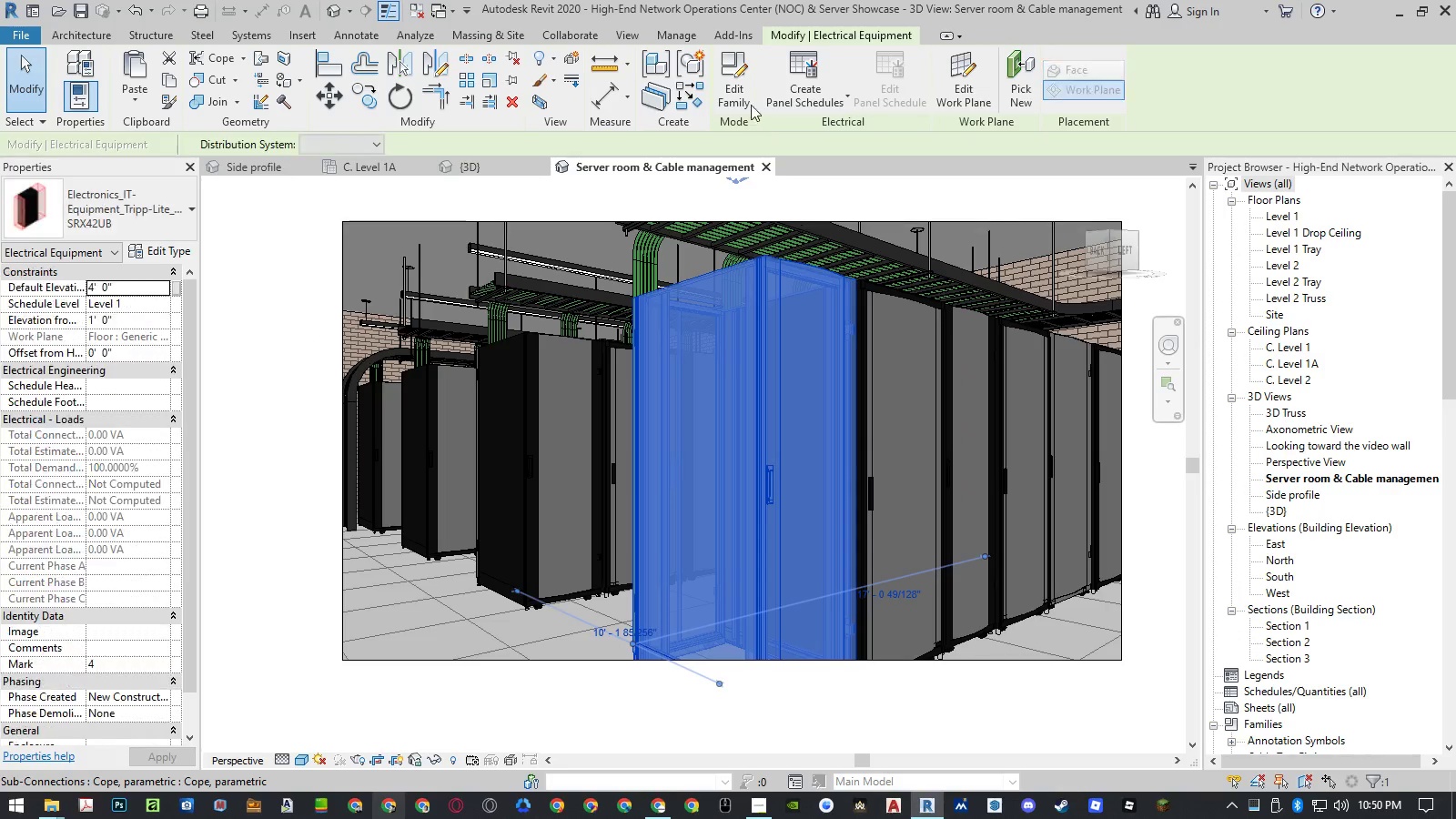 
left_click([745, 98])
 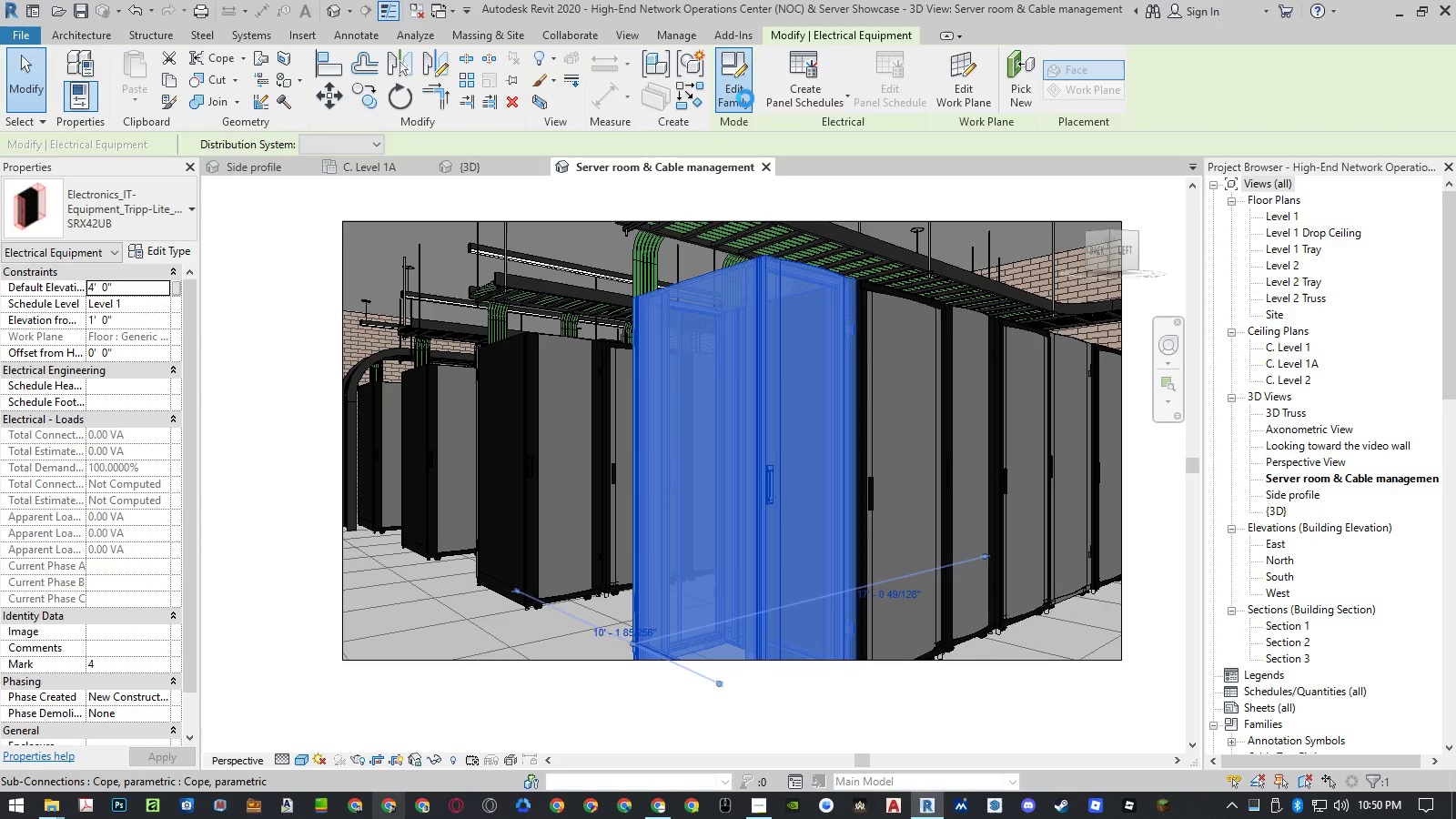 
wait(8.72)
 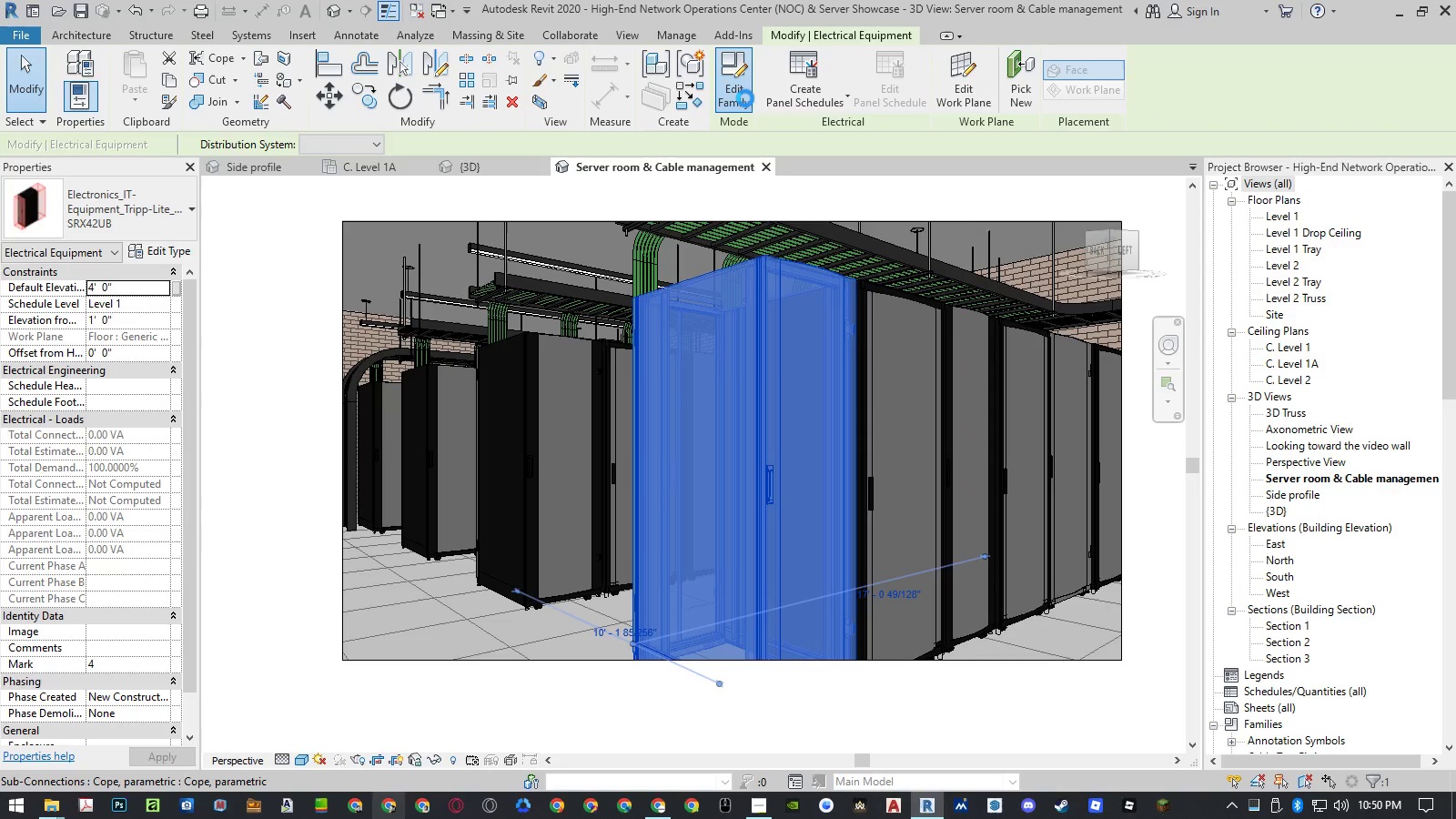 
scroll: coordinate [611, 329], scroll_direction: up, amount: 6.0
 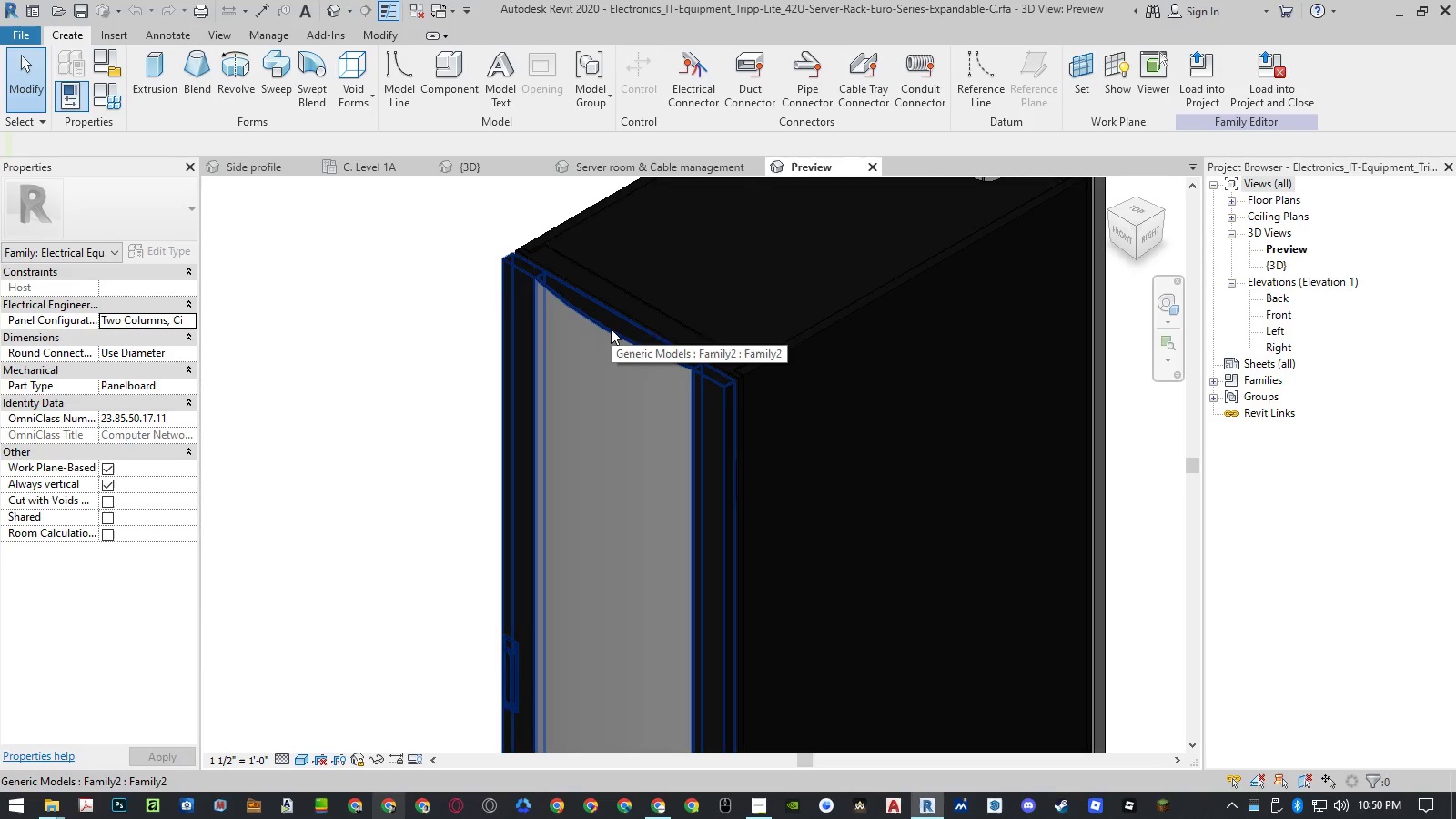 
left_click([611, 329])
 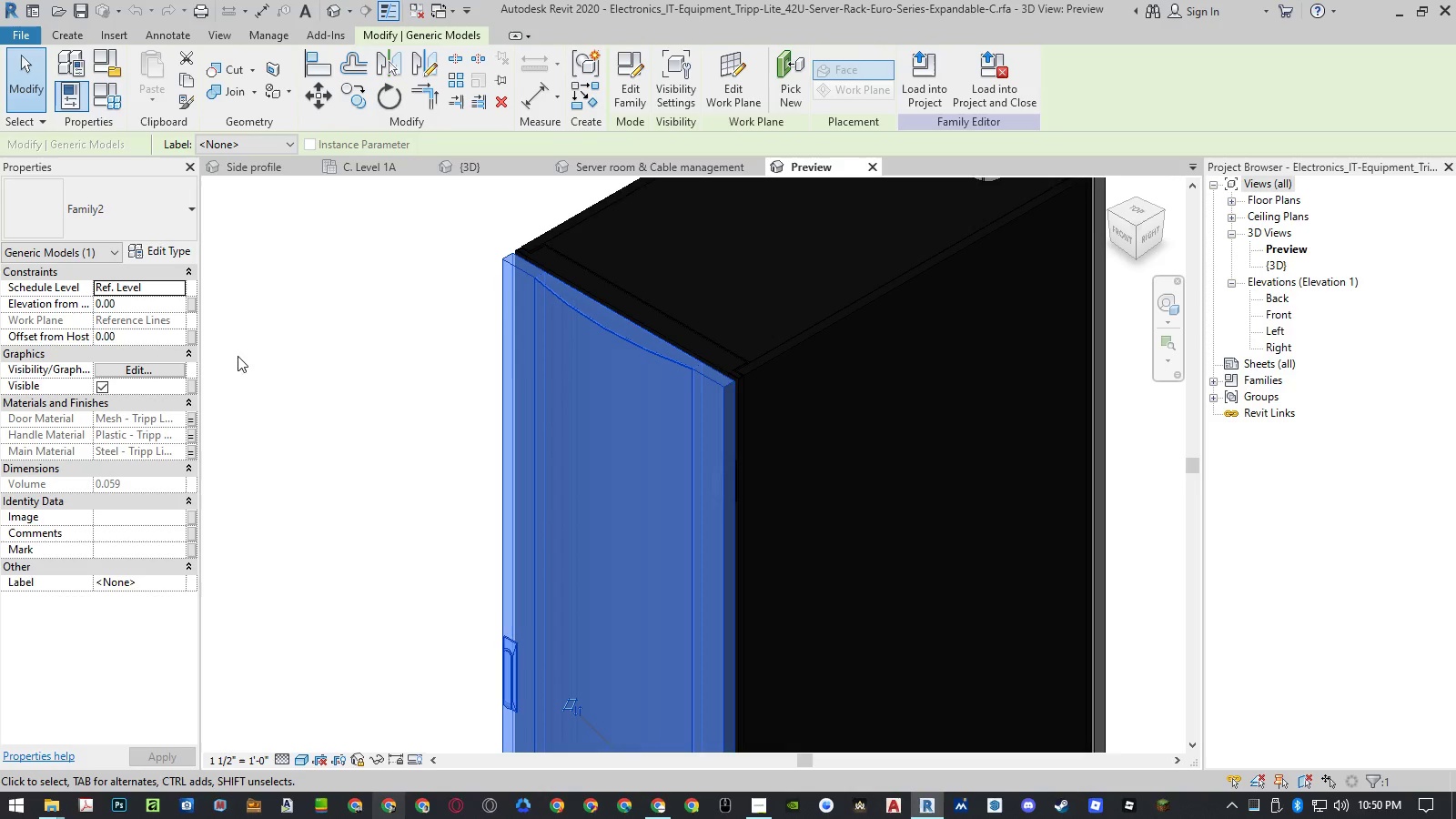 
wait(6.22)
 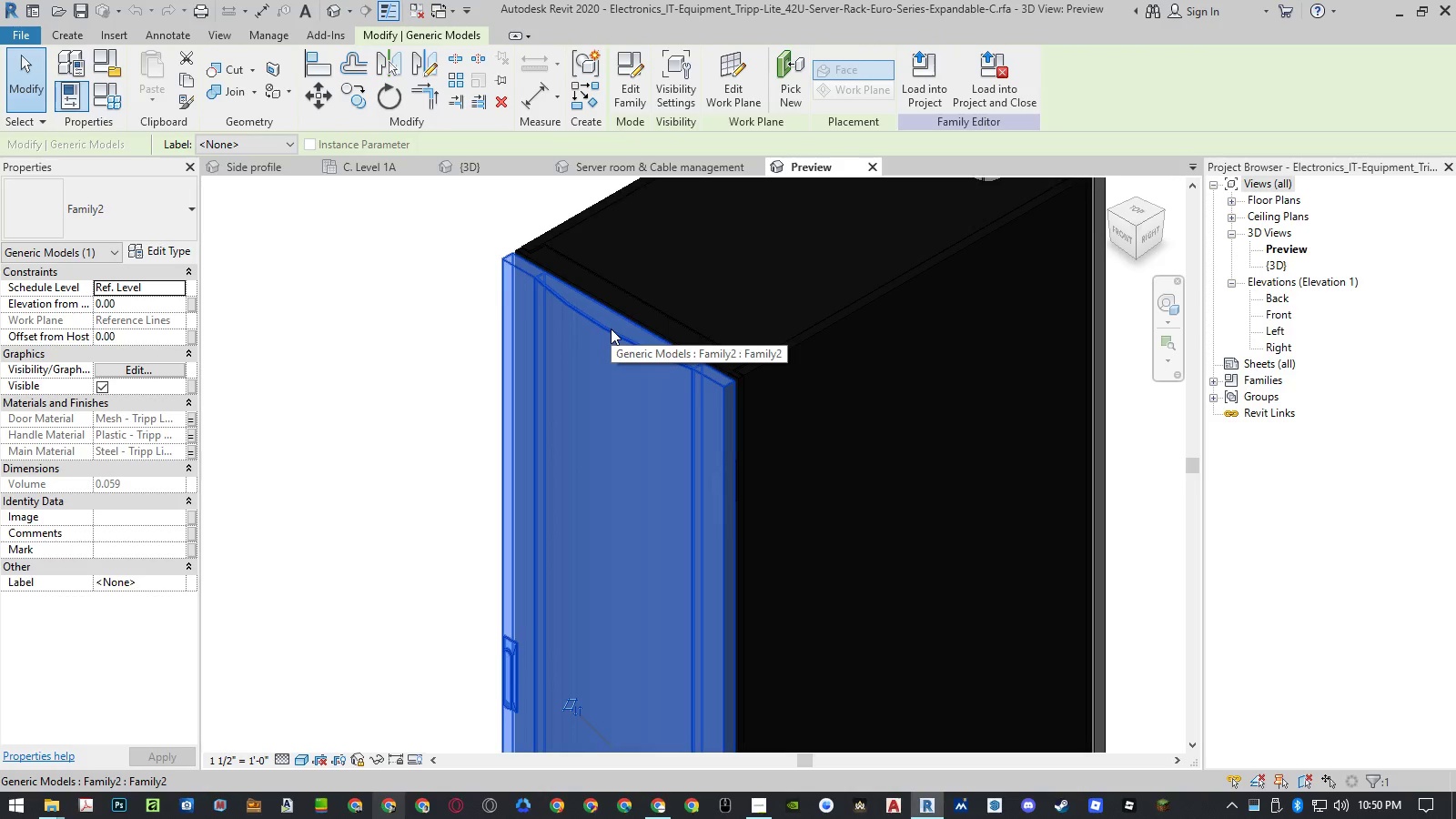 
left_click([188, 417])
 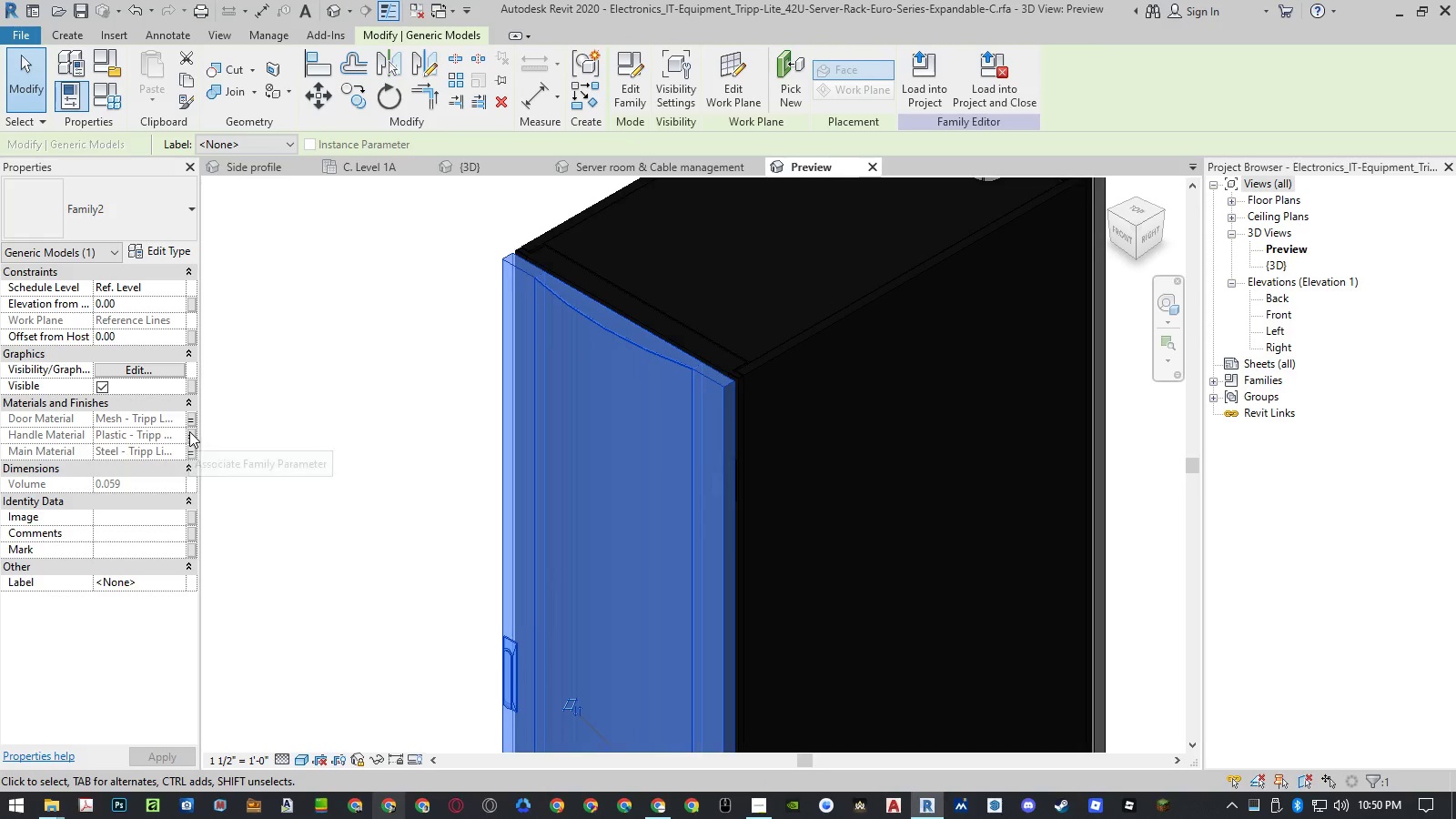 
wait(7.23)
 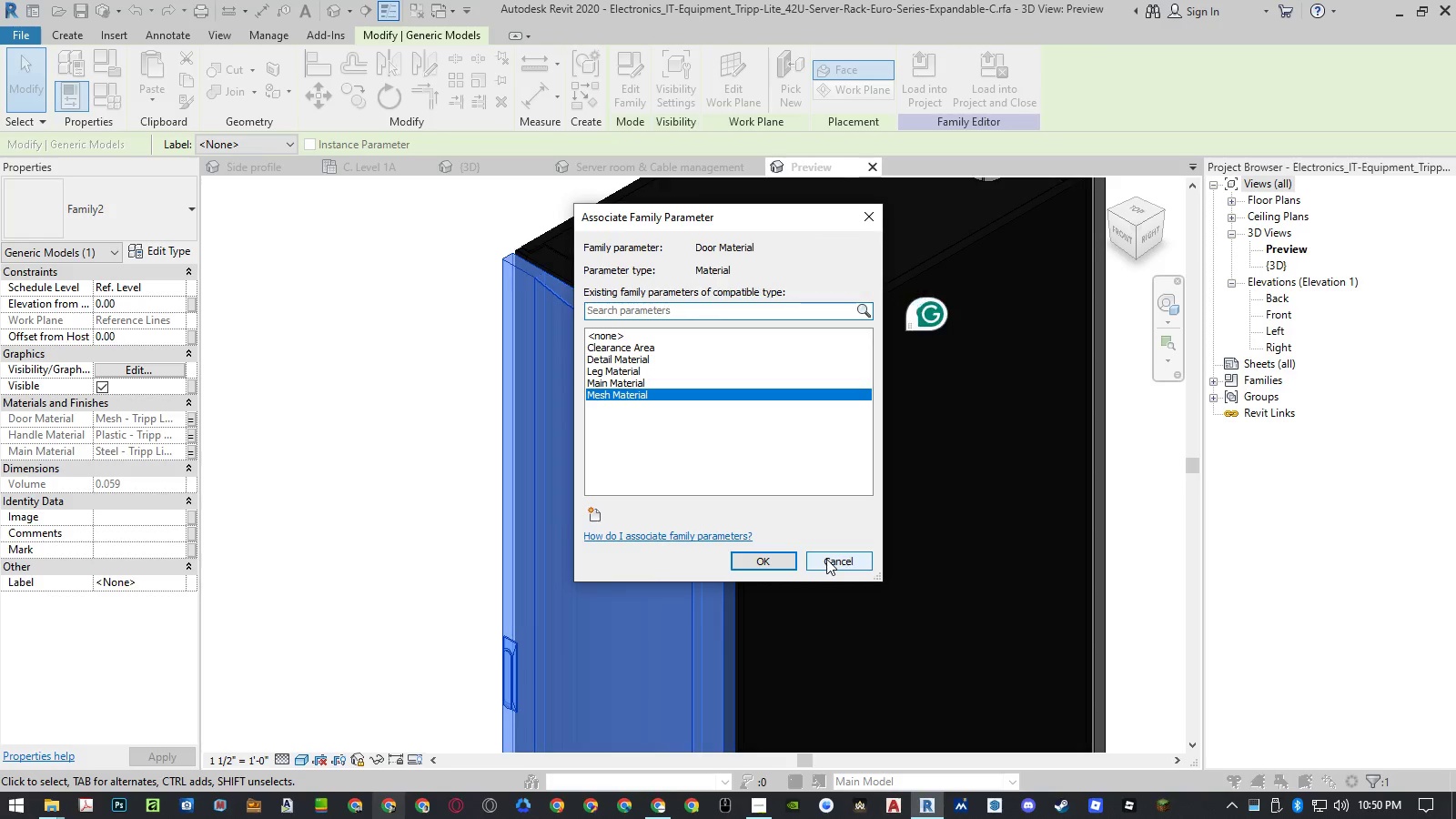 
left_click([193, 453])
 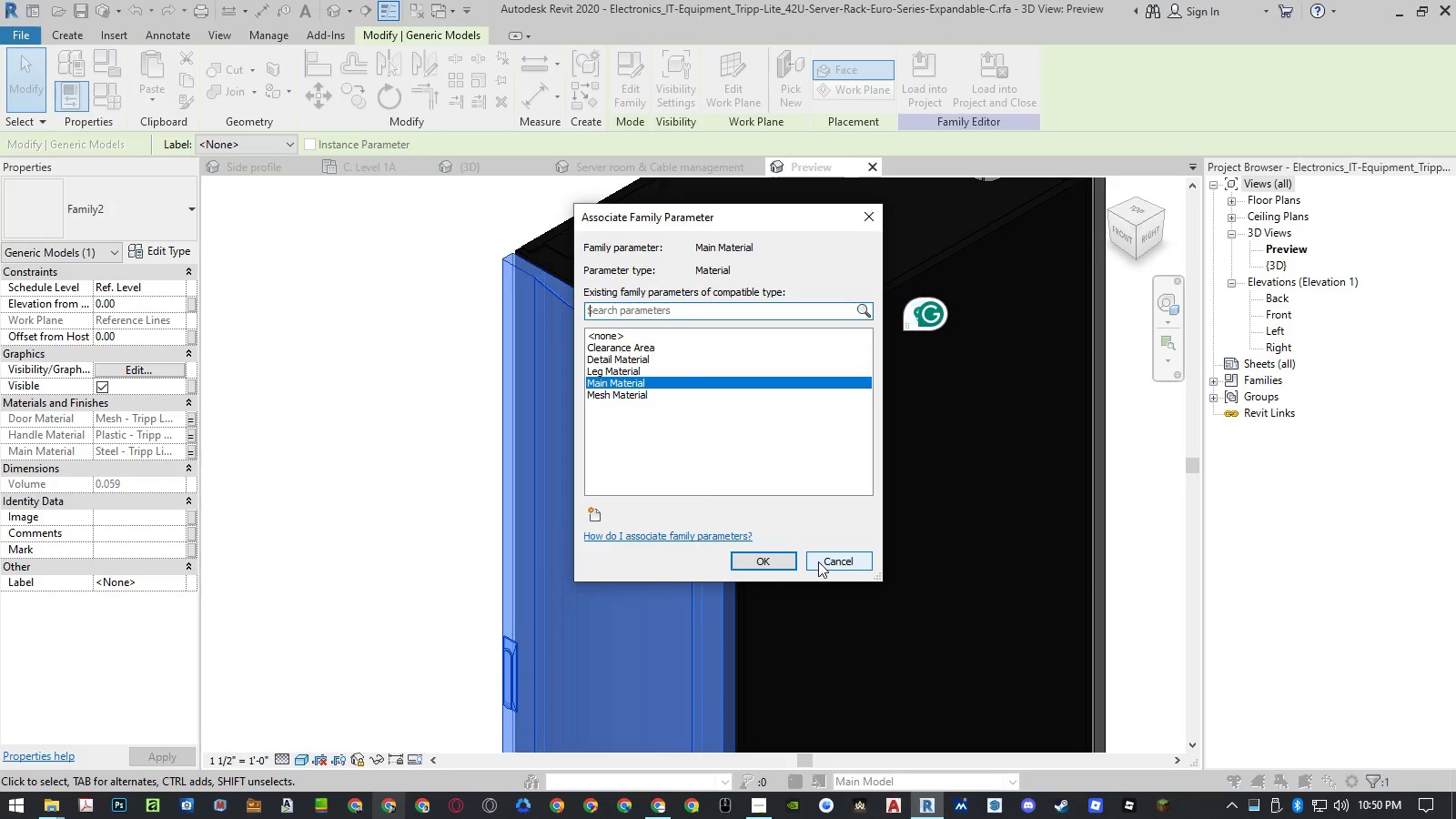 
left_click([827, 561])
 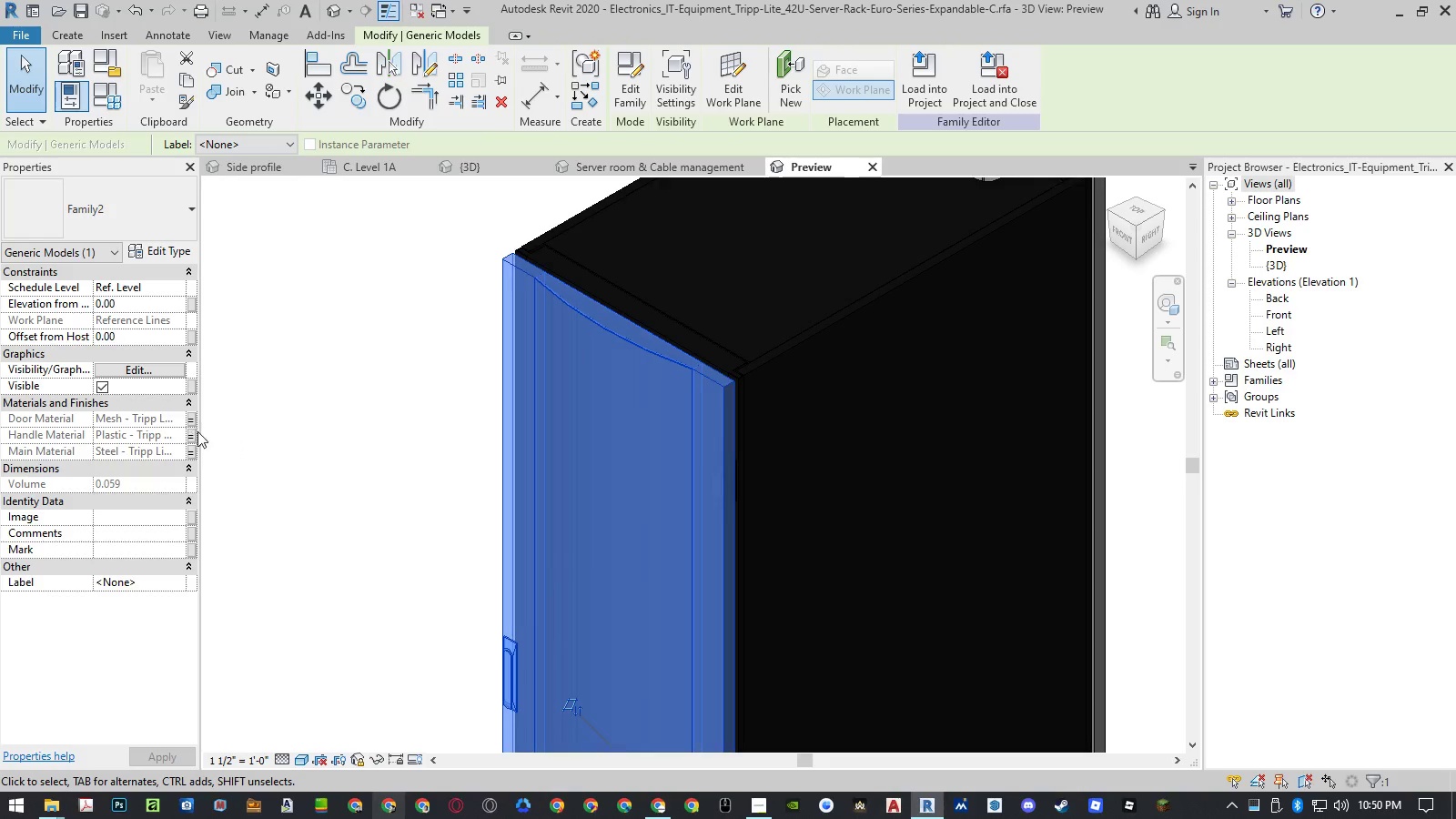 
left_click([194, 433])
 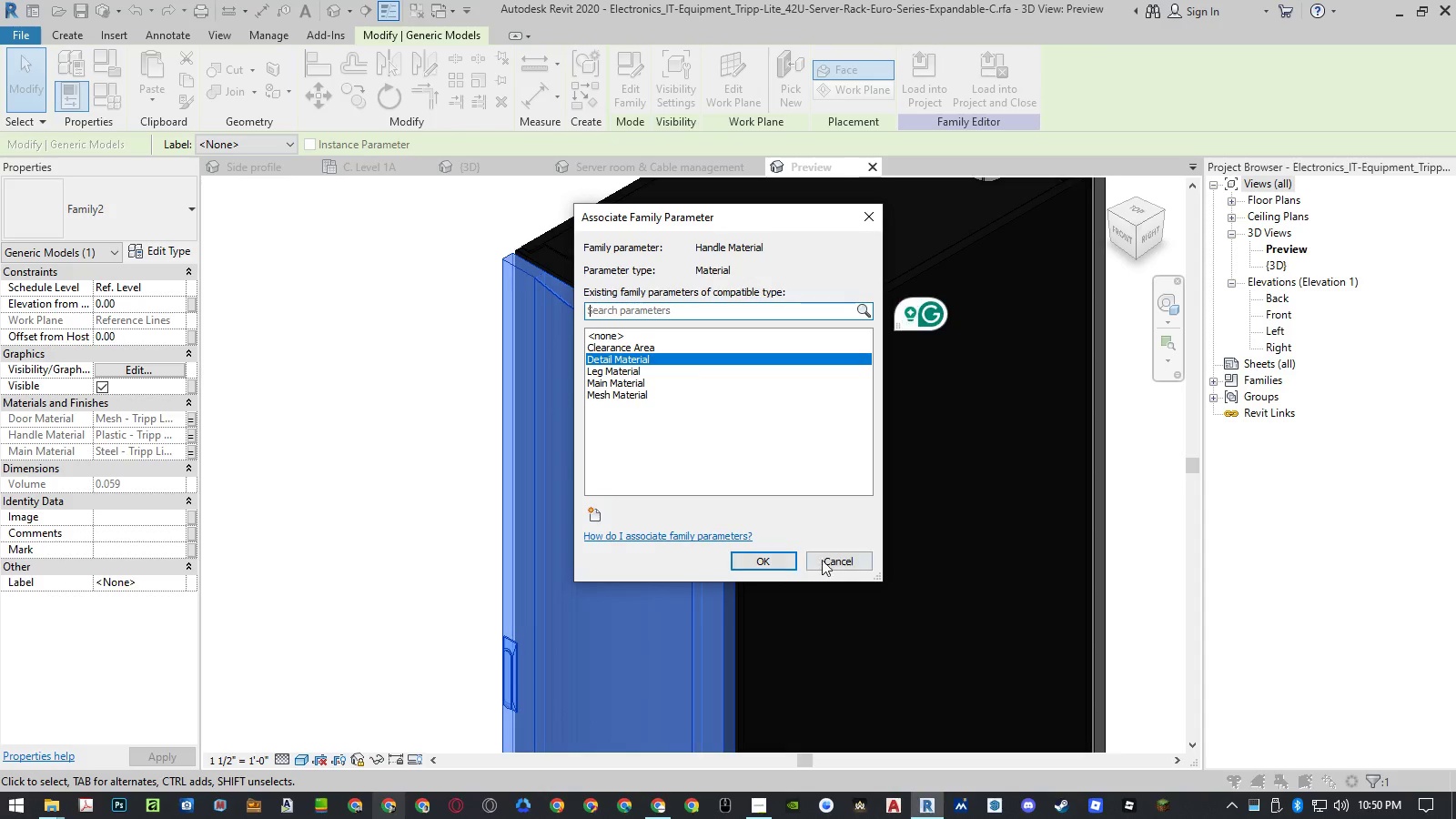 
left_click([837, 560])
 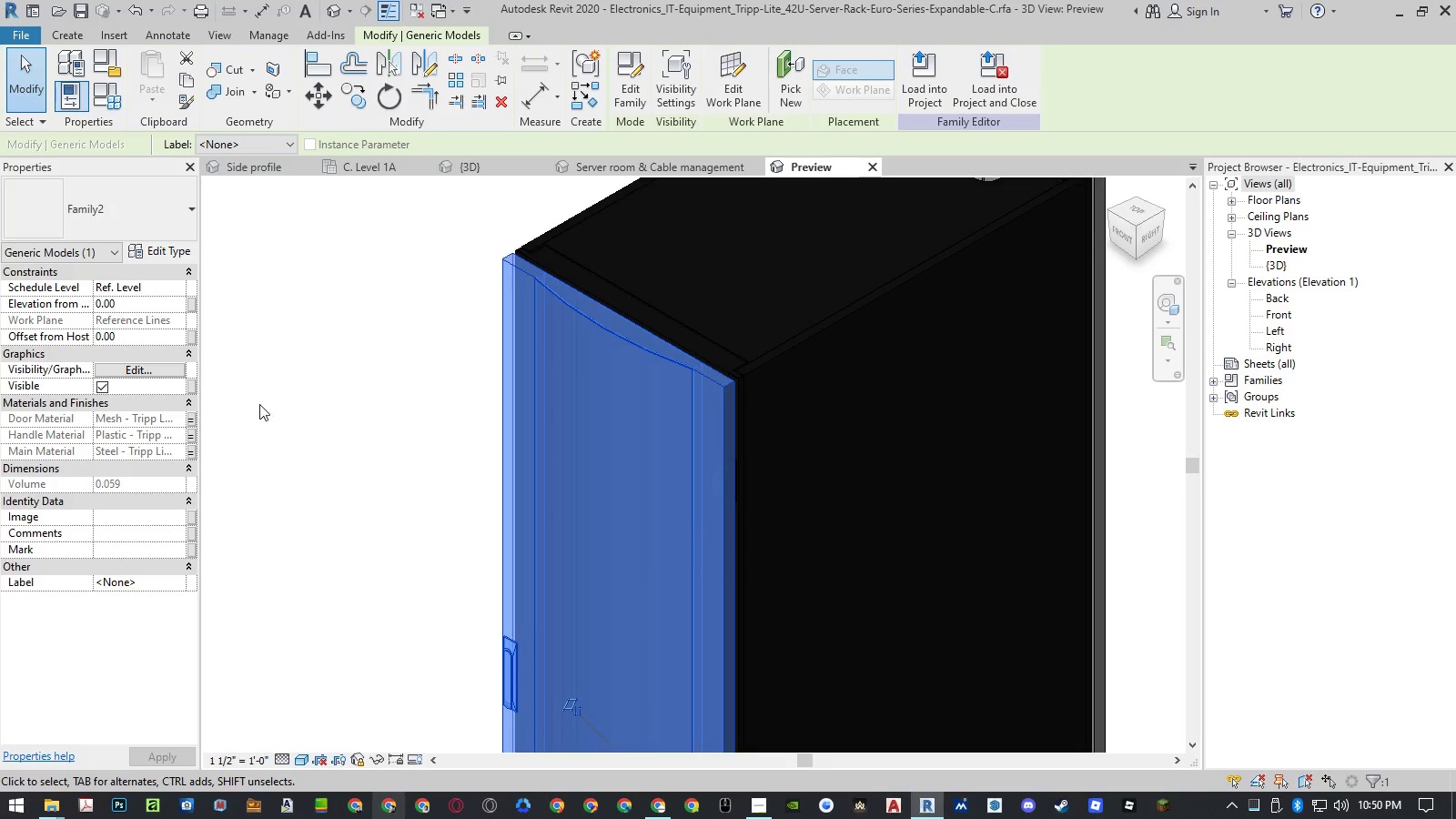 
wait(7.86)
 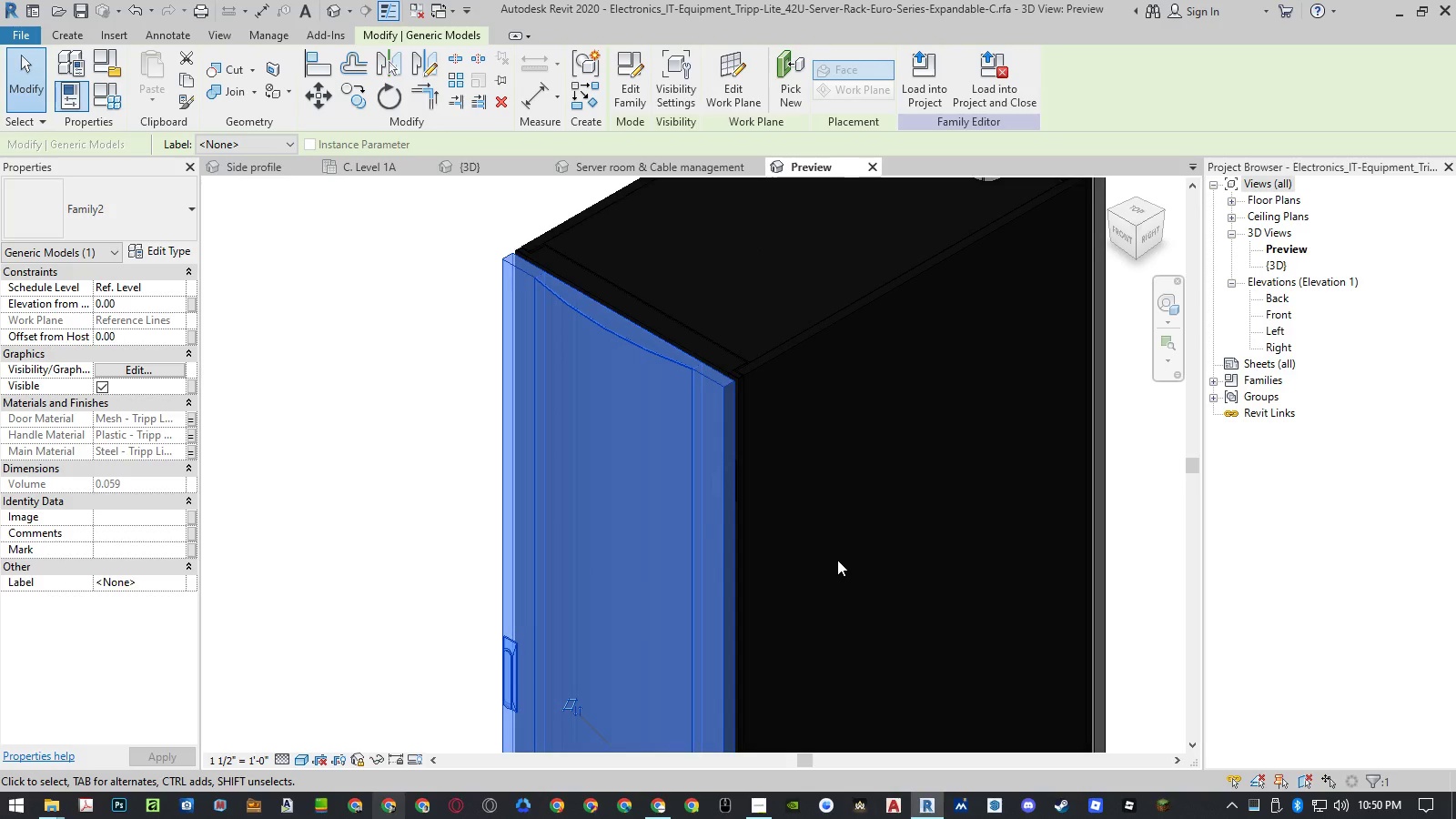 
left_click([195, 420])
 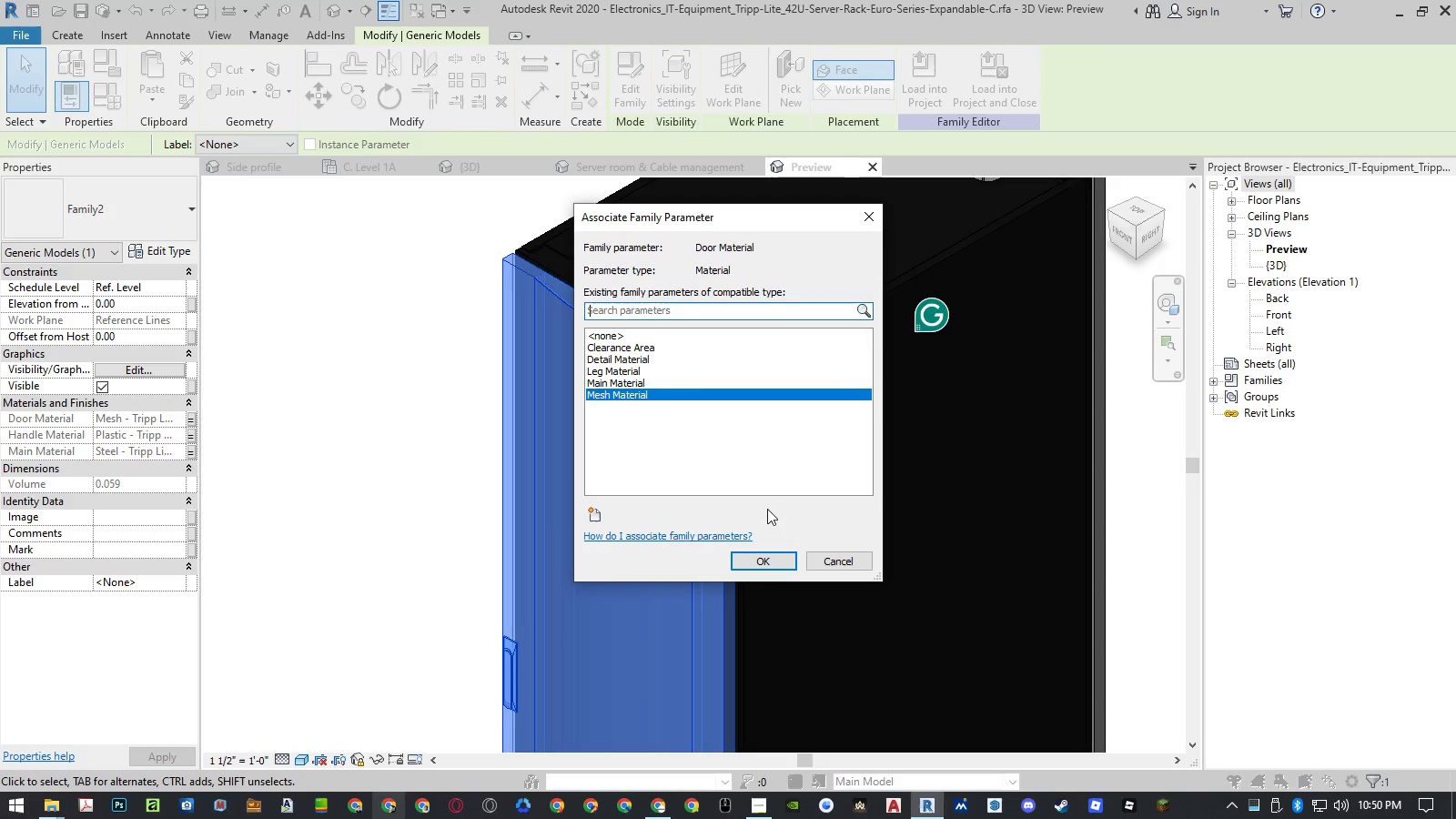 
key(Escape)
 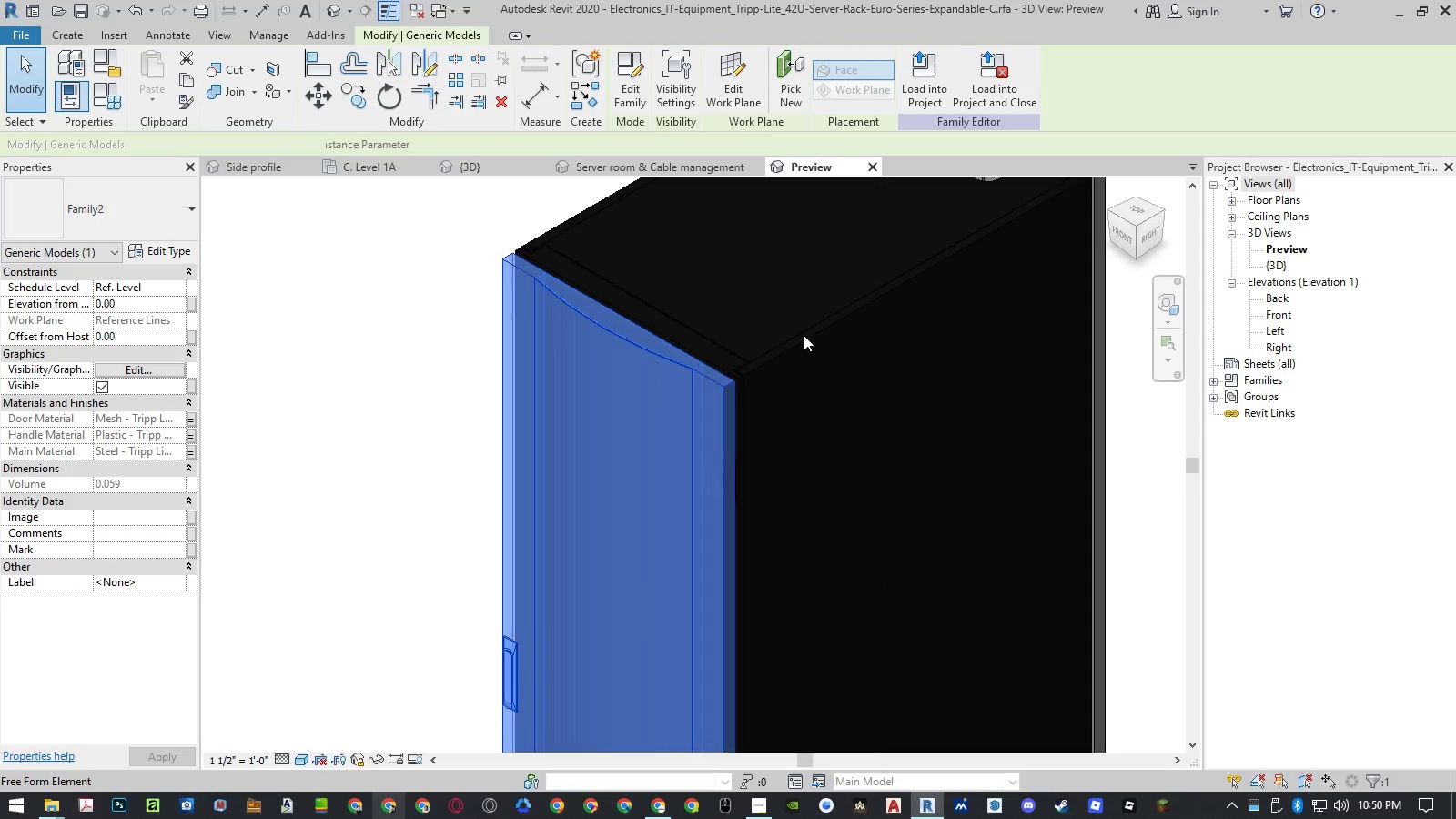 
left_click([804, 339])
 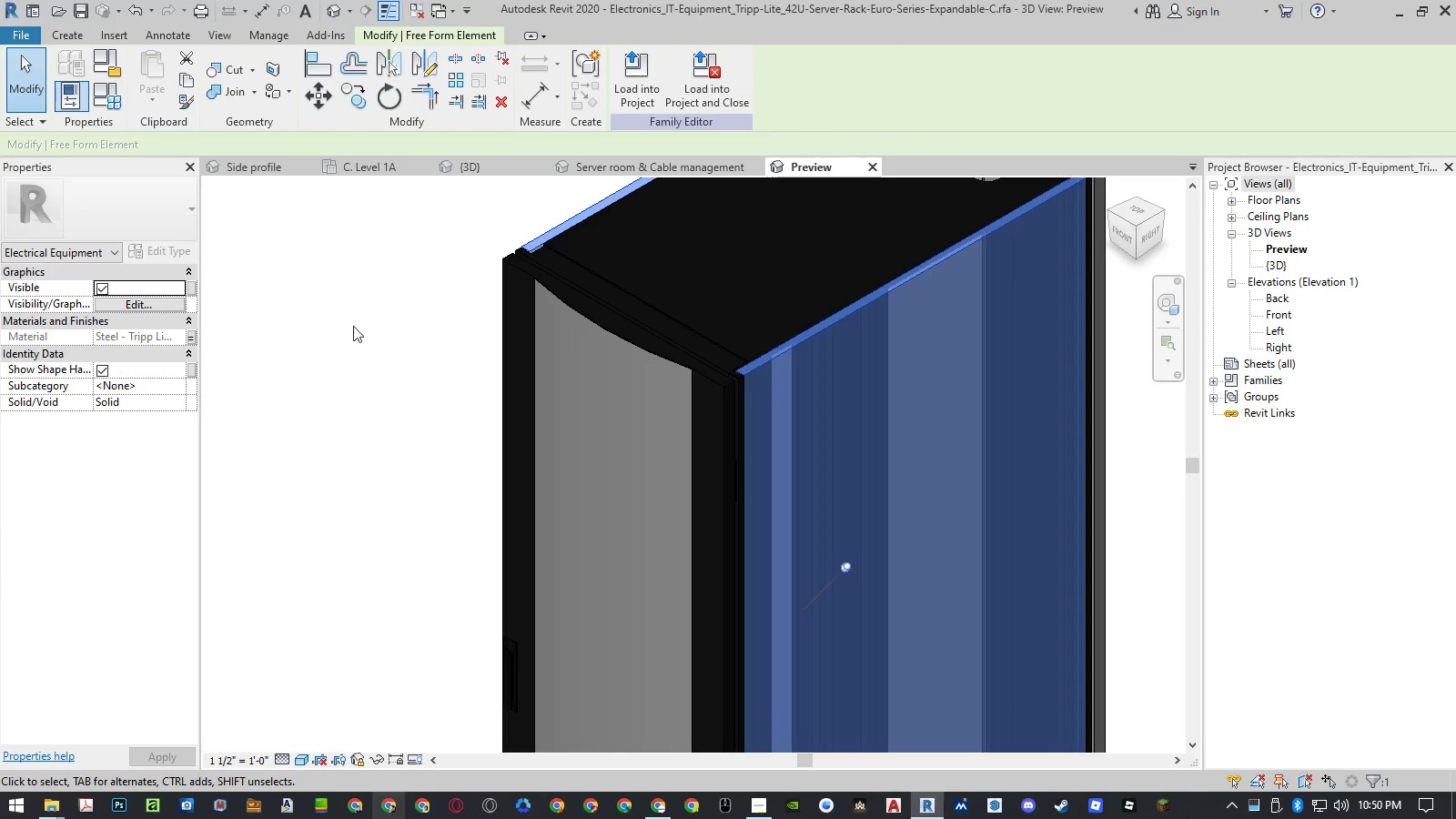 
left_click([191, 335])
 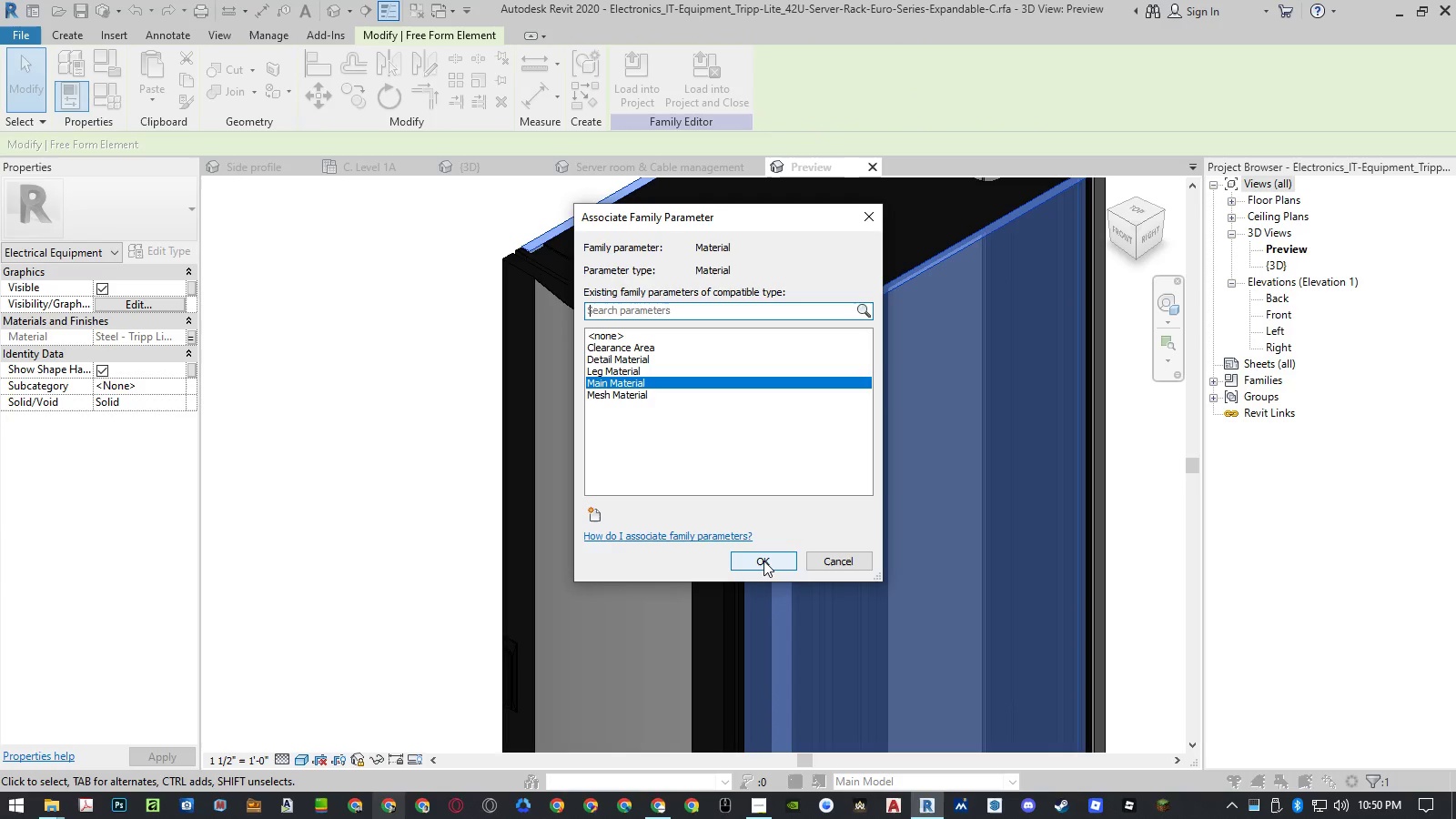 
key(Escape)
 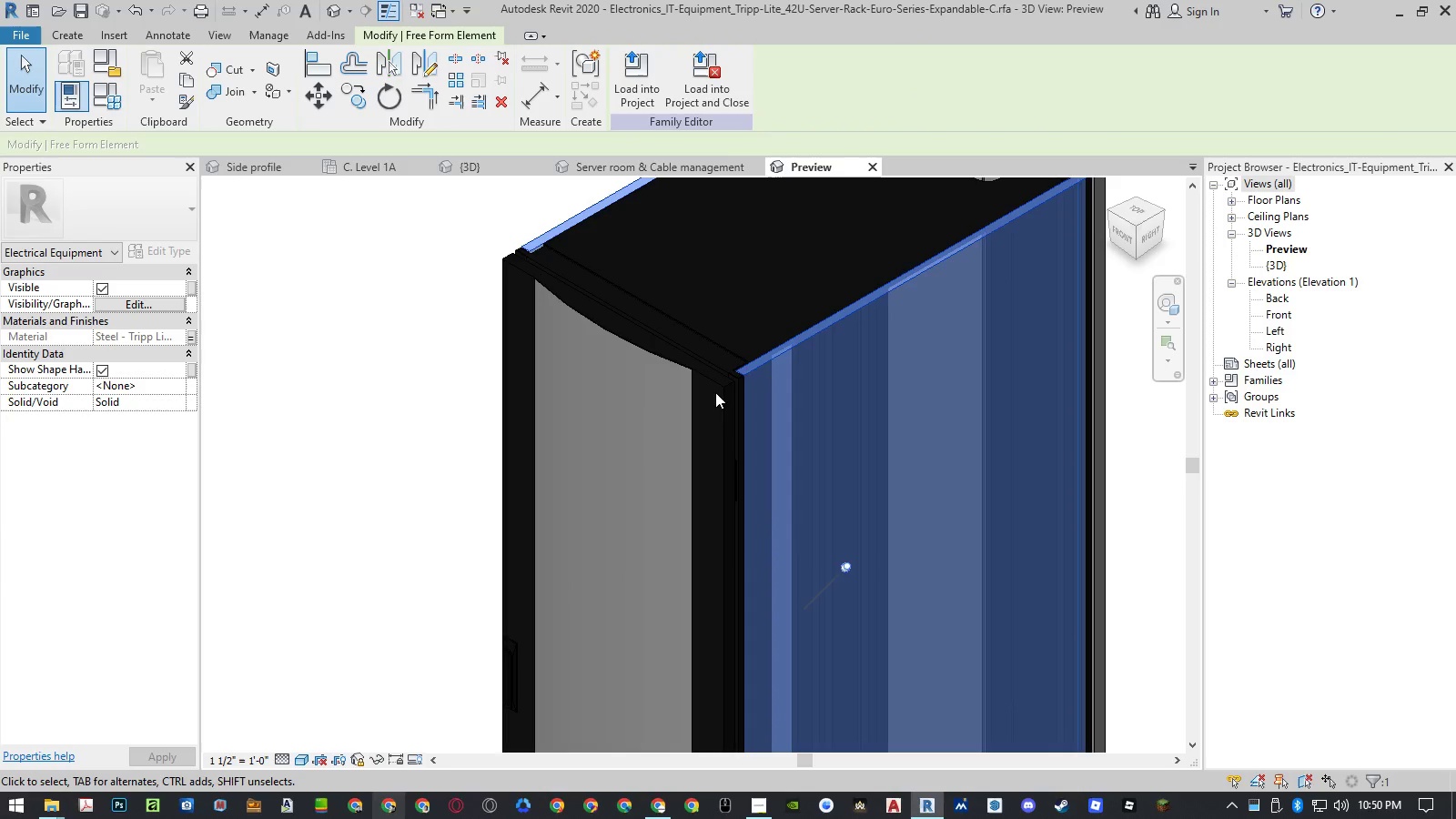 
scroll: coordinate [682, 408], scroll_direction: down, amount: 6.0
 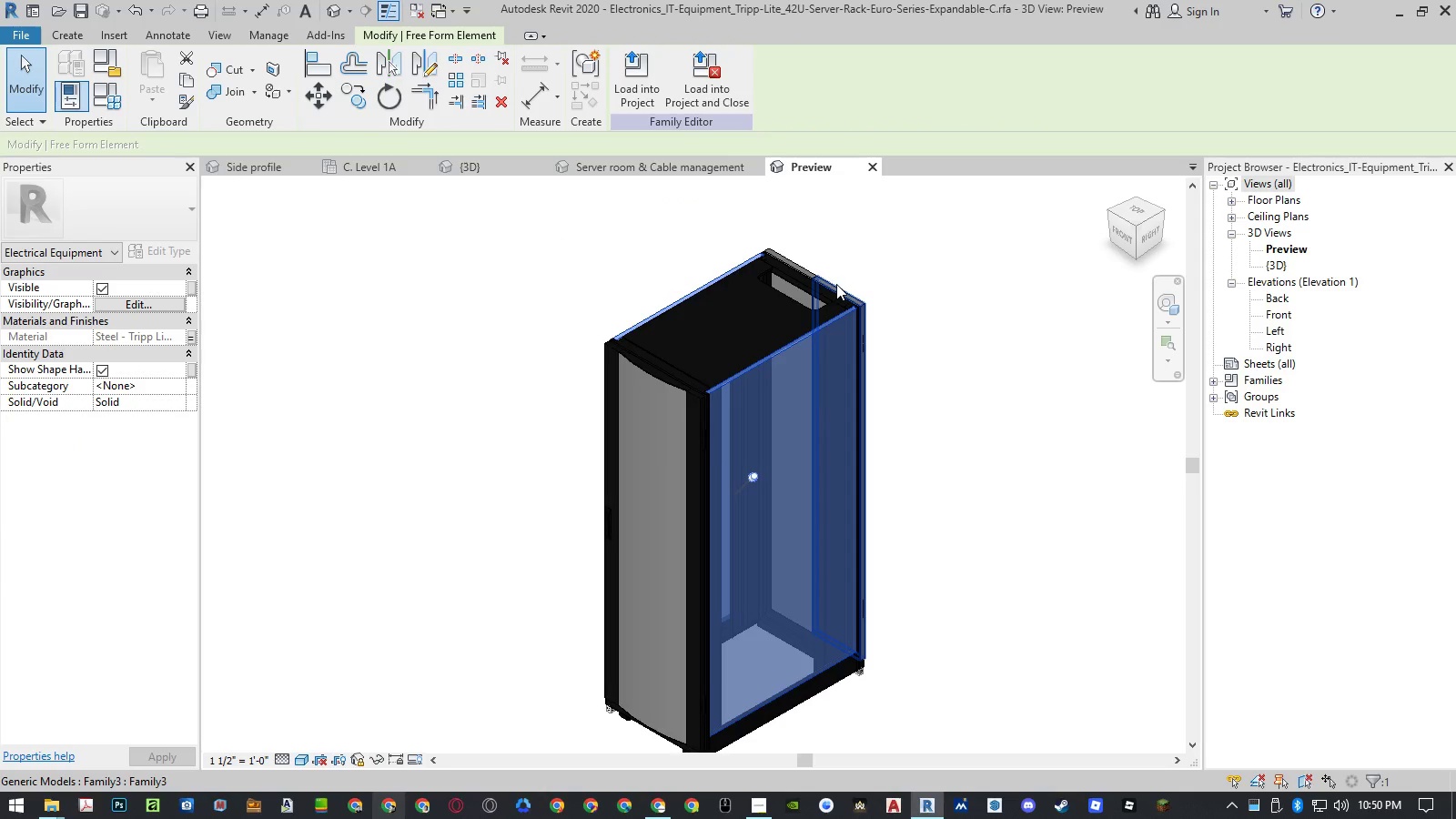 
left_click([837, 284])
 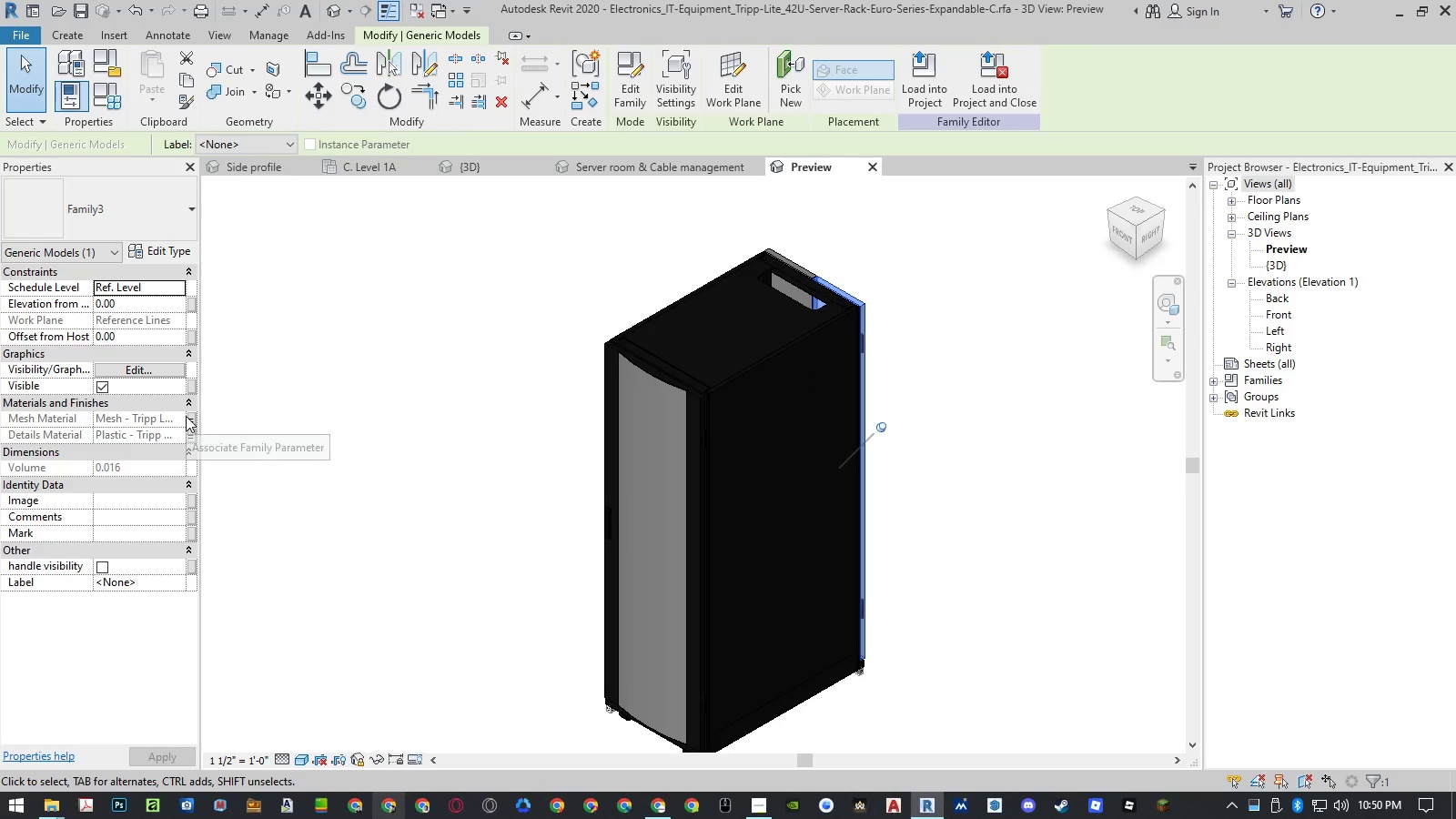 
left_click([191, 418])
 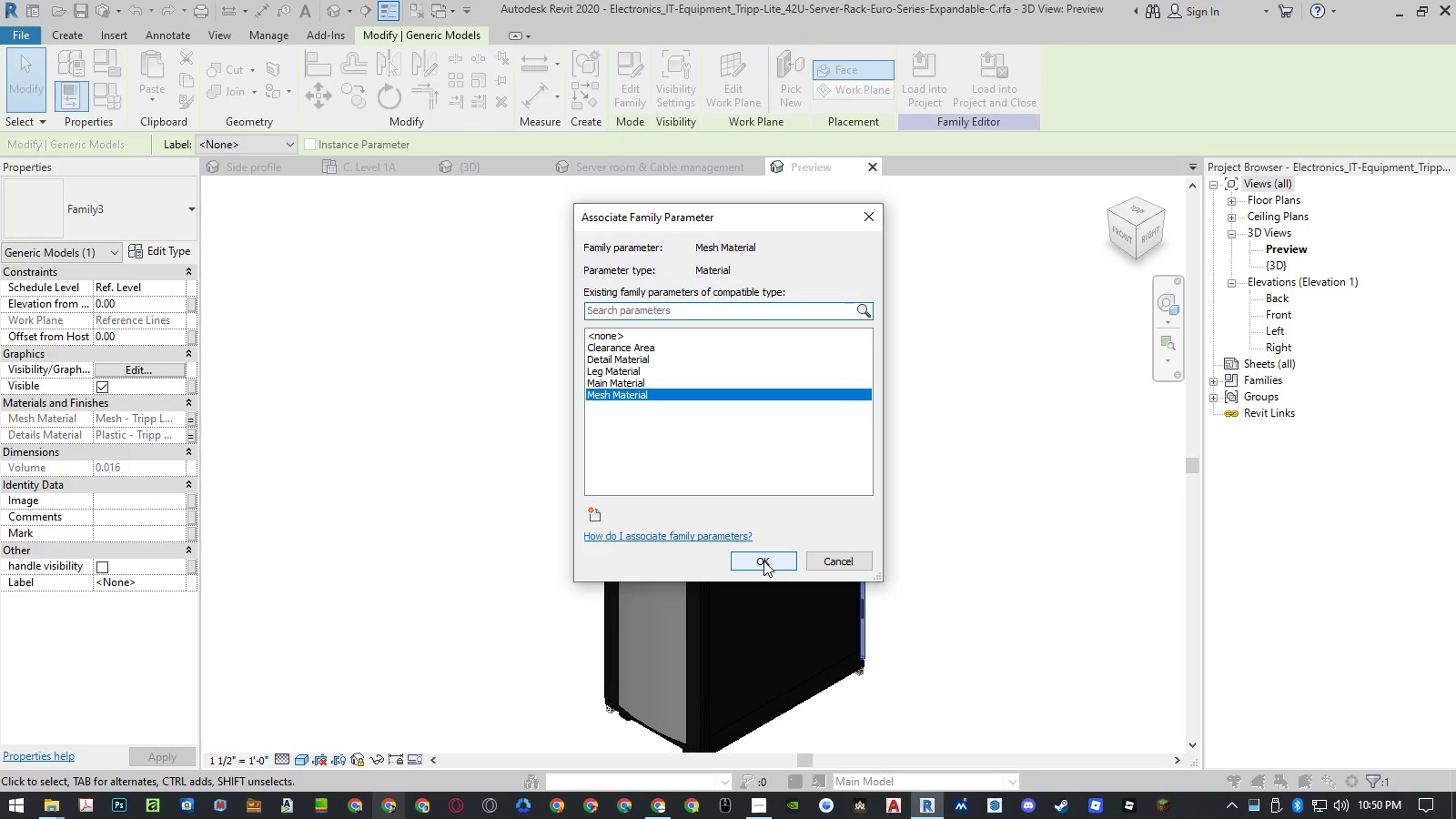 
key(Escape)
 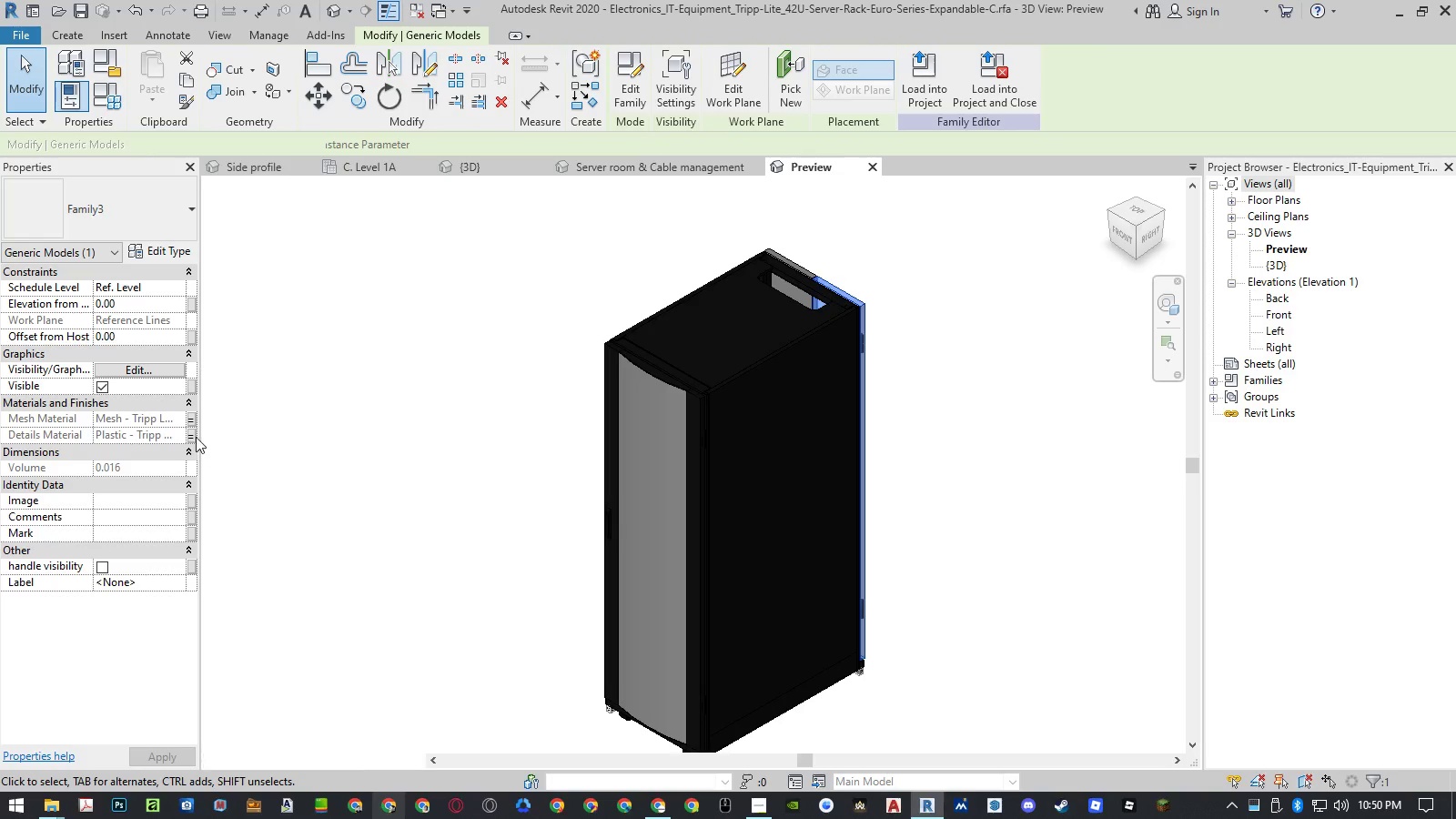 
left_click([193, 436])
 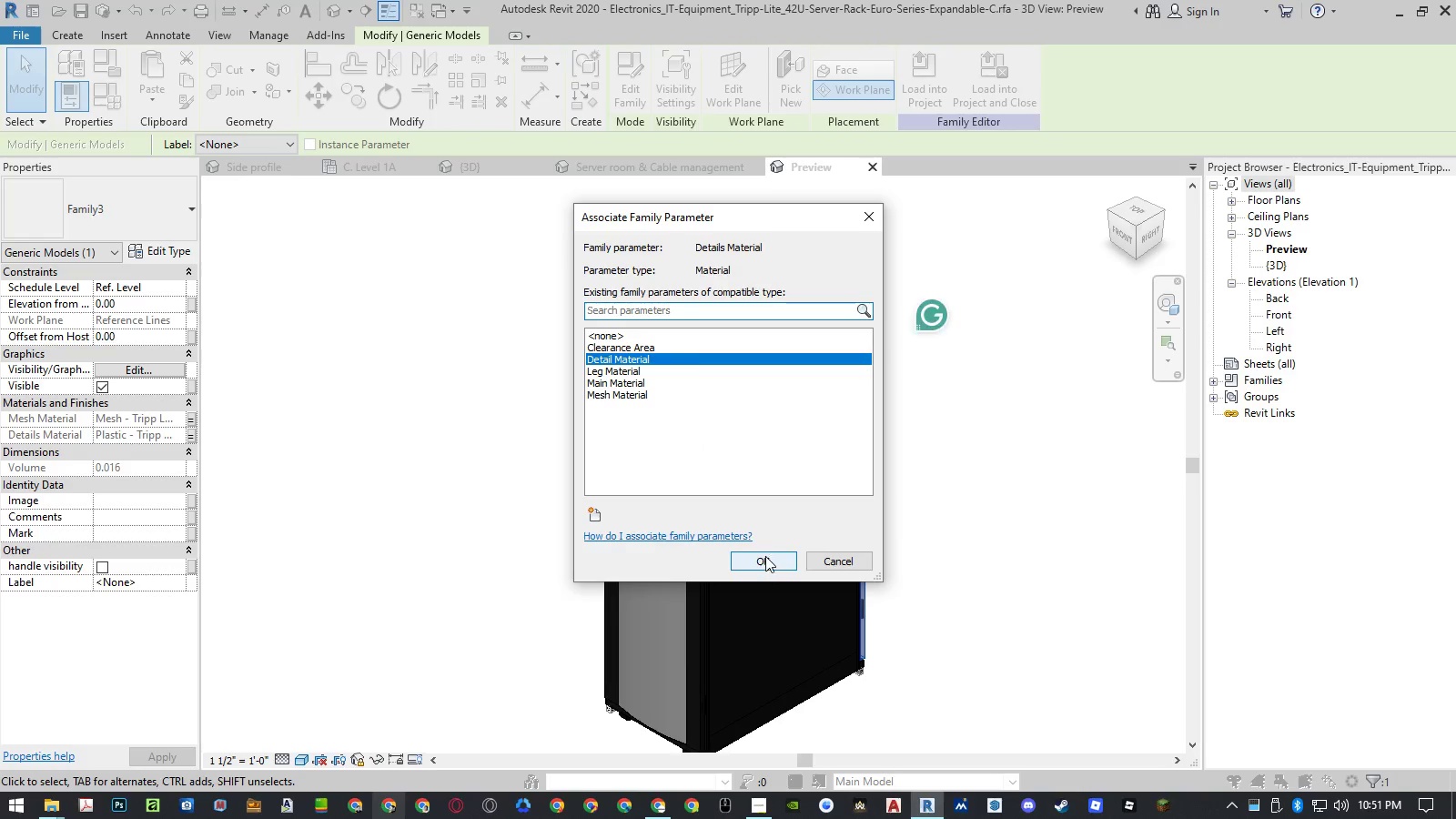 
key(Escape)
 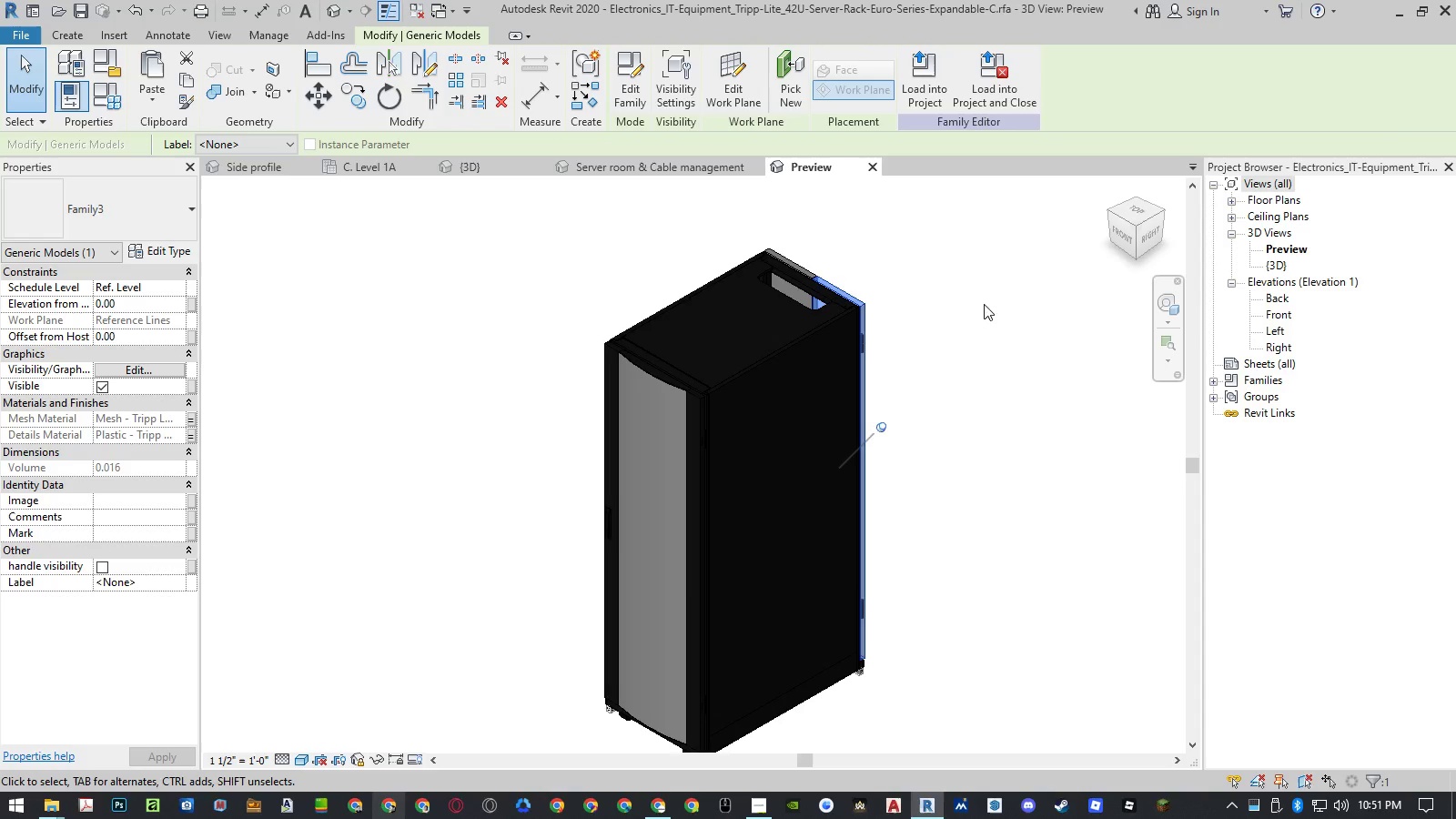 
left_click([1165, 209])
 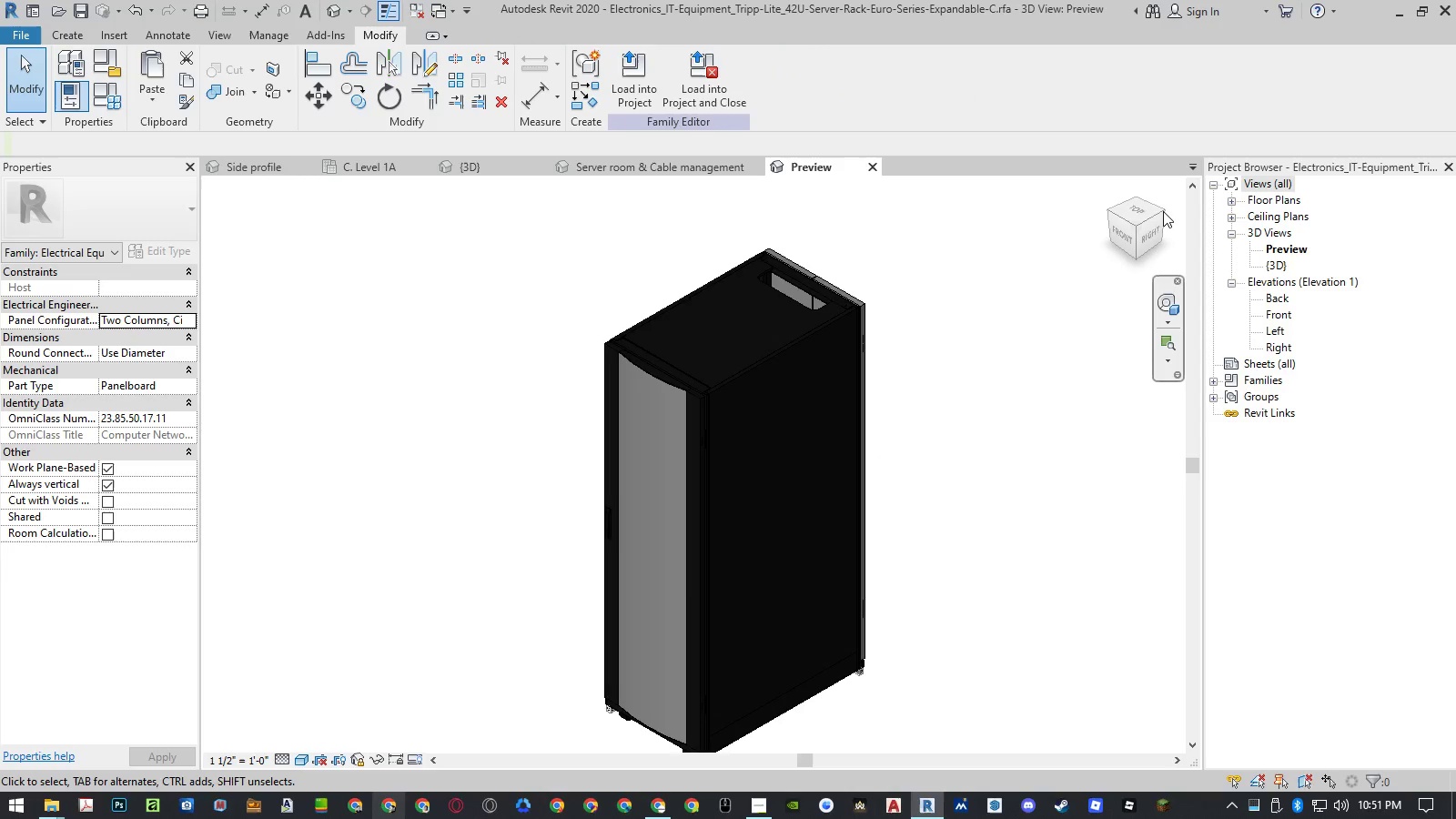 
left_click([1163, 210])
 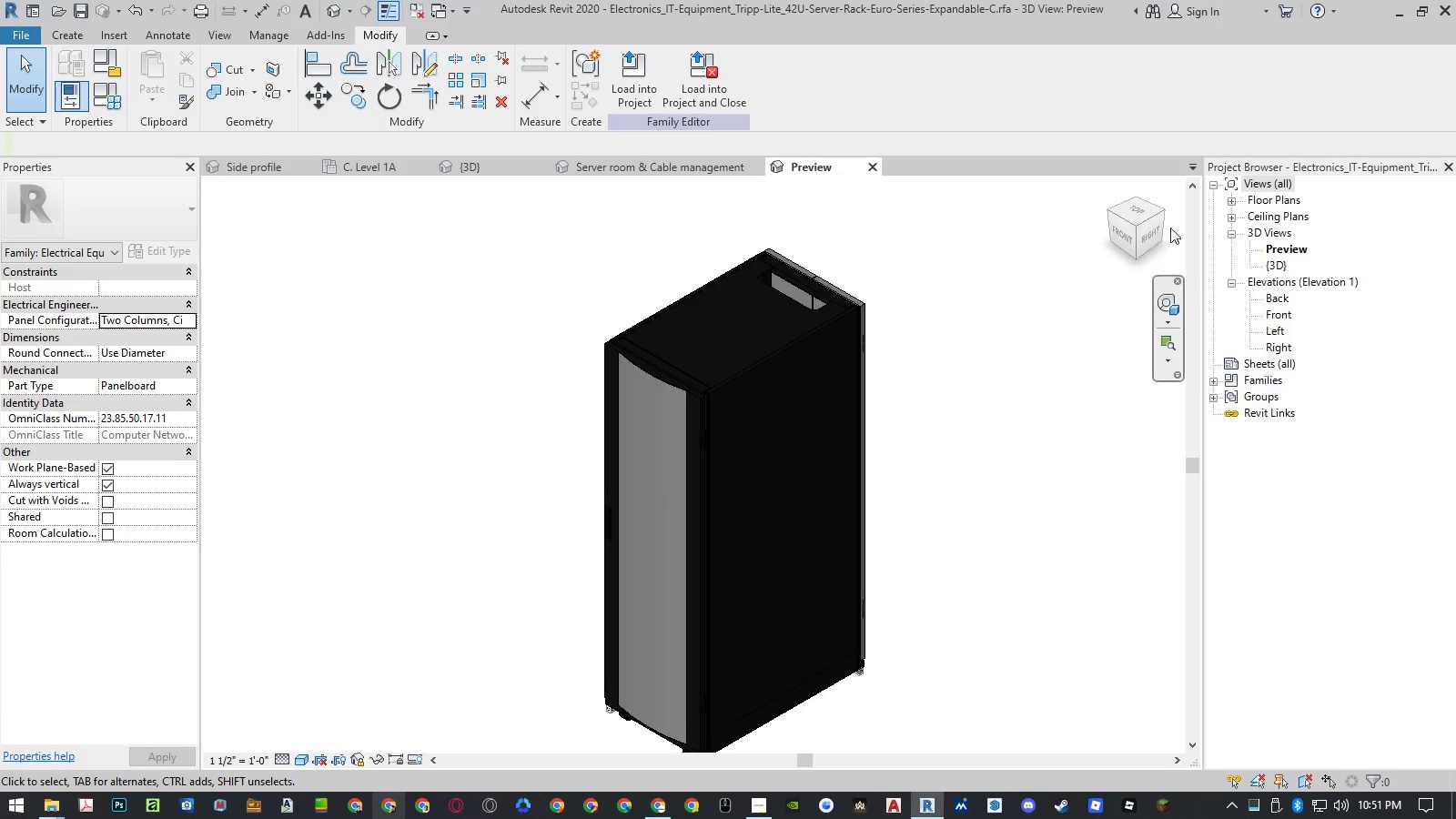 
scroll: coordinate [1170, 208], scroll_direction: up, amount: 2.0
 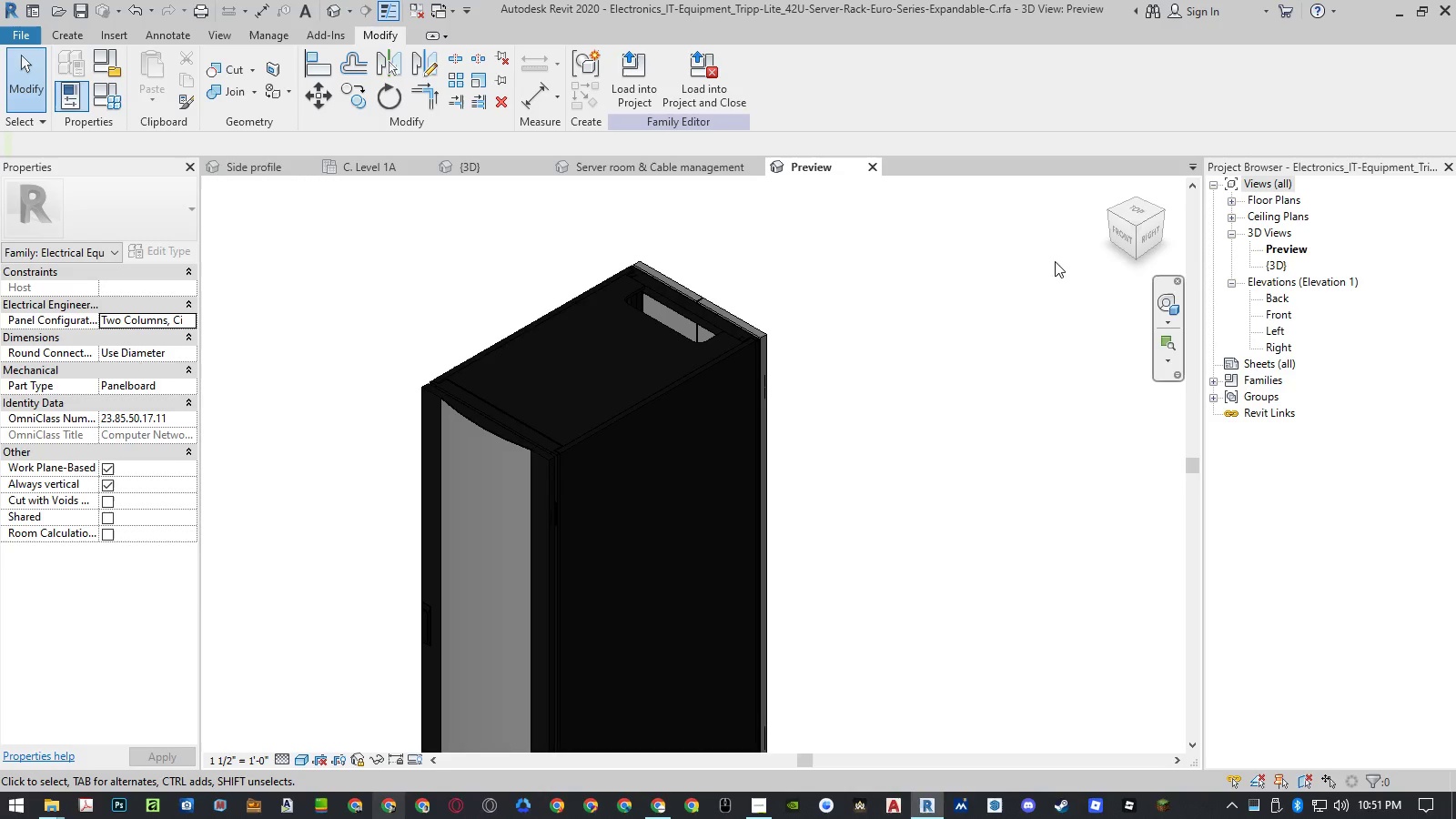 
scroll: coordinate [950, 346], scroll_direction: down, amount: 4.0
 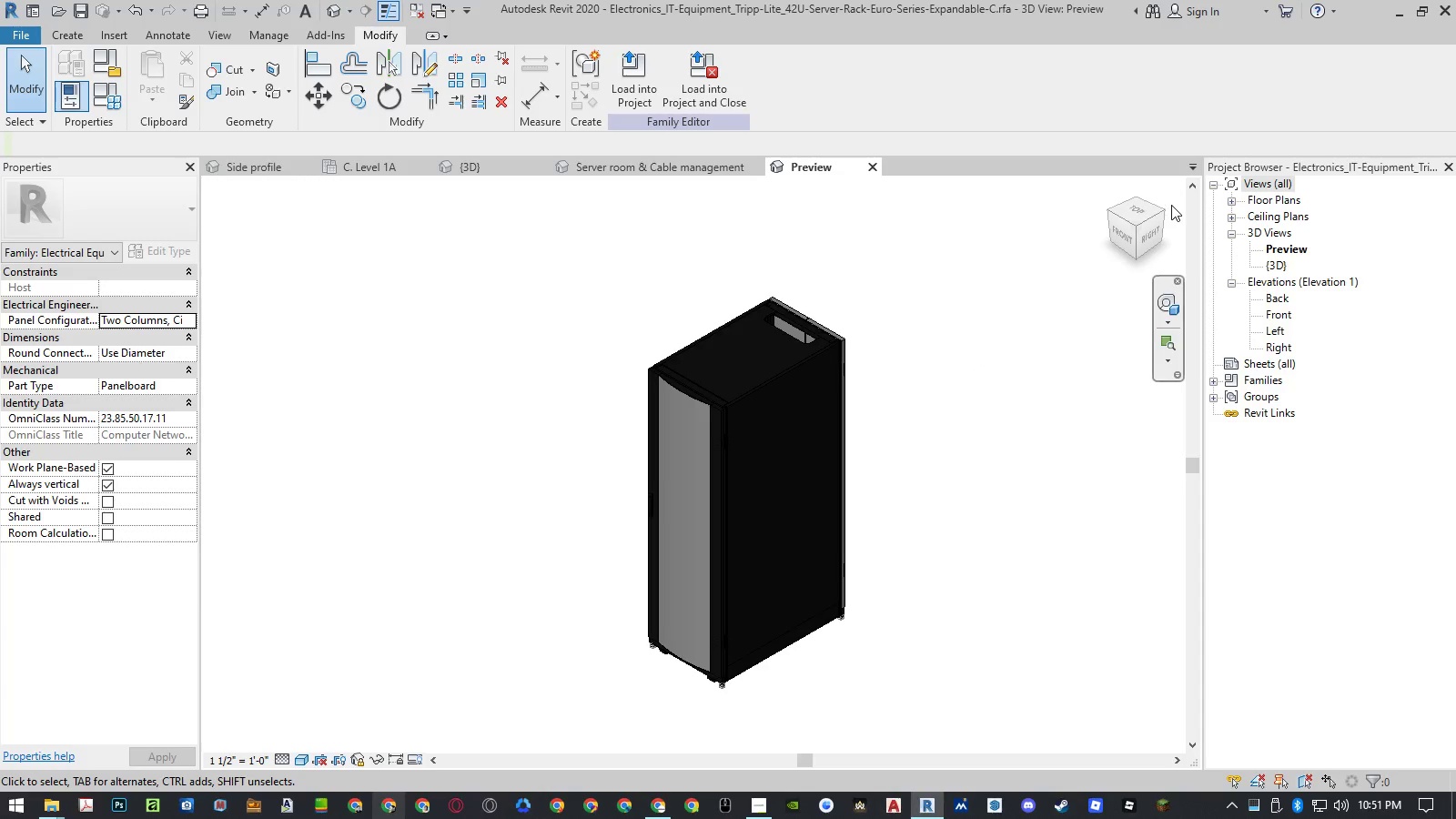 
left_click([1160, 213])
 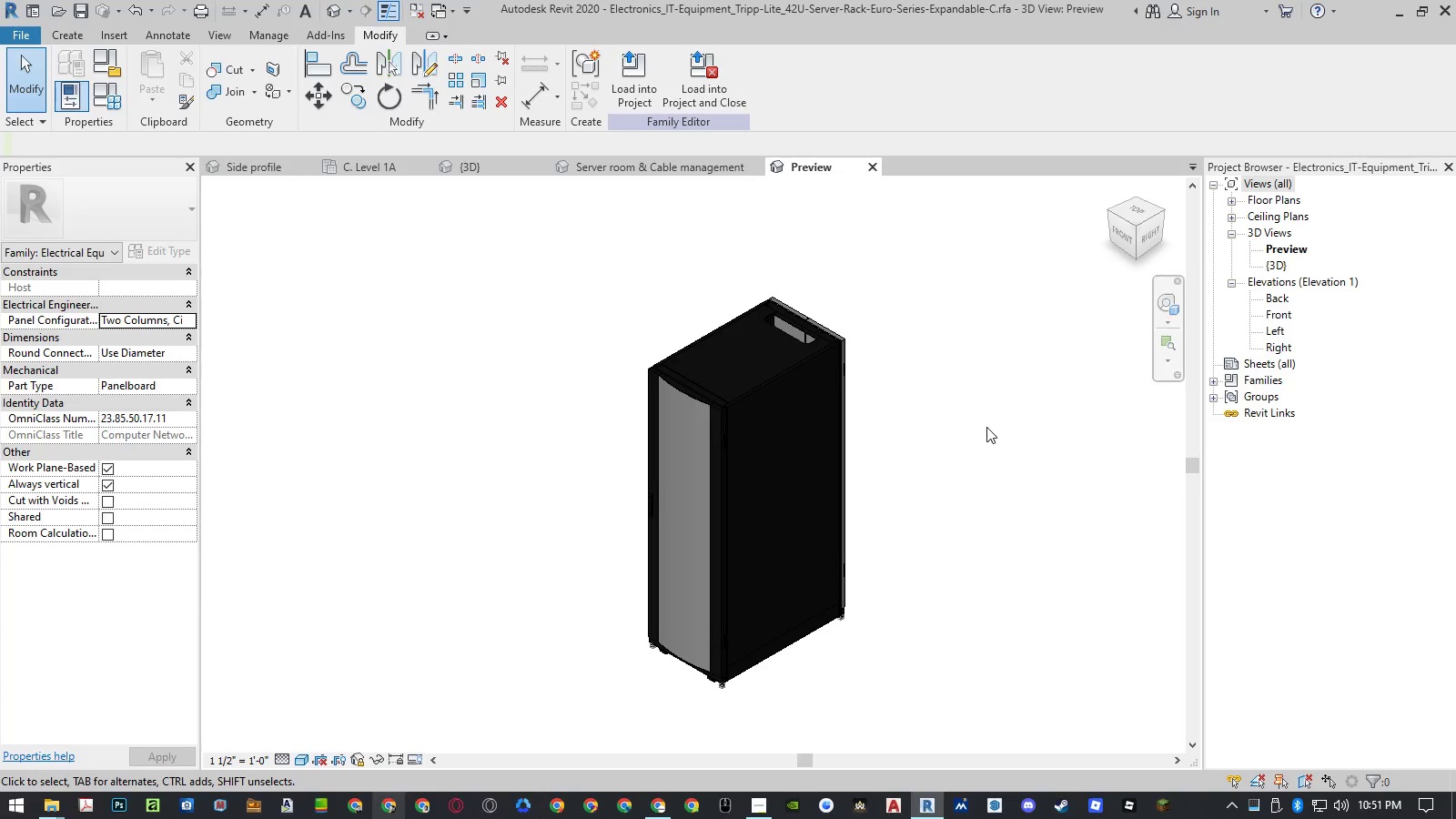 
hold_key(key=ShiftLeft, duration=1.0)
middle_click([868, 429])
 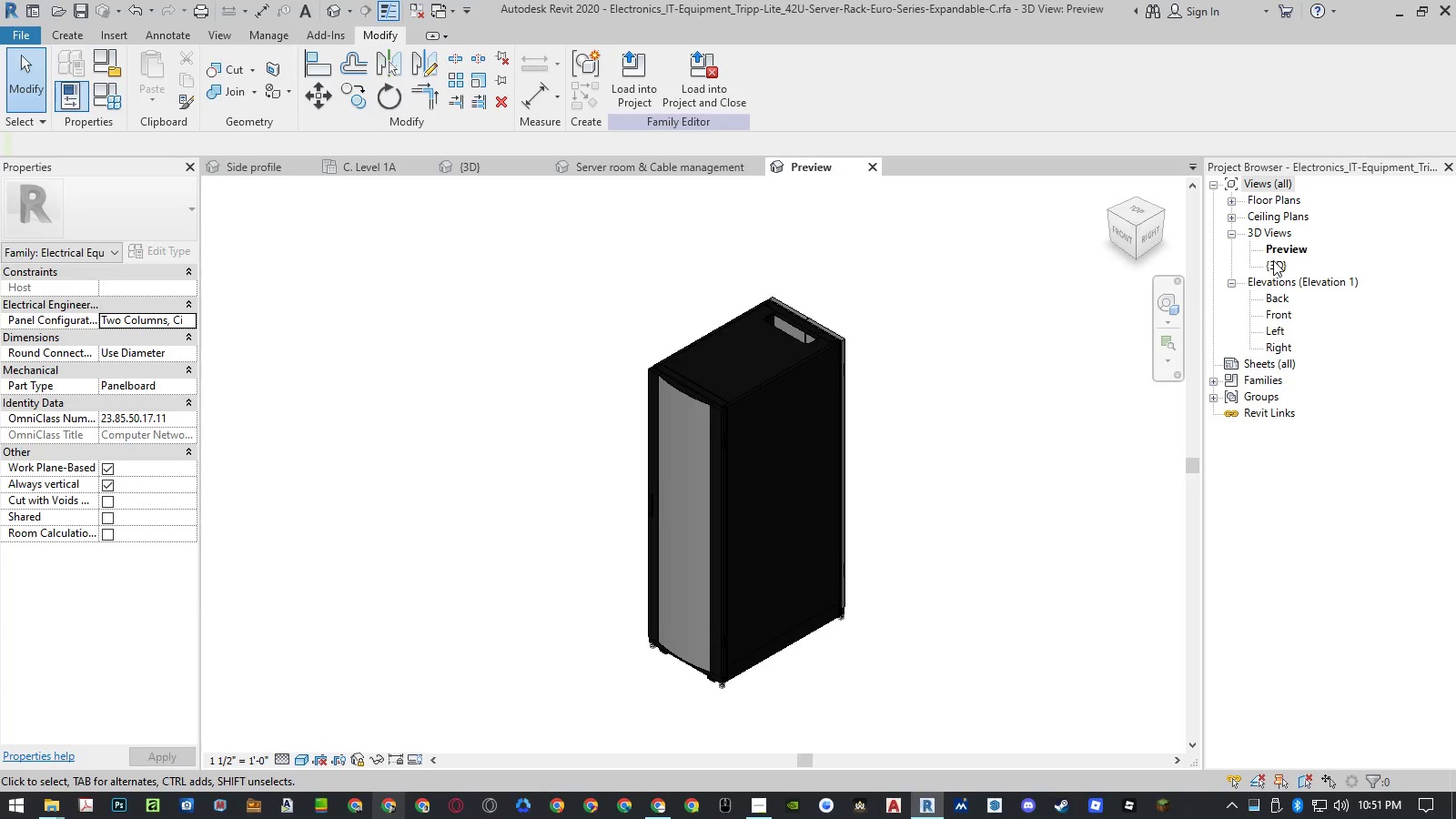 
left_click([1273, 260])
 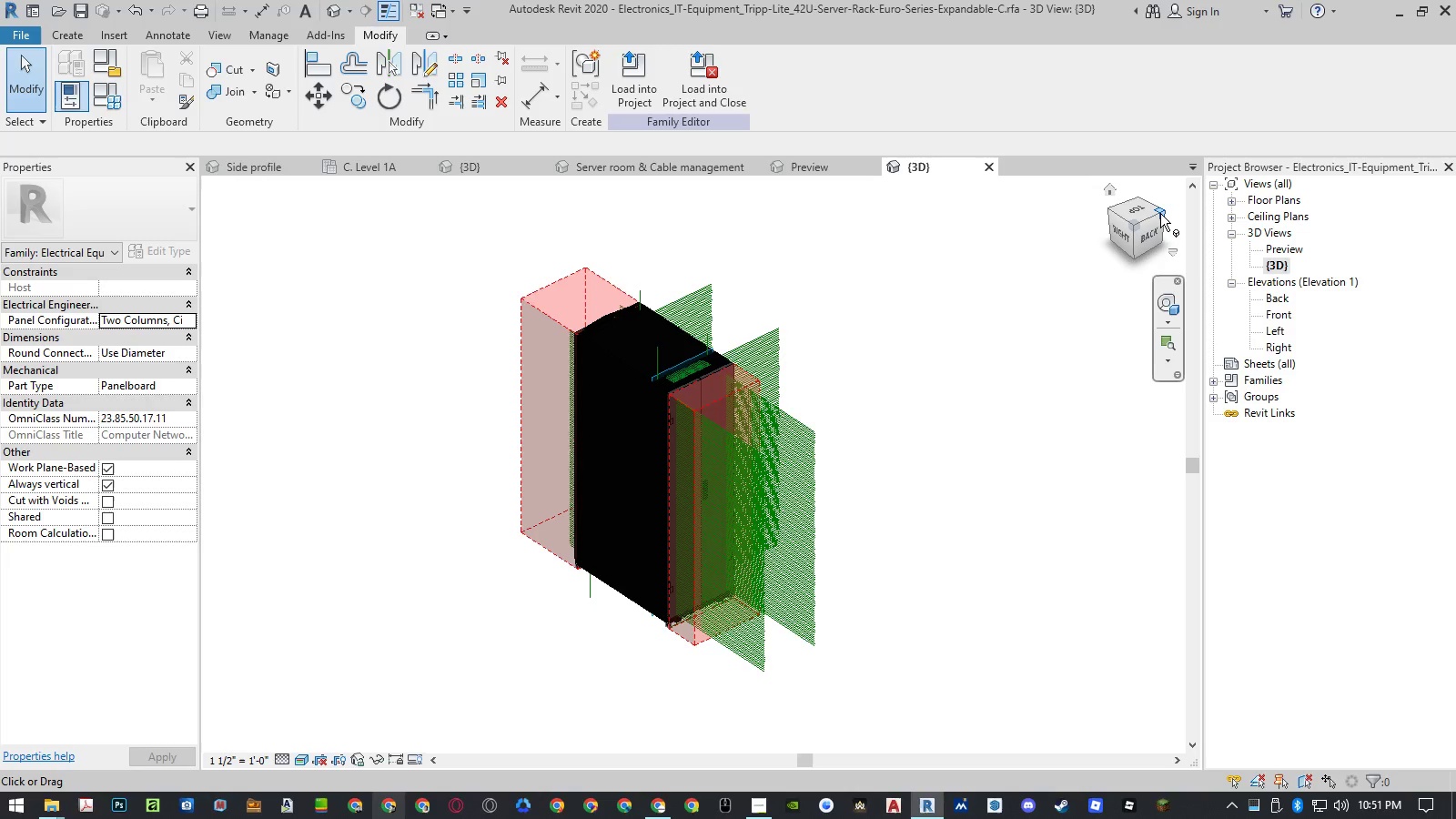 
left_click([994, 323])
 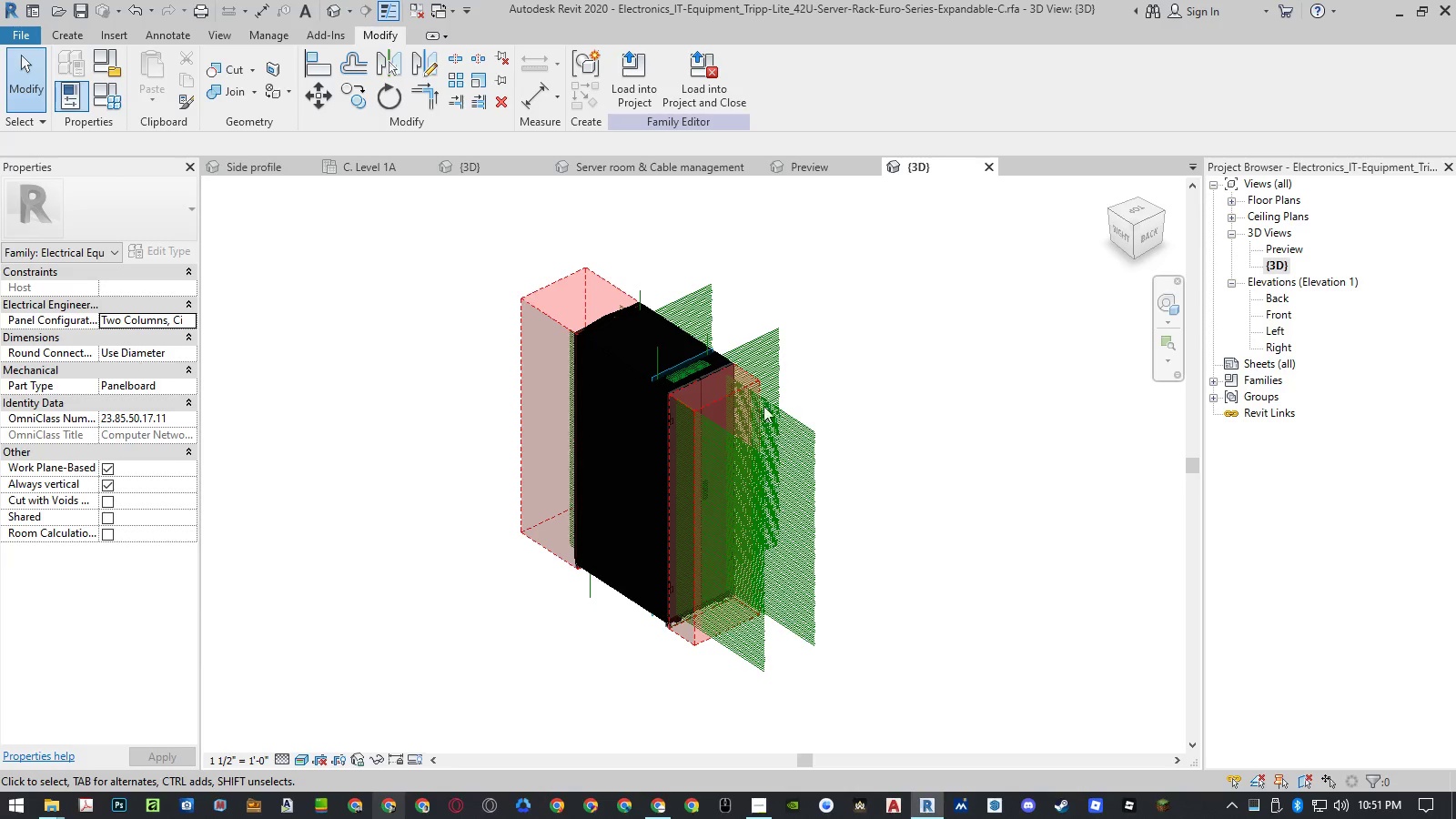 
scroll: coordinate [720, 387], scroll_direction: up, amount: 6.0
 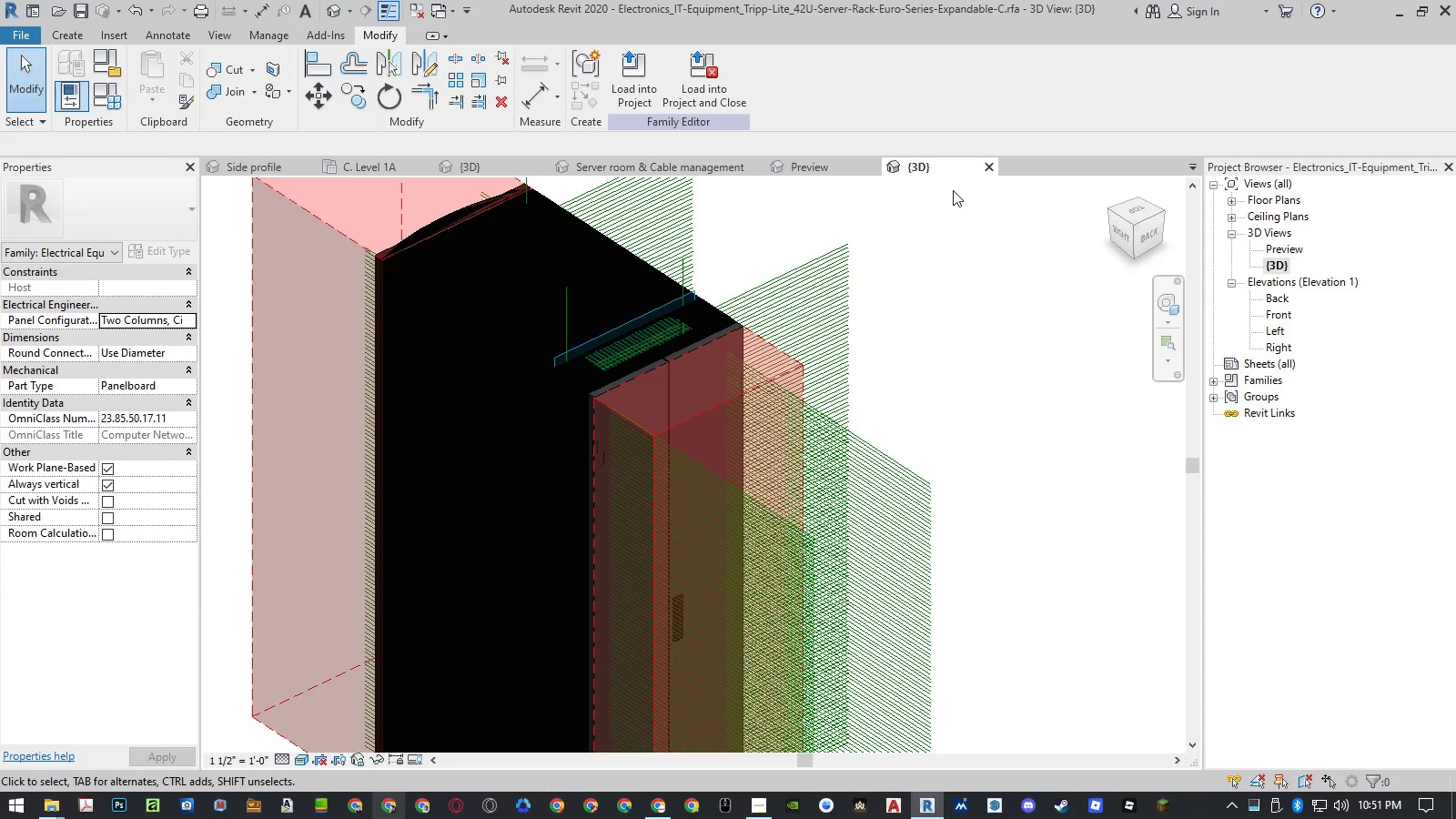 
left_click([986, 174])
 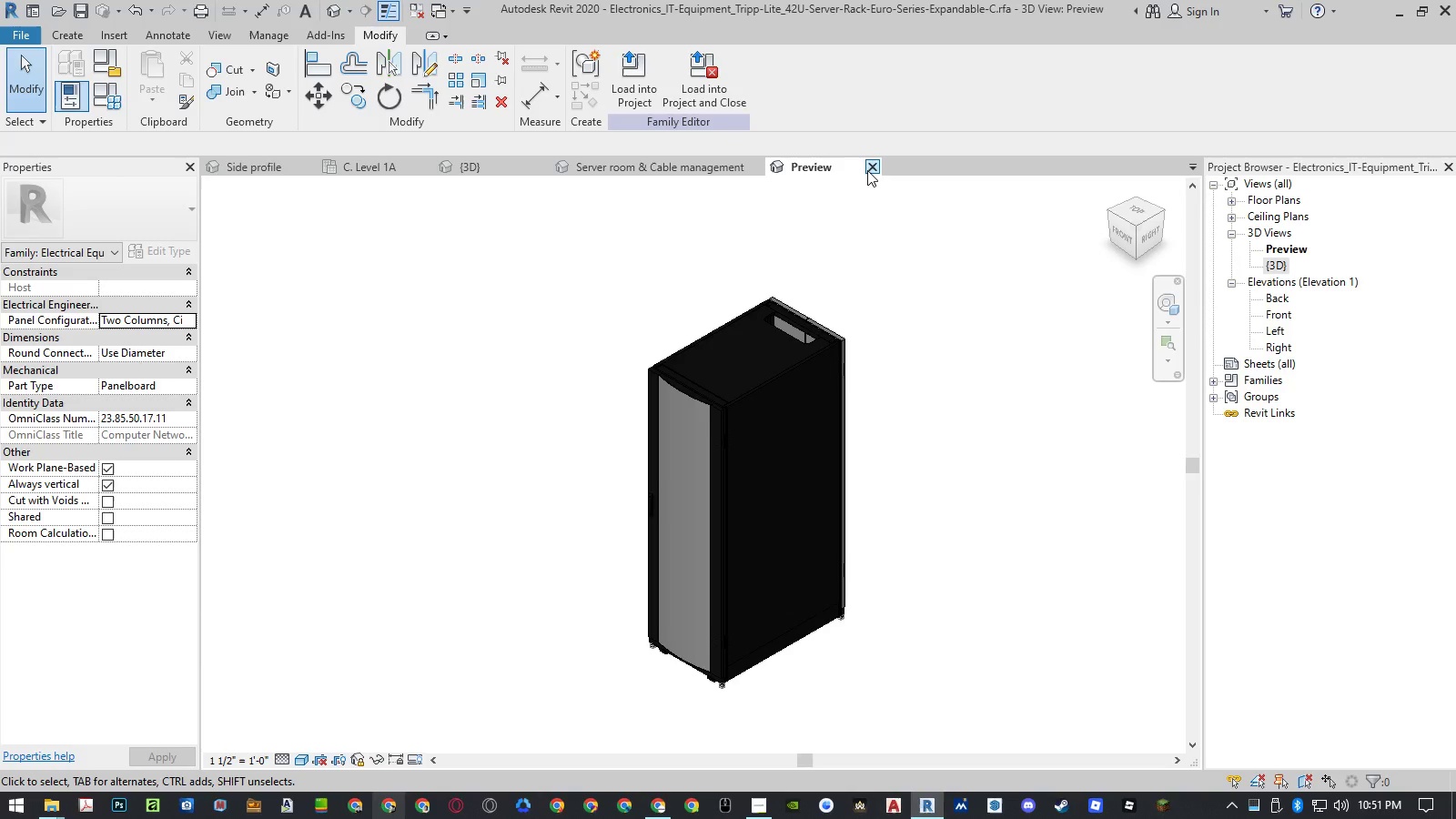 
left_click([867, 170])
 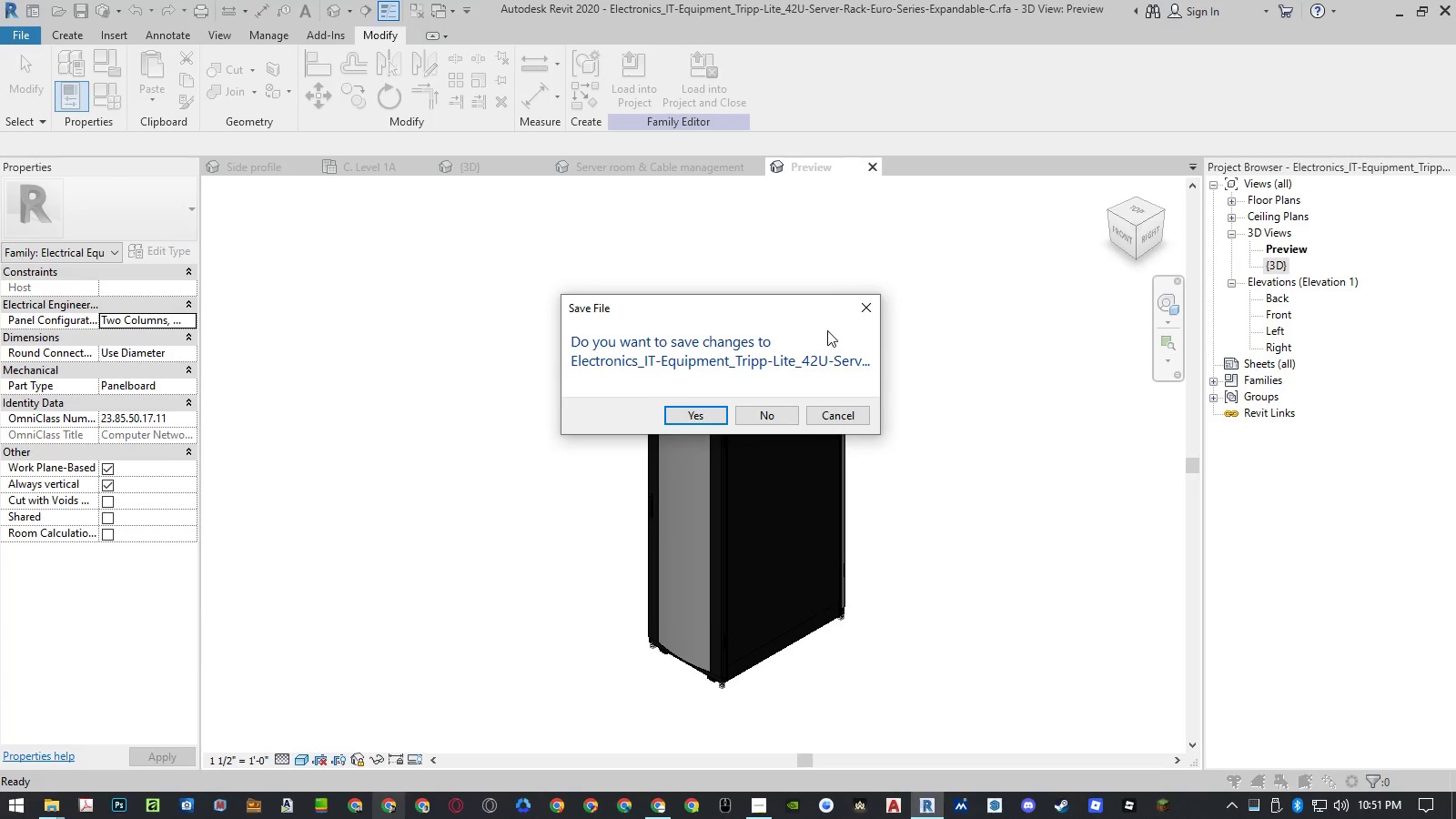 
left_click([777, 410])
 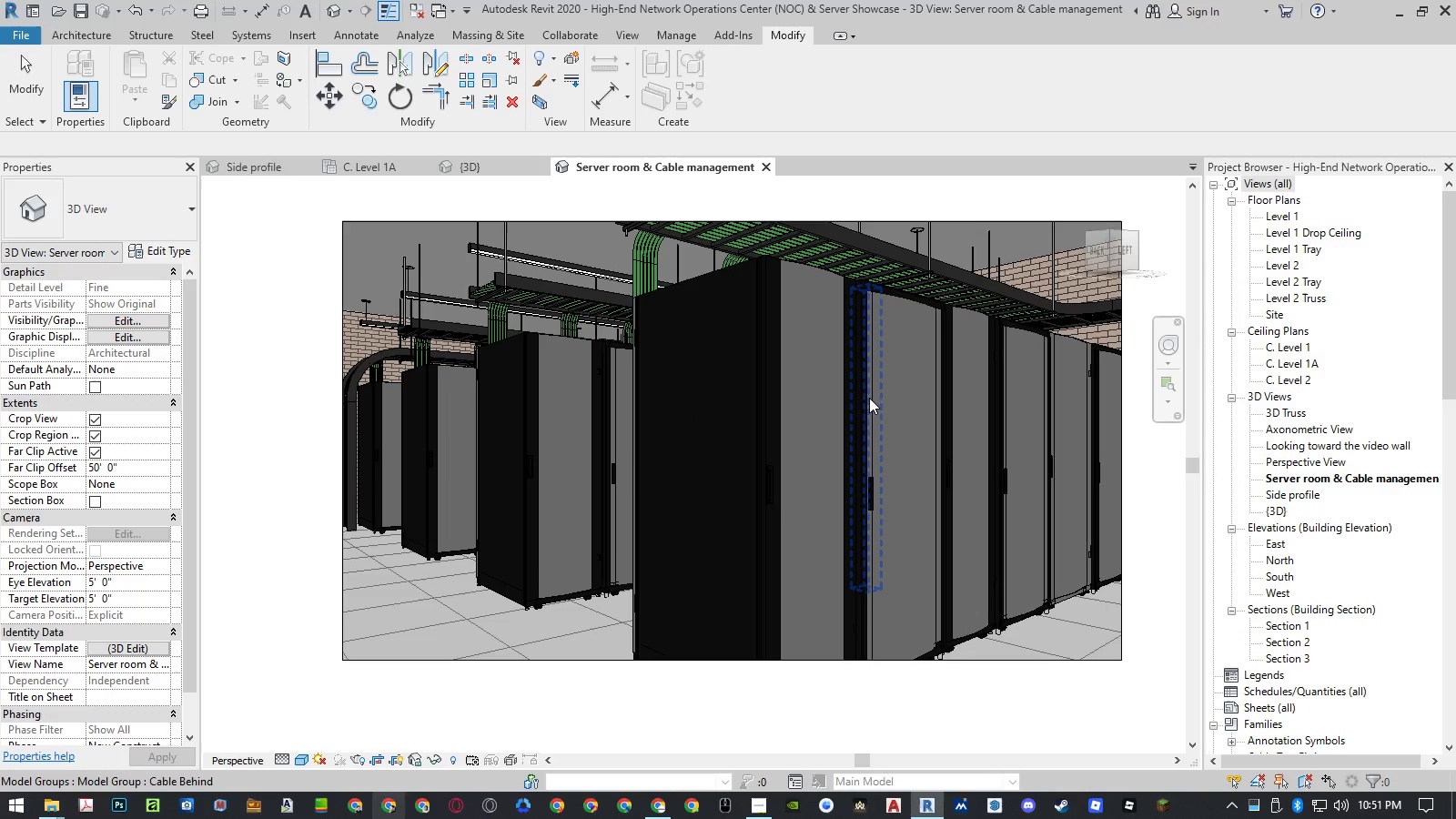 
wait(5.28)
 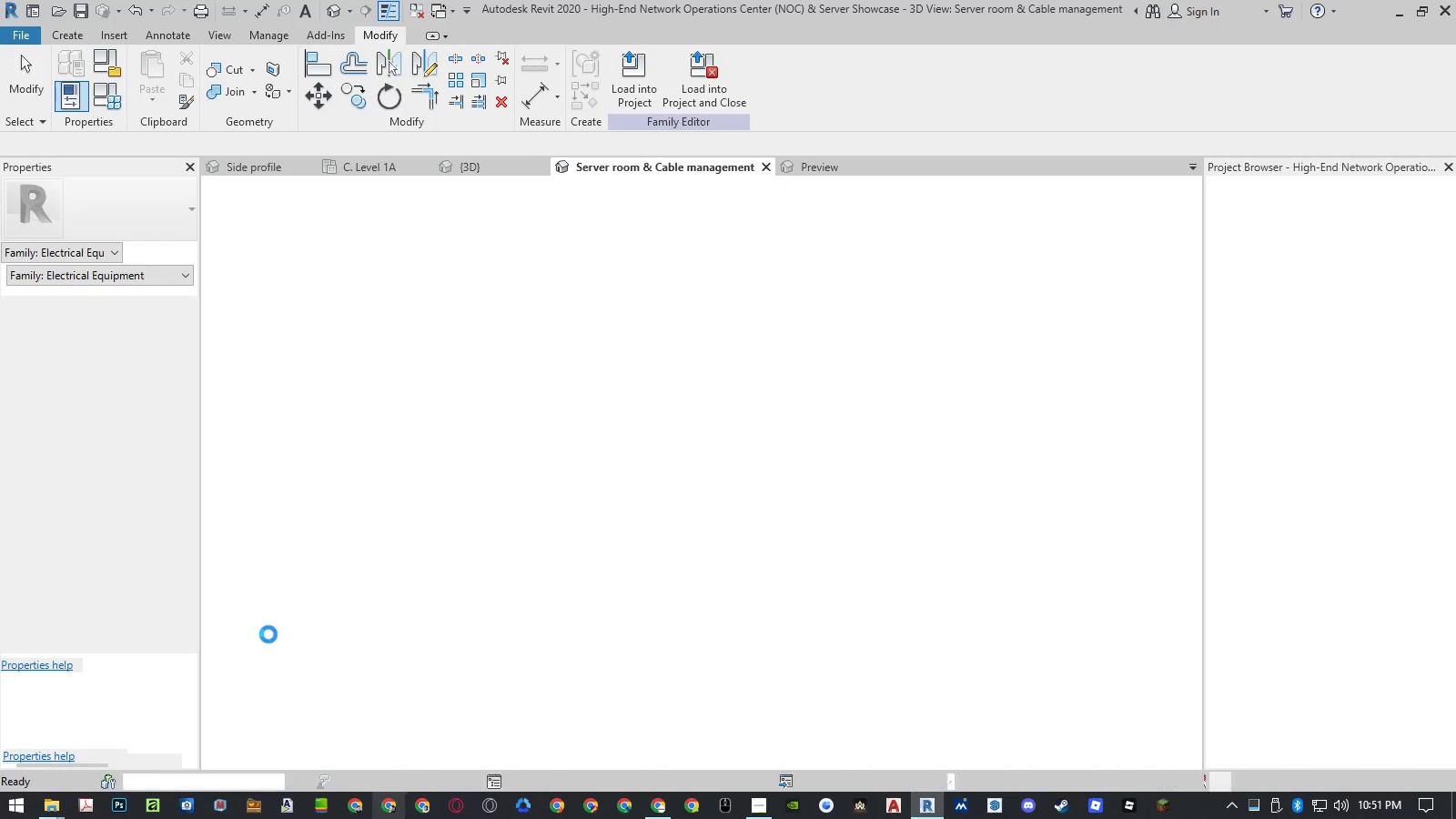 
left_click([906, 301])
 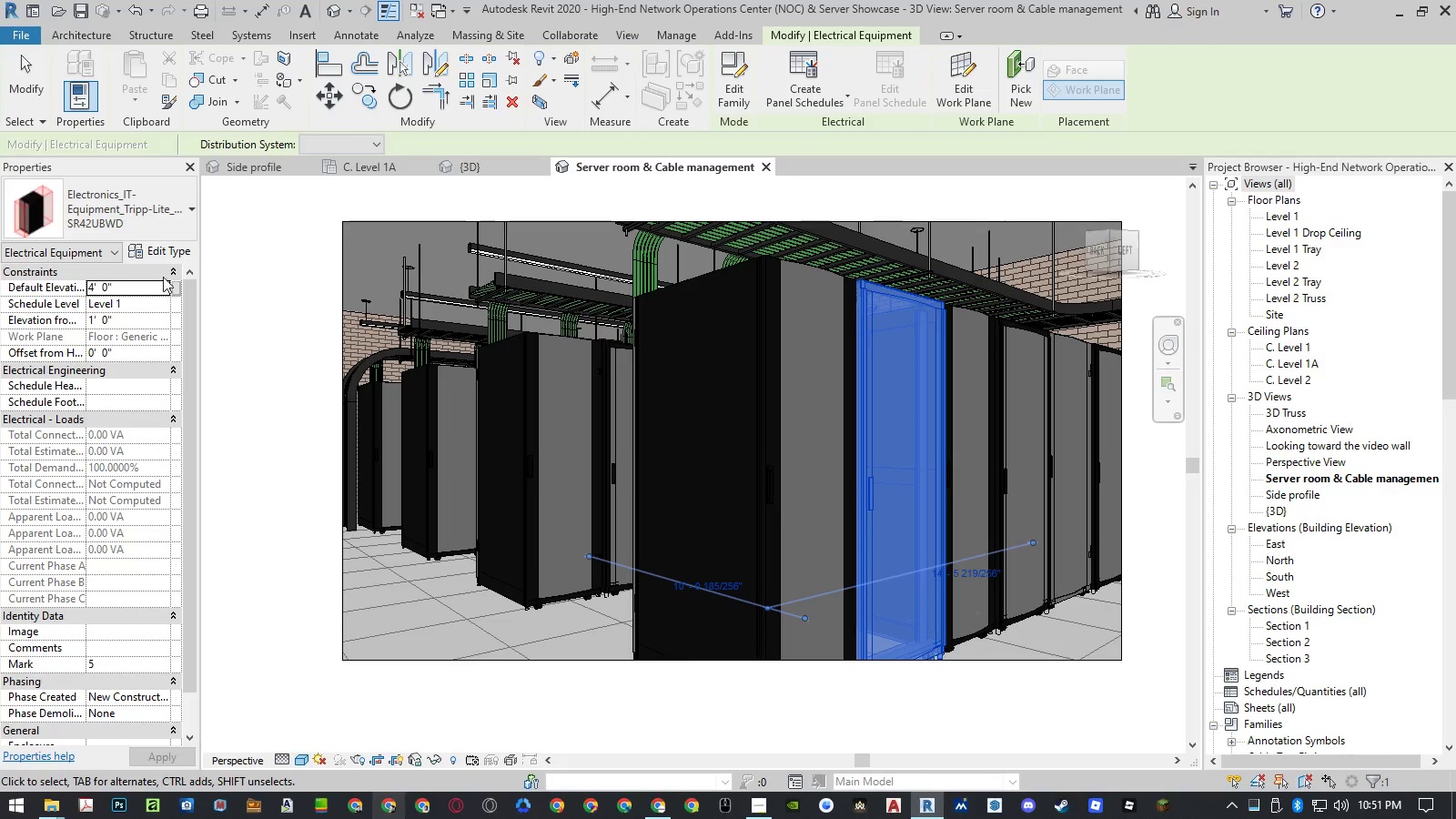 
left_click([163, 253])
 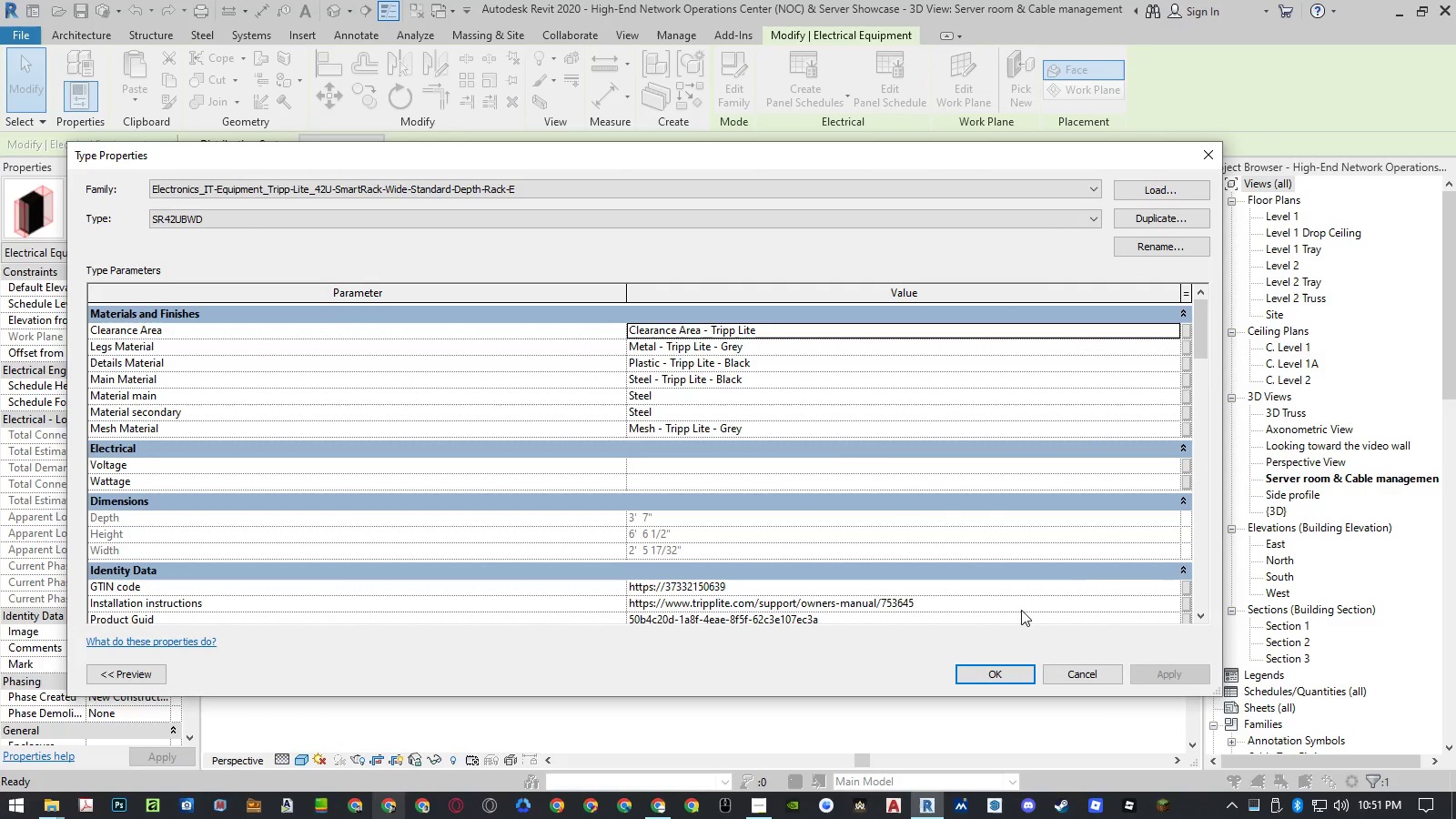 
wait(5.24)
 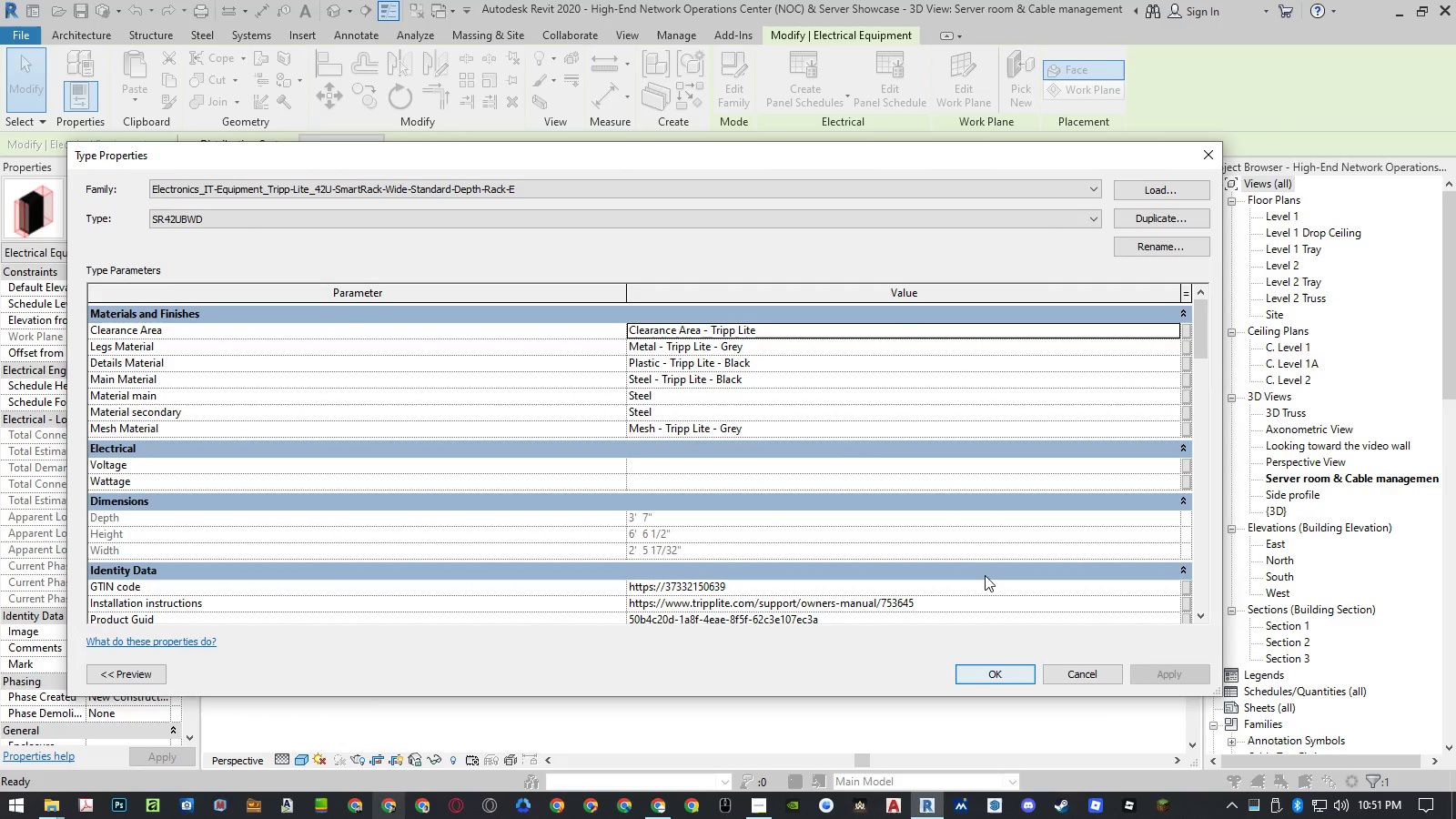 
left_click([1084, 666])
 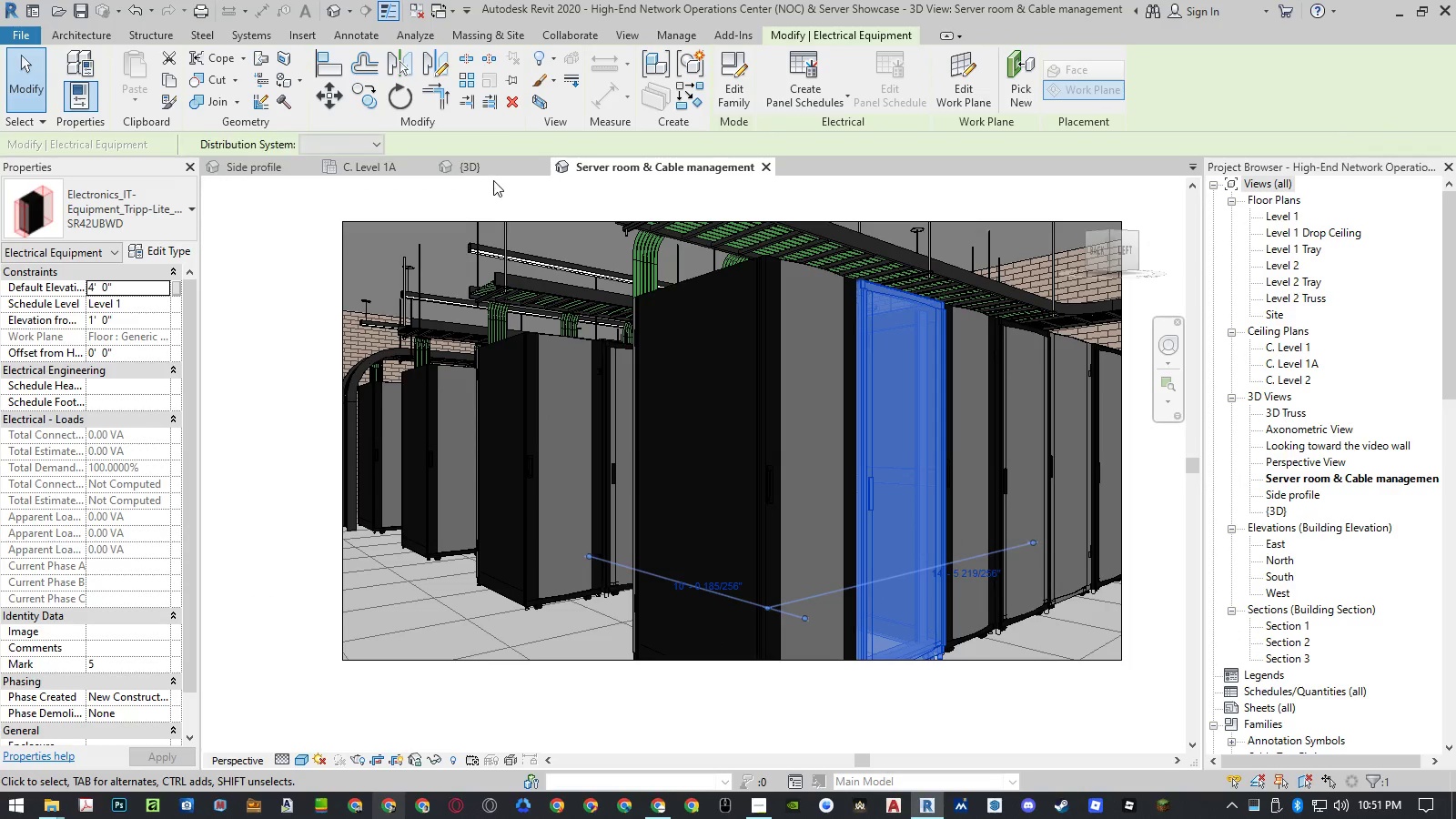 
left_click([379, 164])
 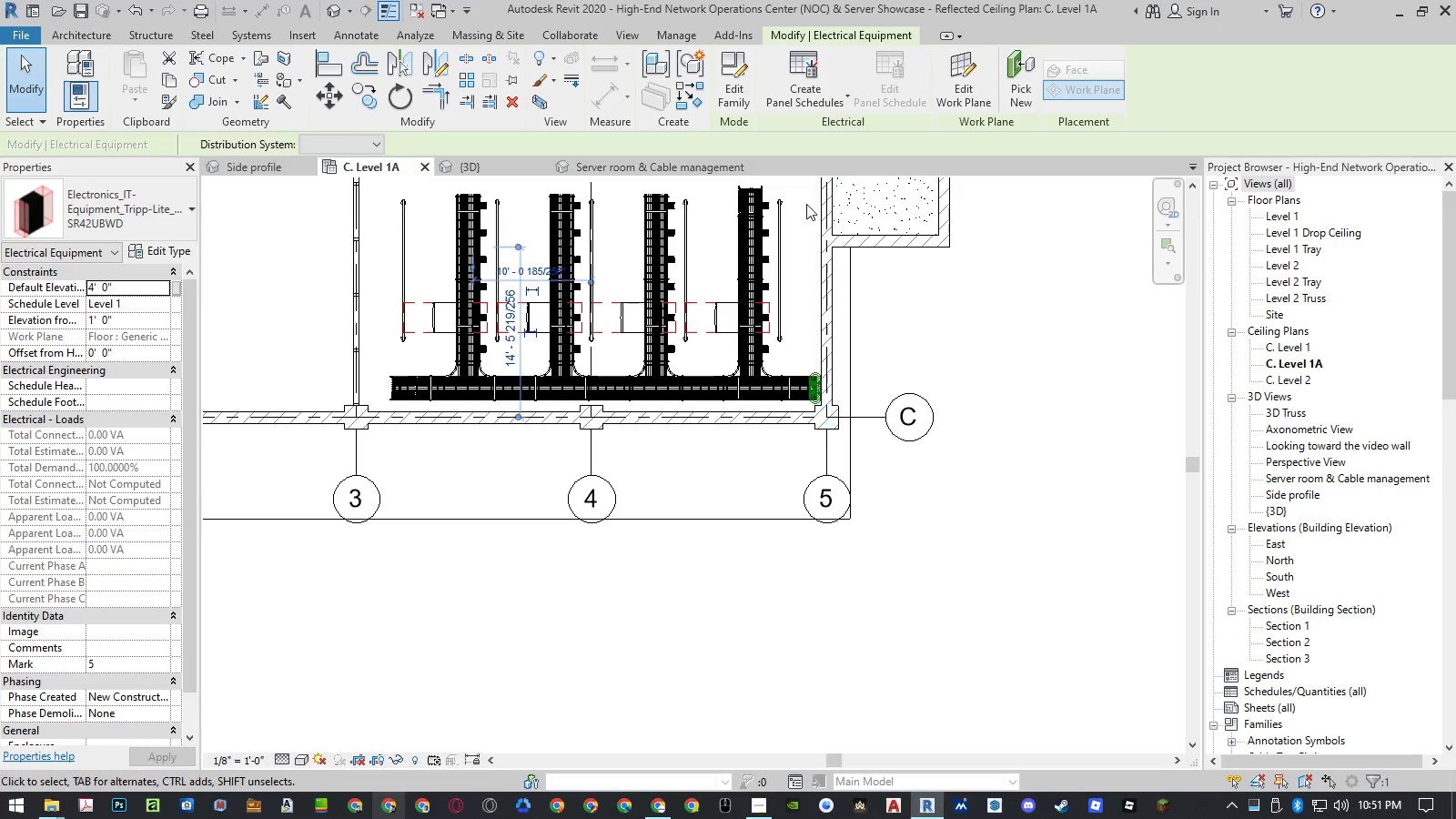 
double_click([1288, 211])
 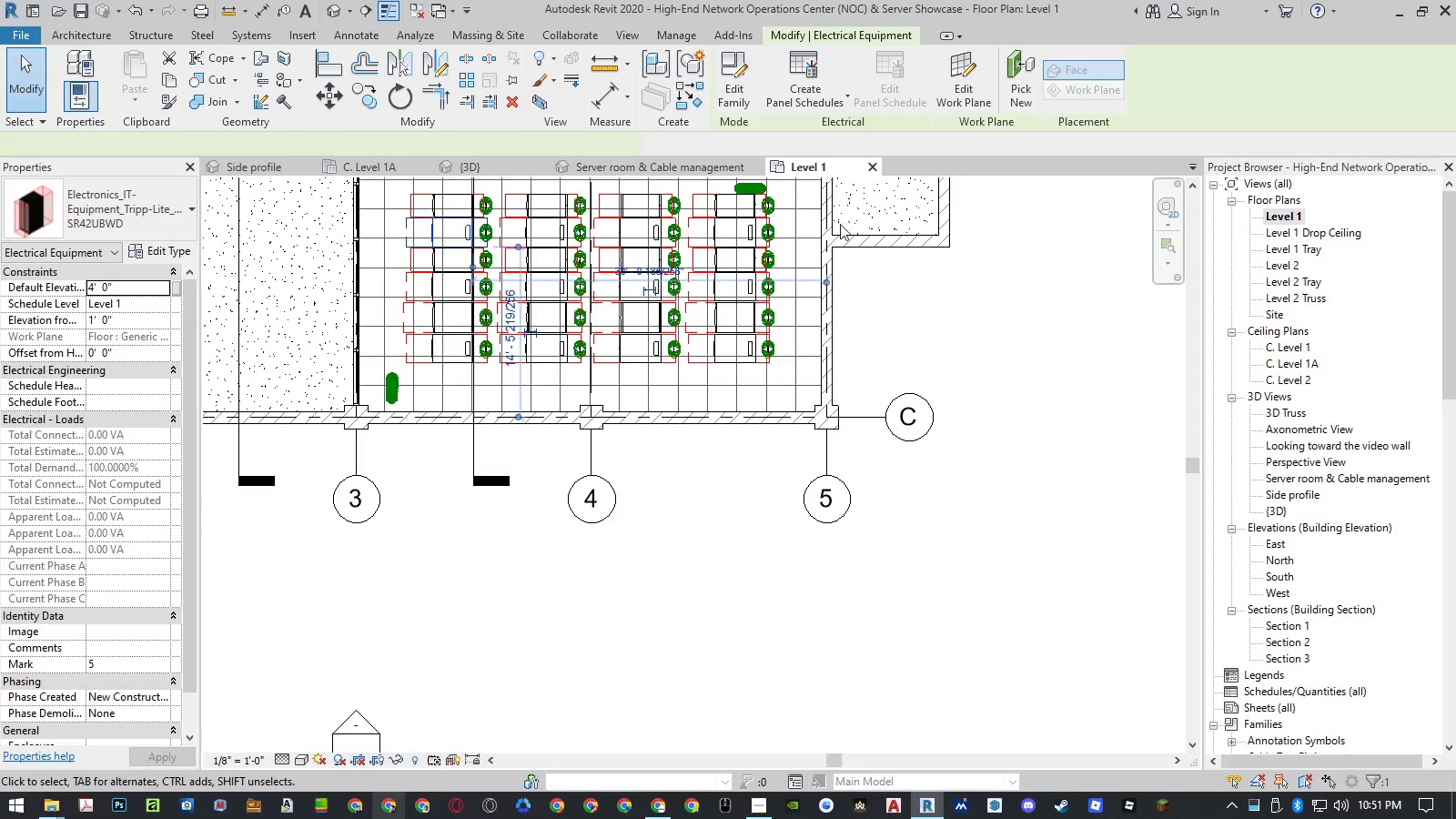 
left_click([975, 352])
 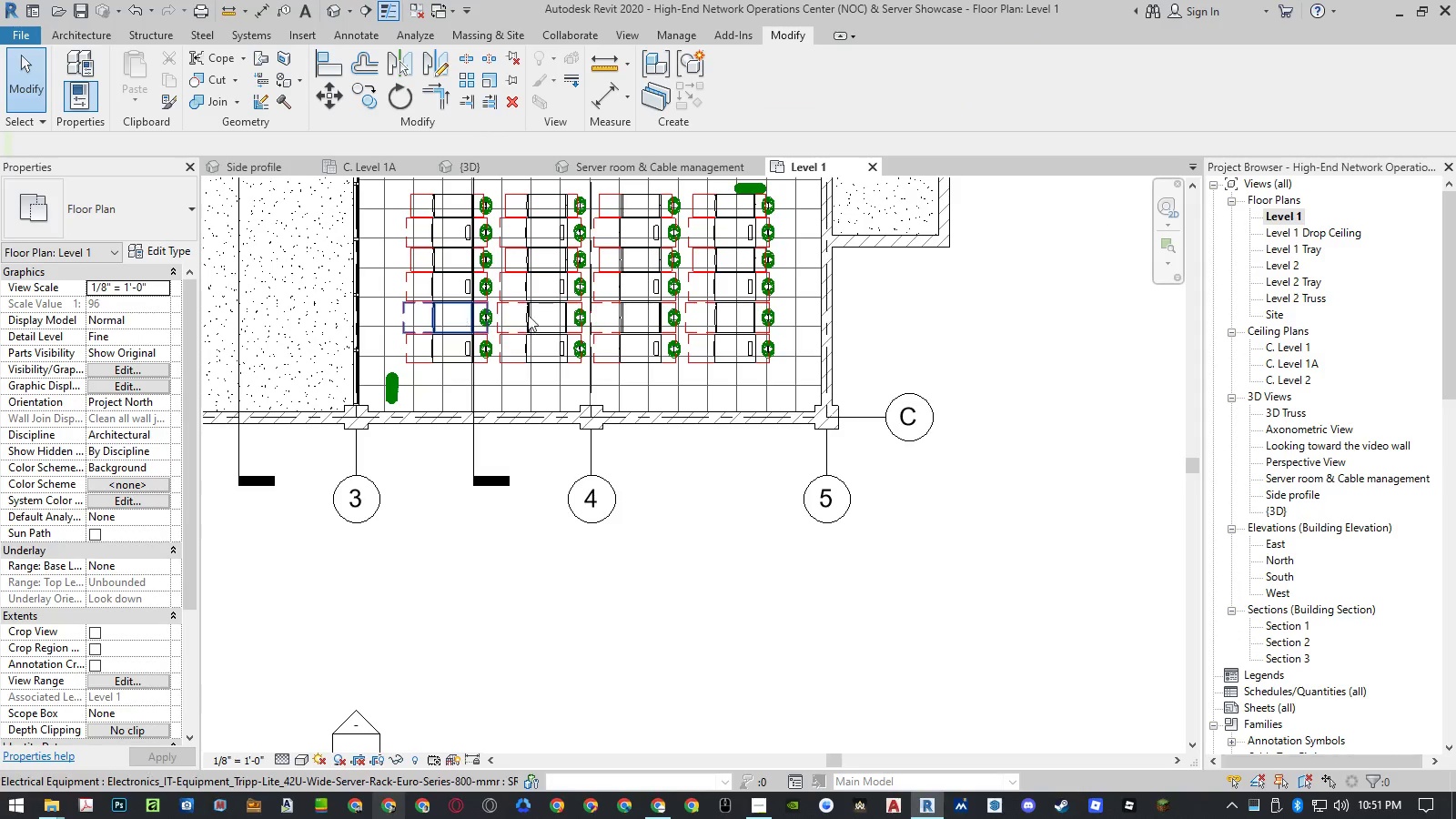 
scroll: coordinate [419, 320], scroll_direction: up, amount: 6.0
 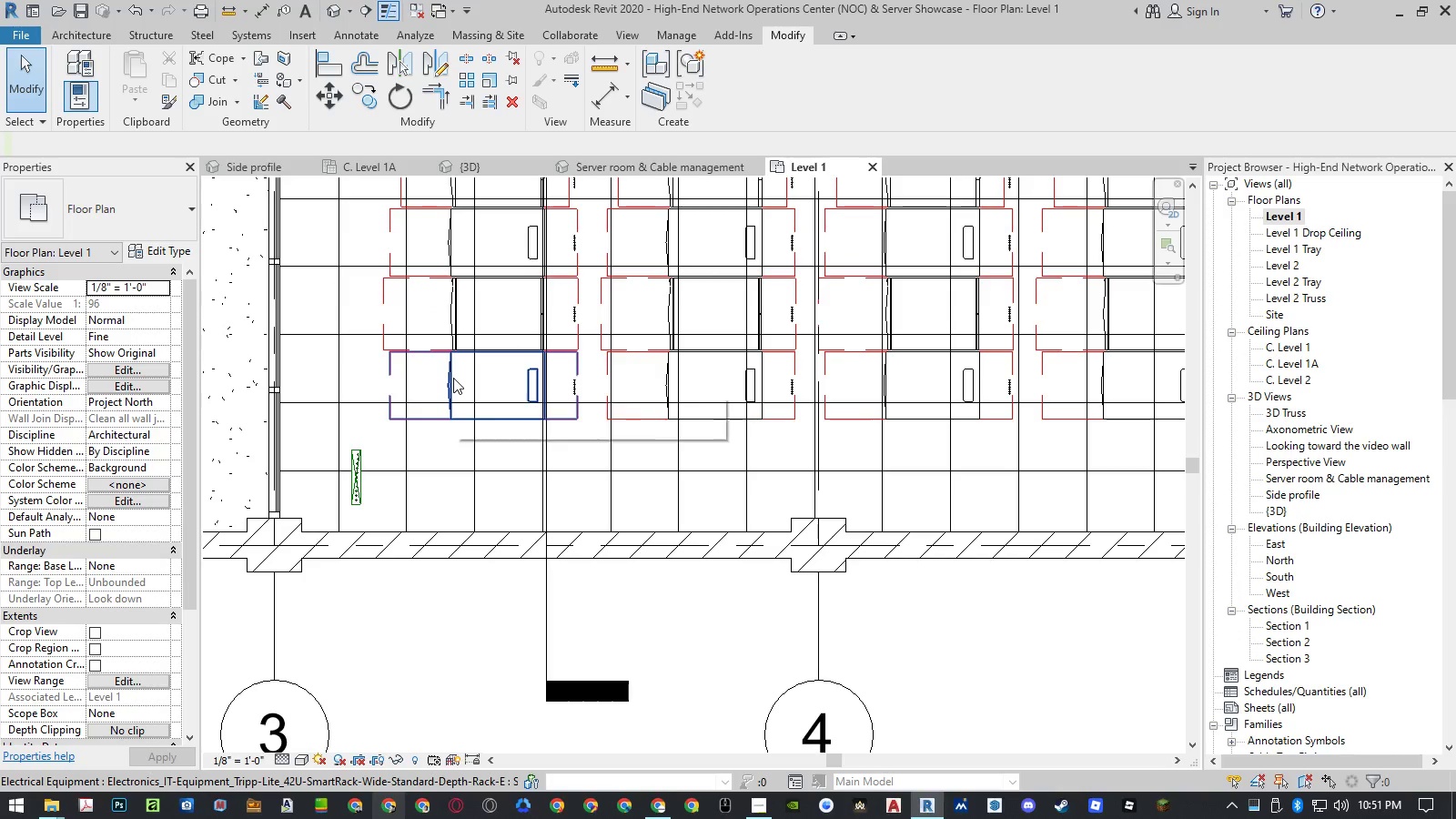 
scroll: coordinate [460, 461], scroll_direction: down, amount: 5.0
 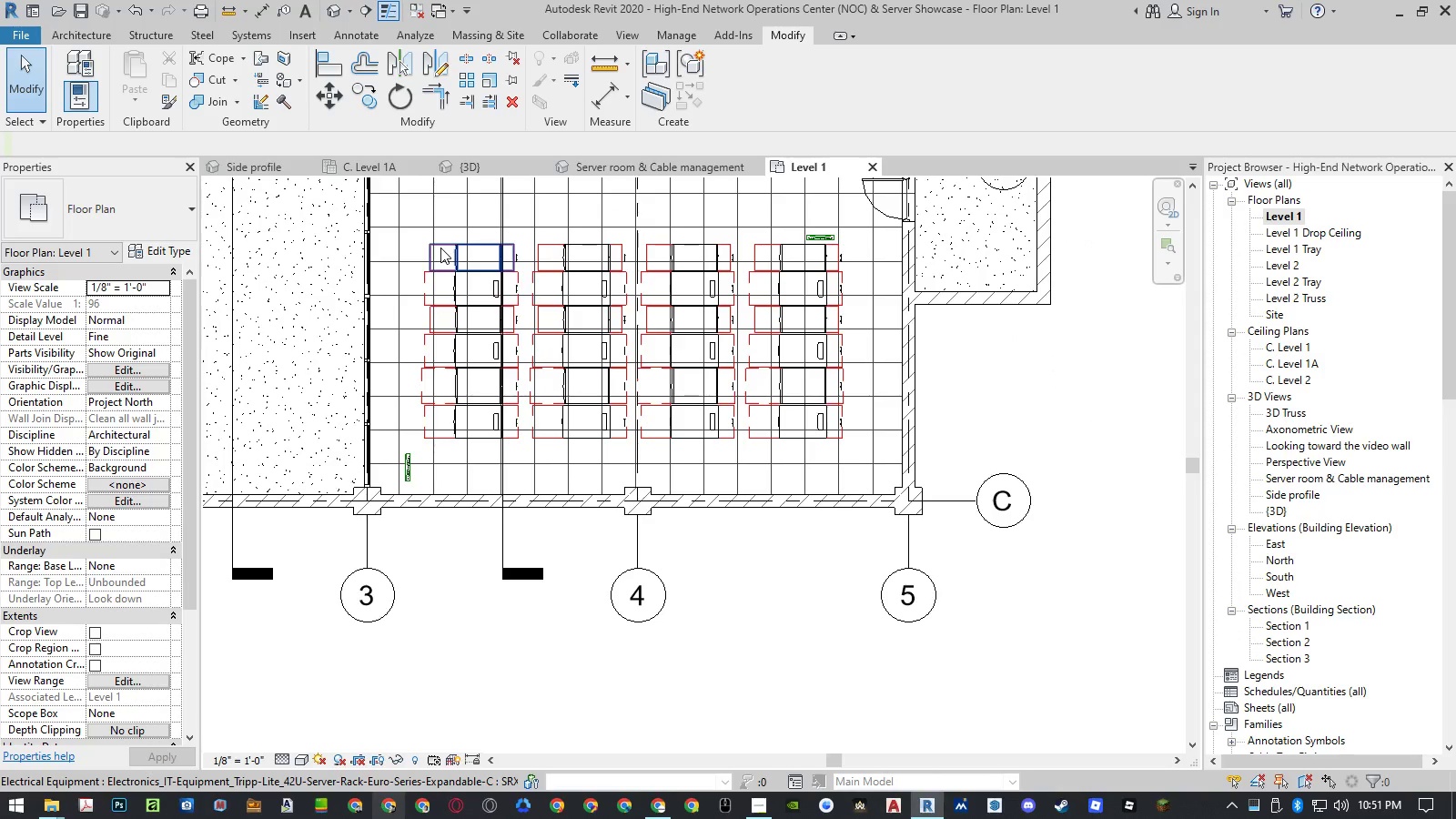 
left_click([440, 248])
 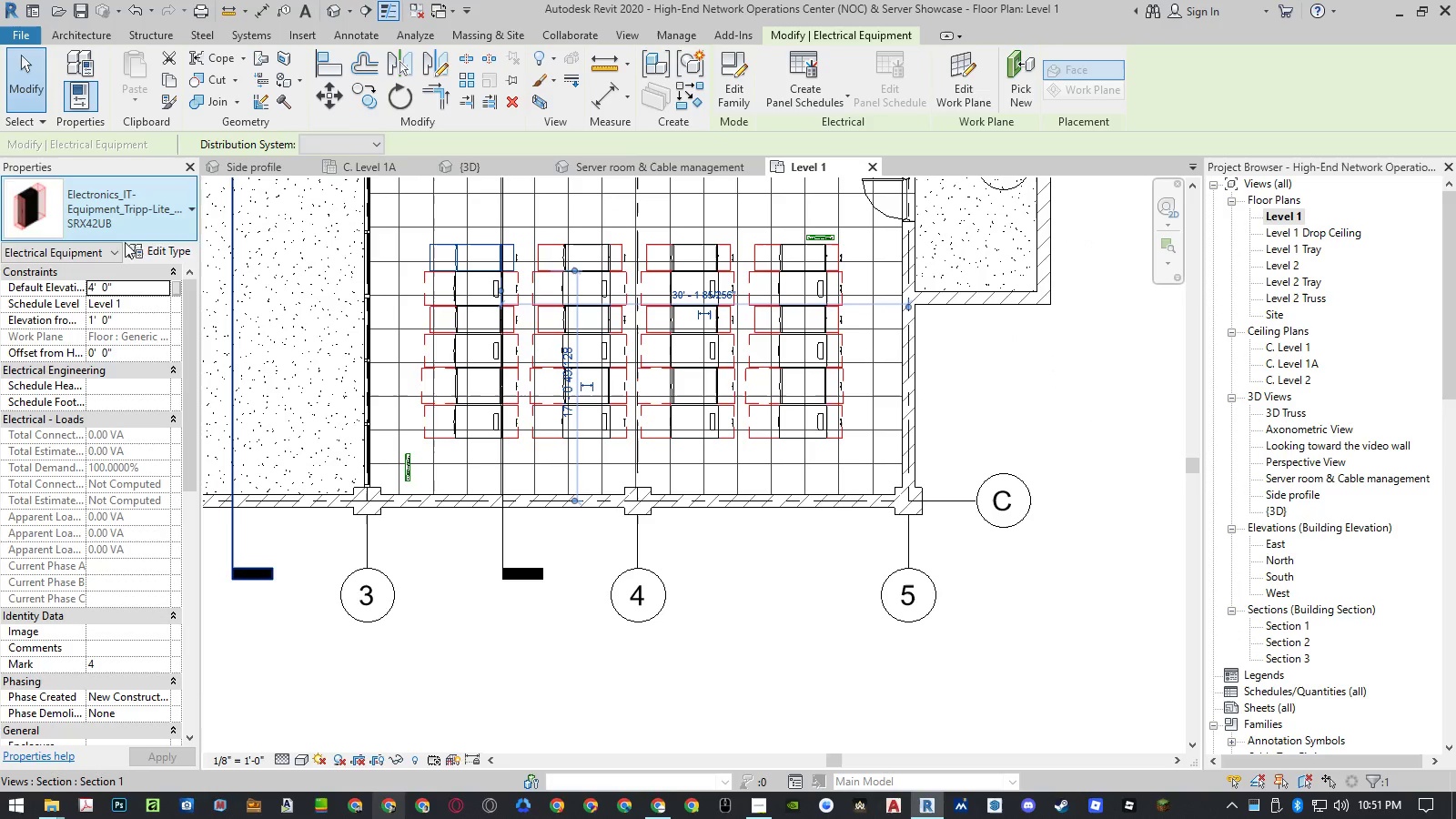 
left_click([172, 250])
 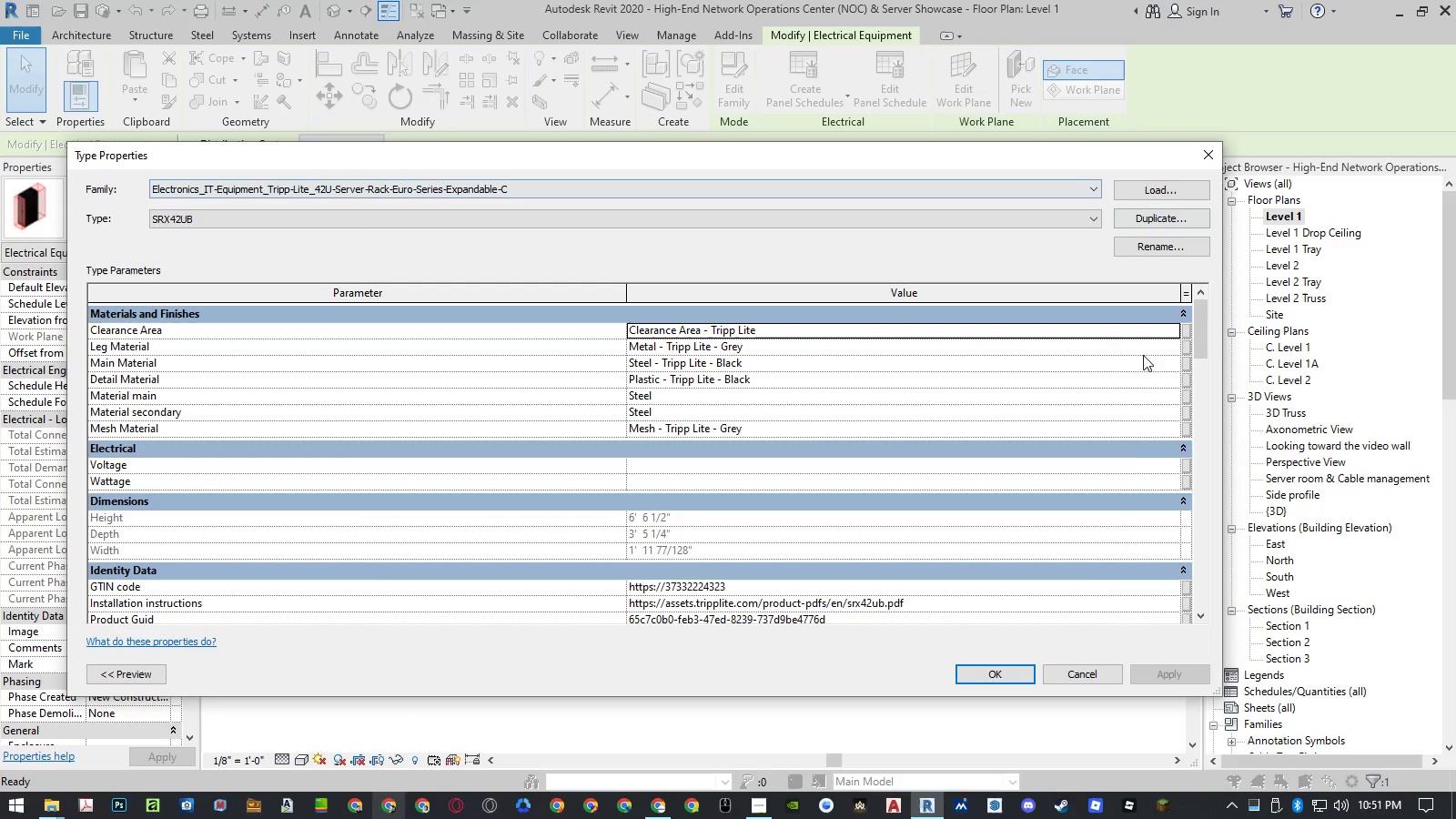 
left_click([1087, 676])
 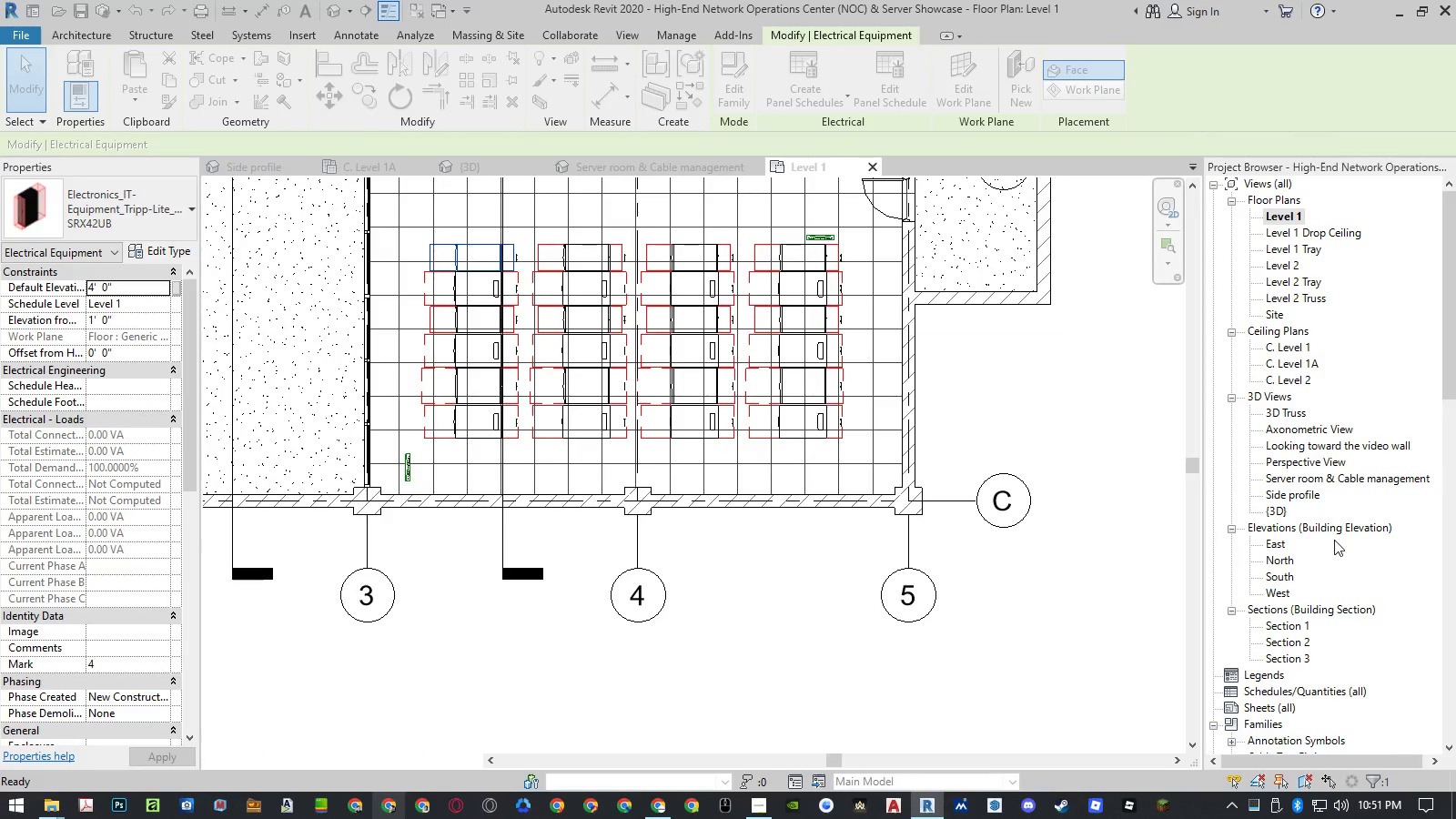 
scroll: coordinate [1340, 561], scroll_direction: down, amount: 19.0
 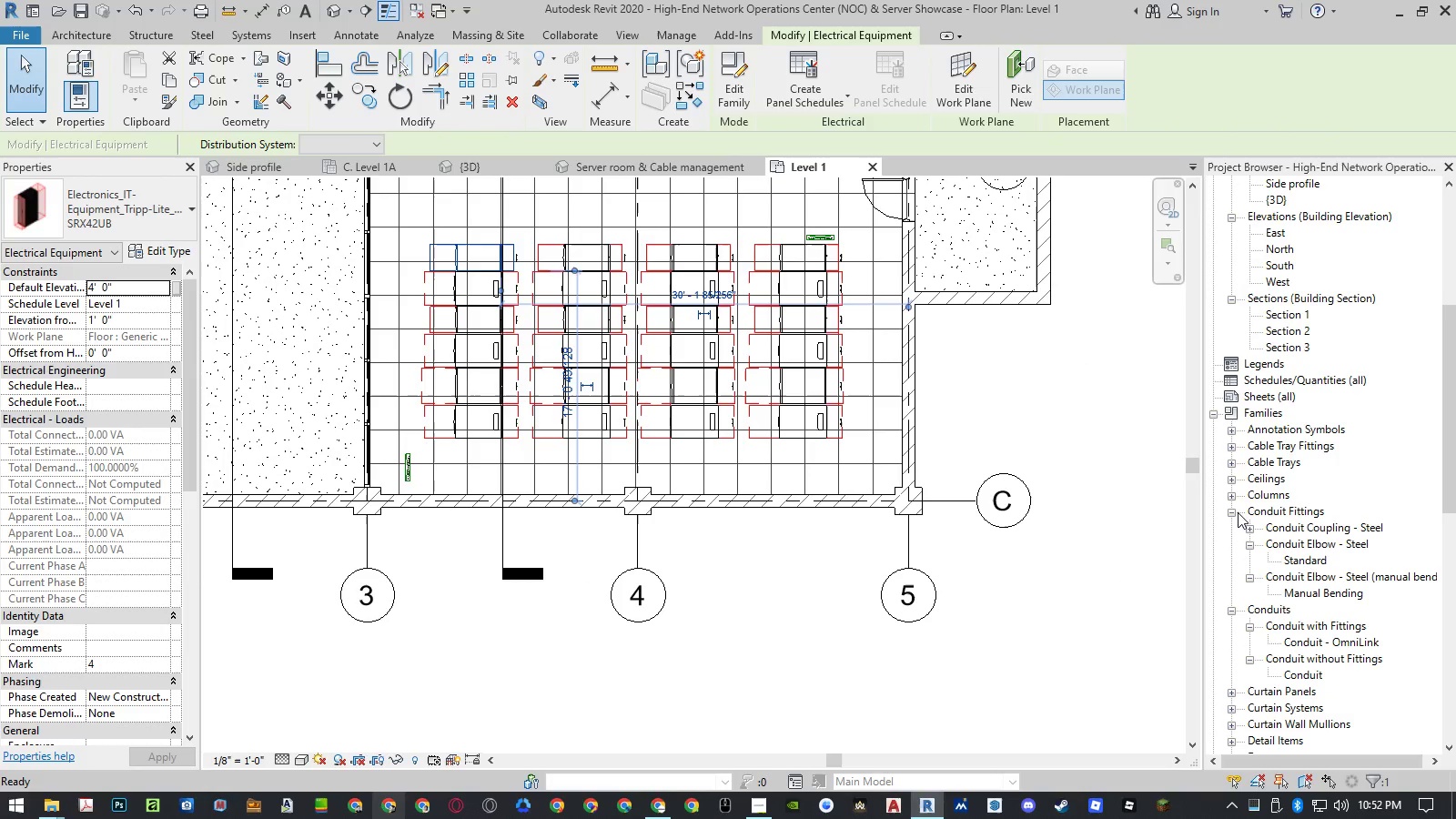 
left_click([1233, 511])
 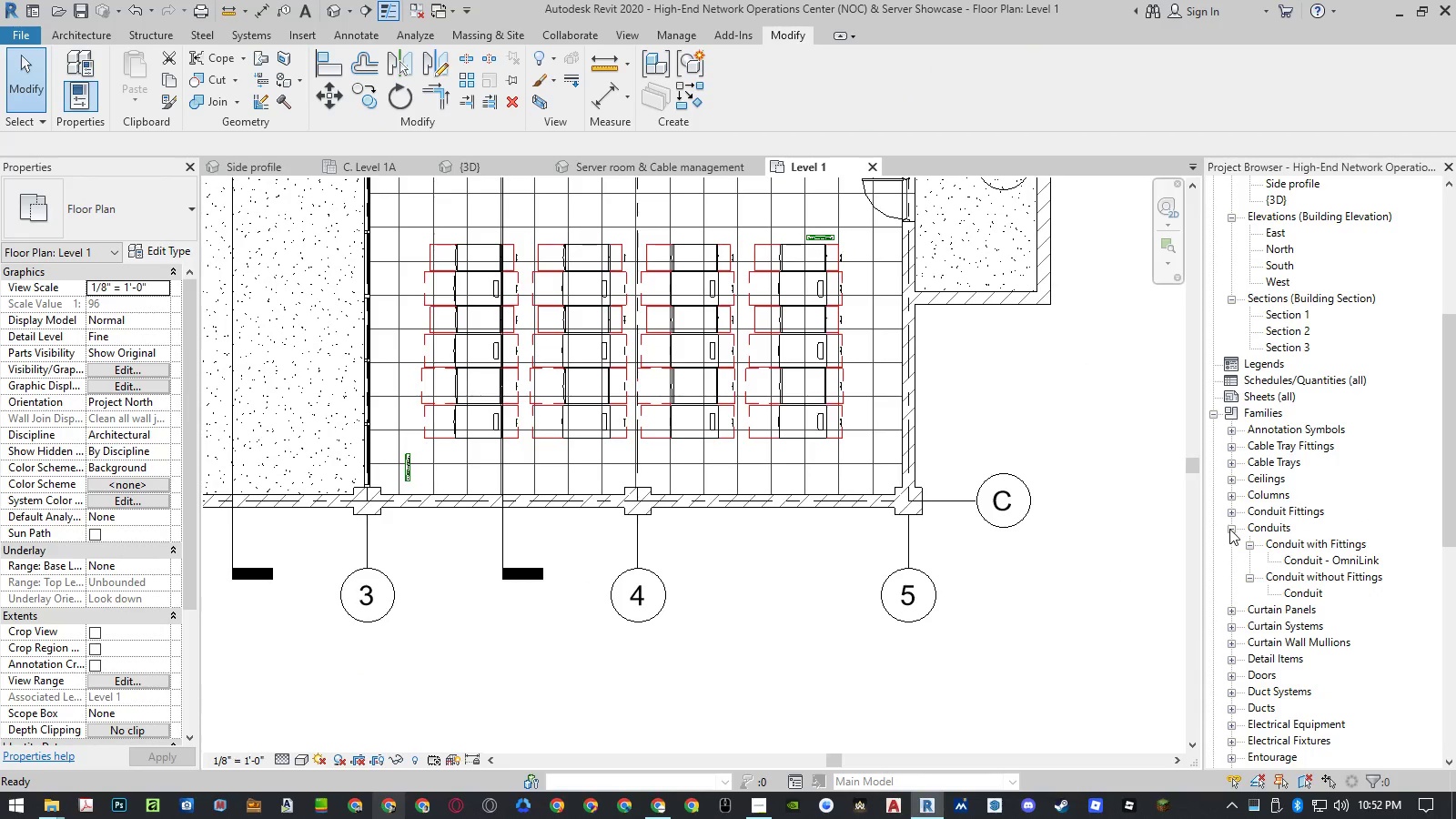 
left_click([1234, 531])
 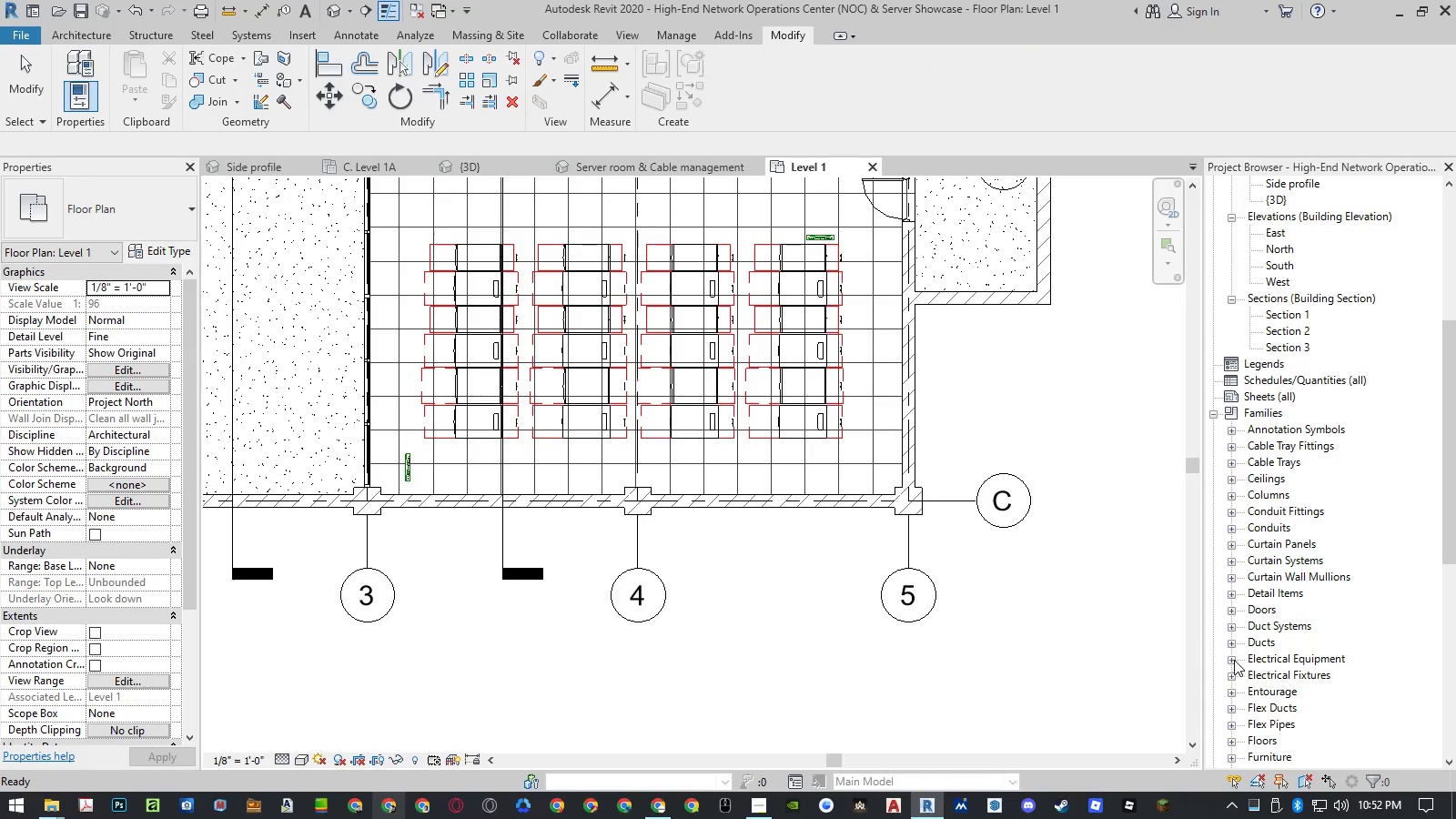 
left_click([1232, 656])
 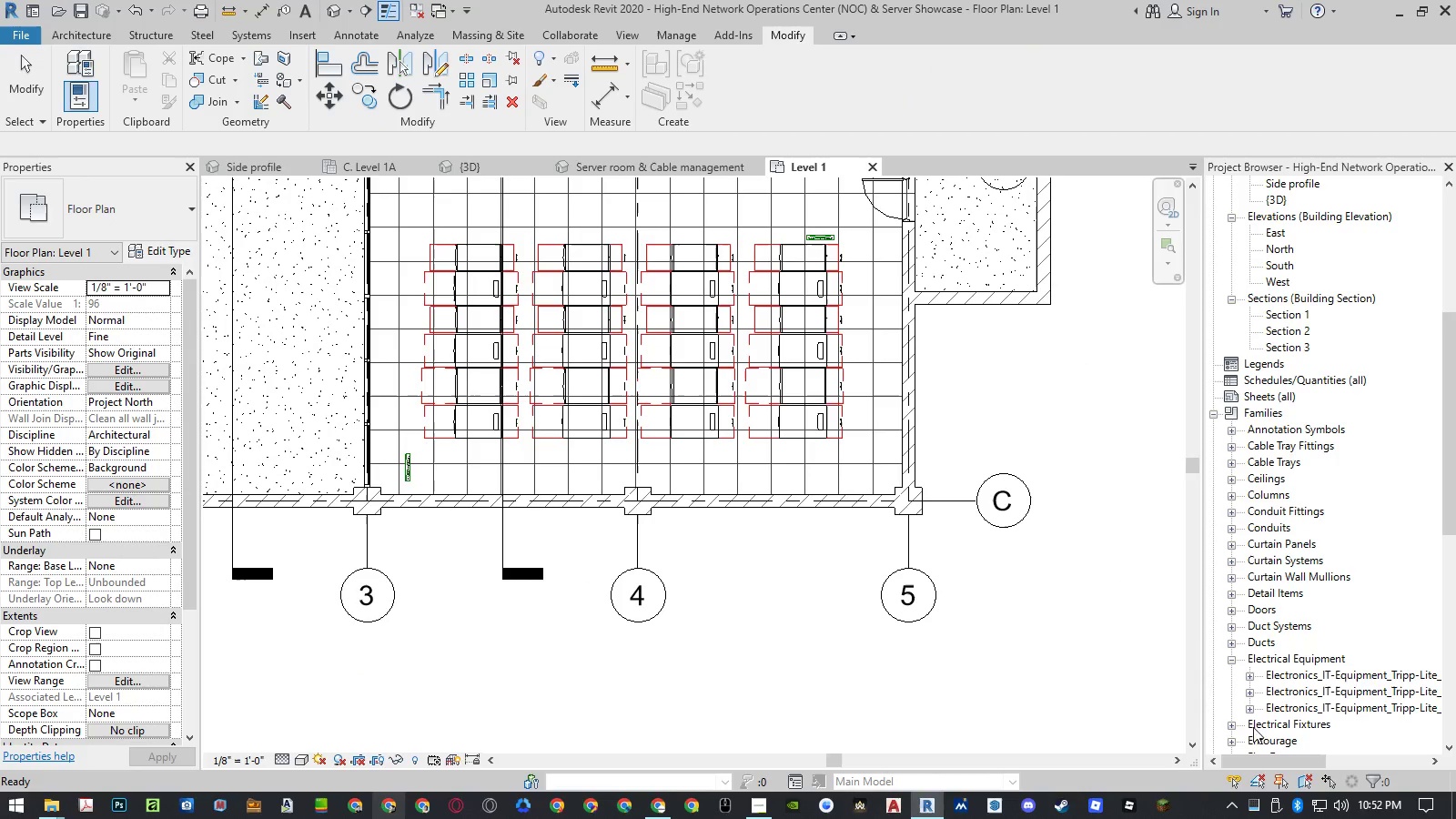 
left_click_drag(start_coordinate=[1251, 758], to_coordinate=[1209, 758])
 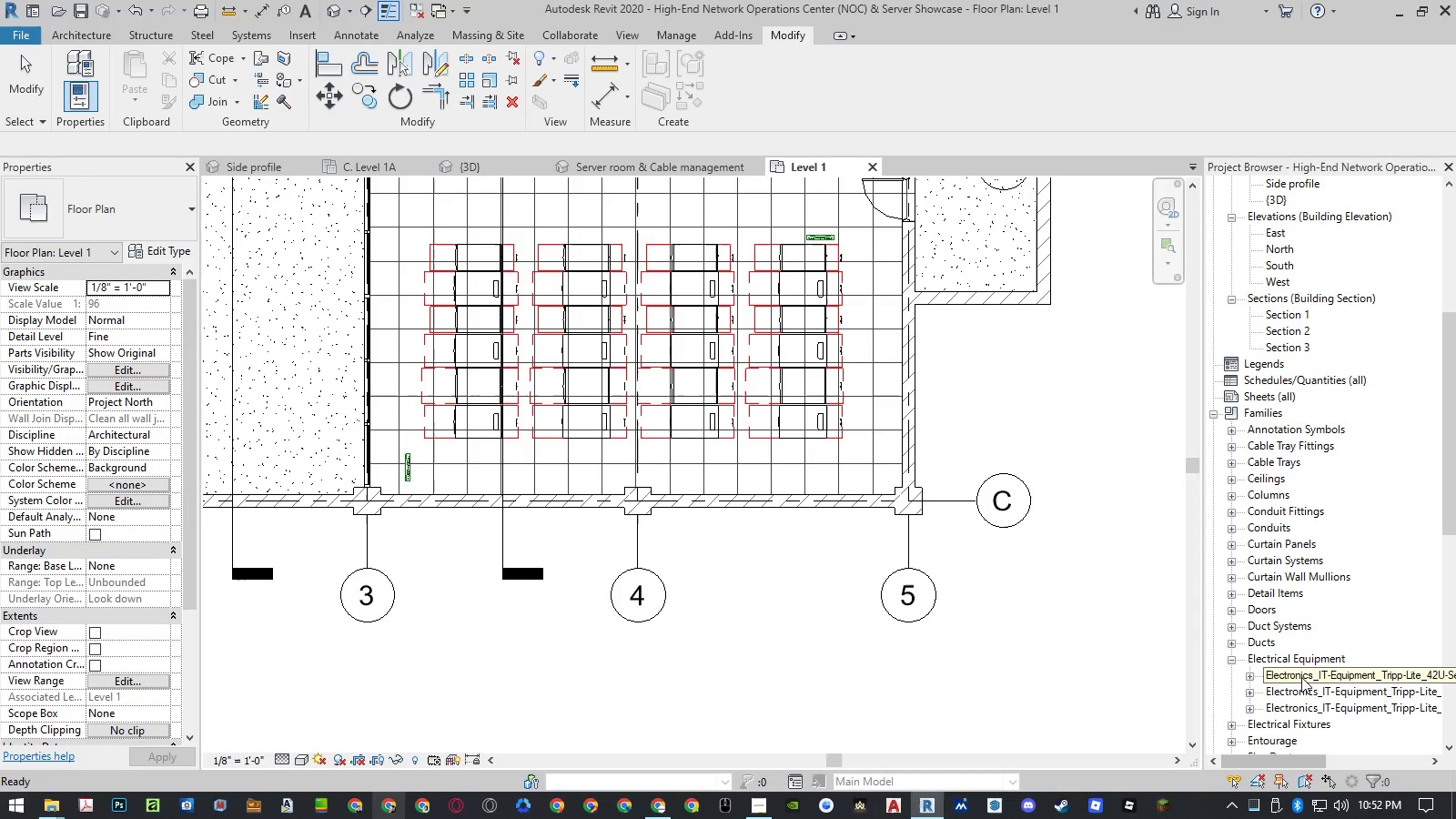 
right_click([1301, 673])
 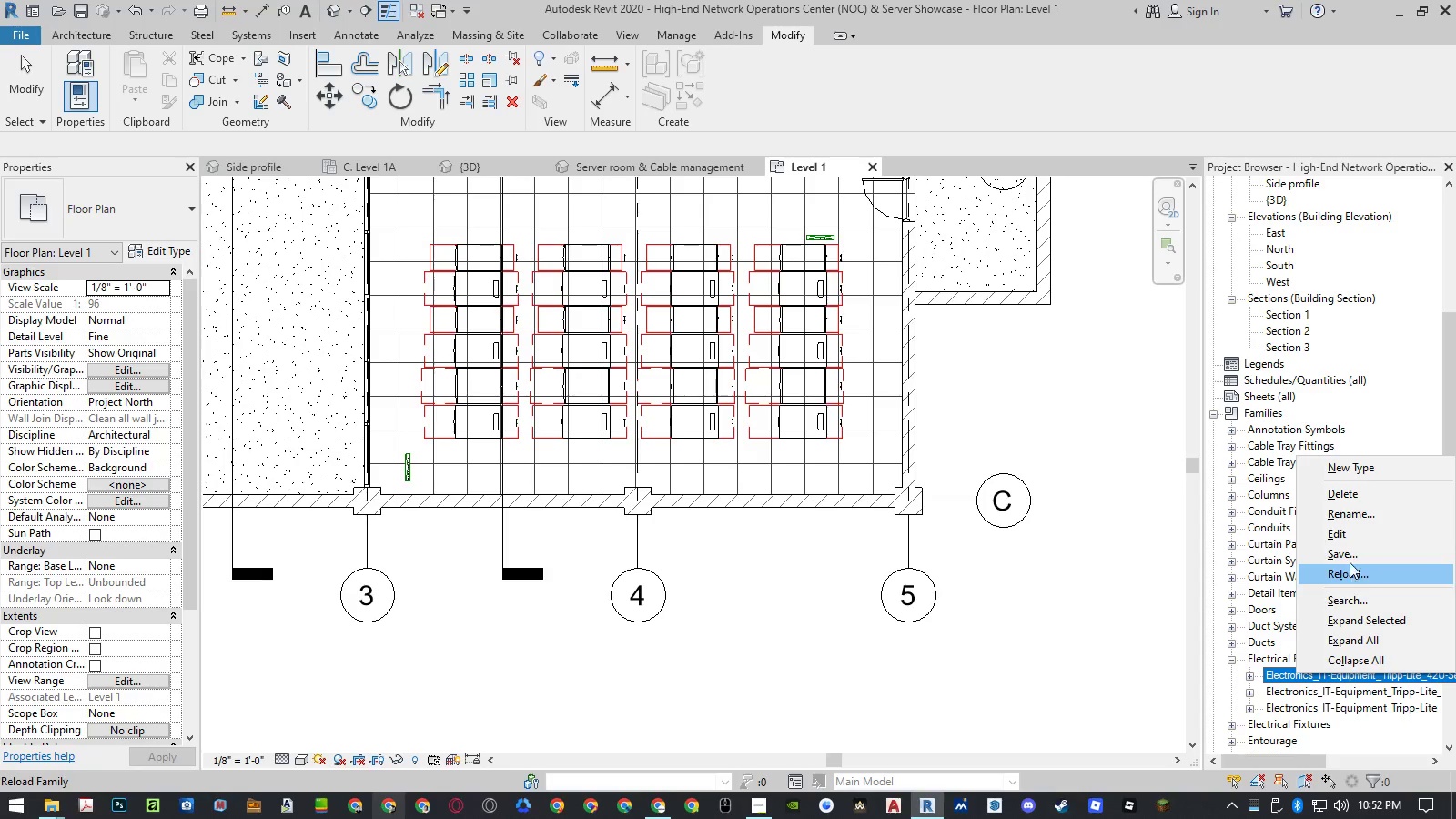 
left_click([1344, 510])
 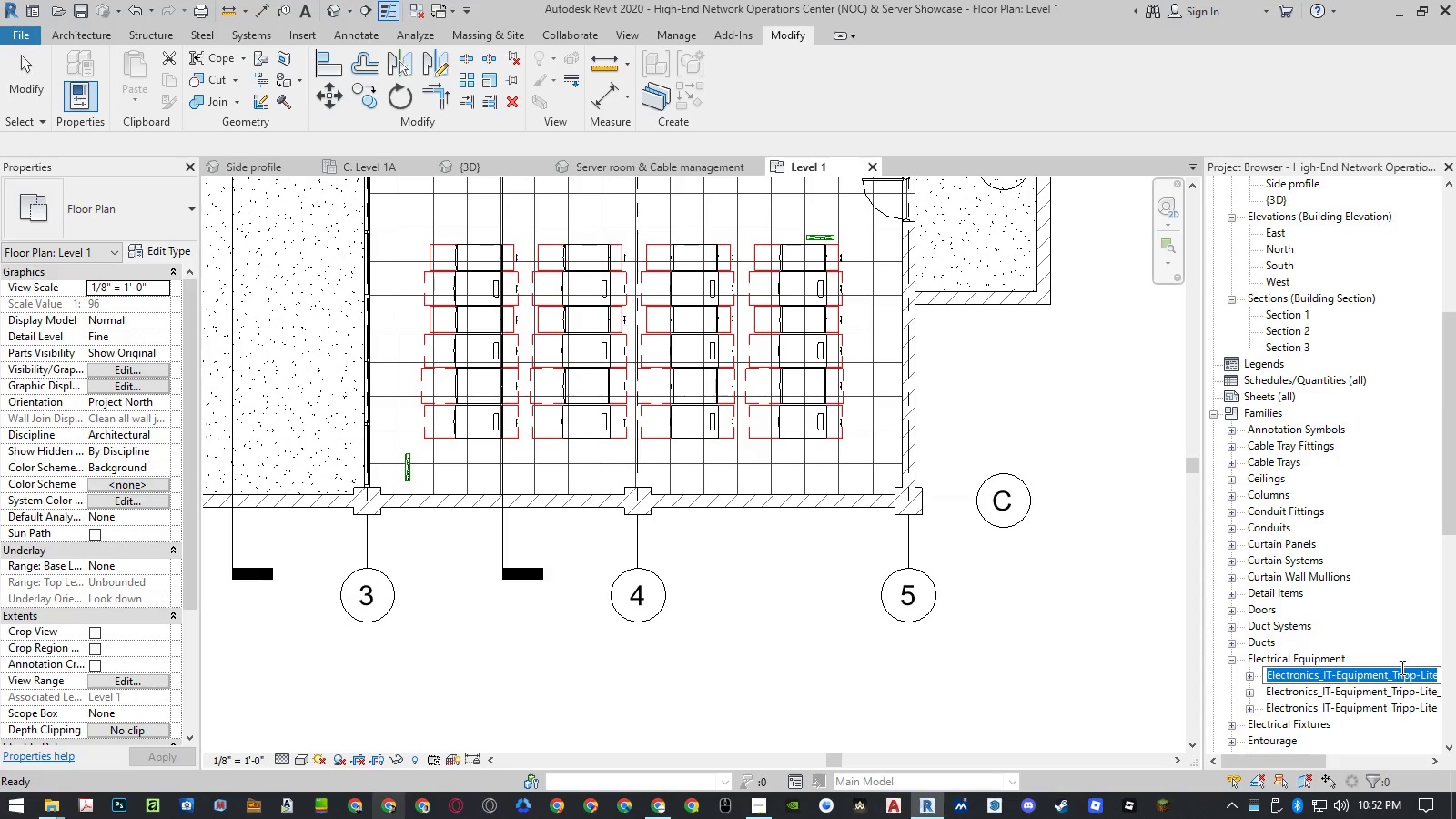 
left_click([1400, 670])
 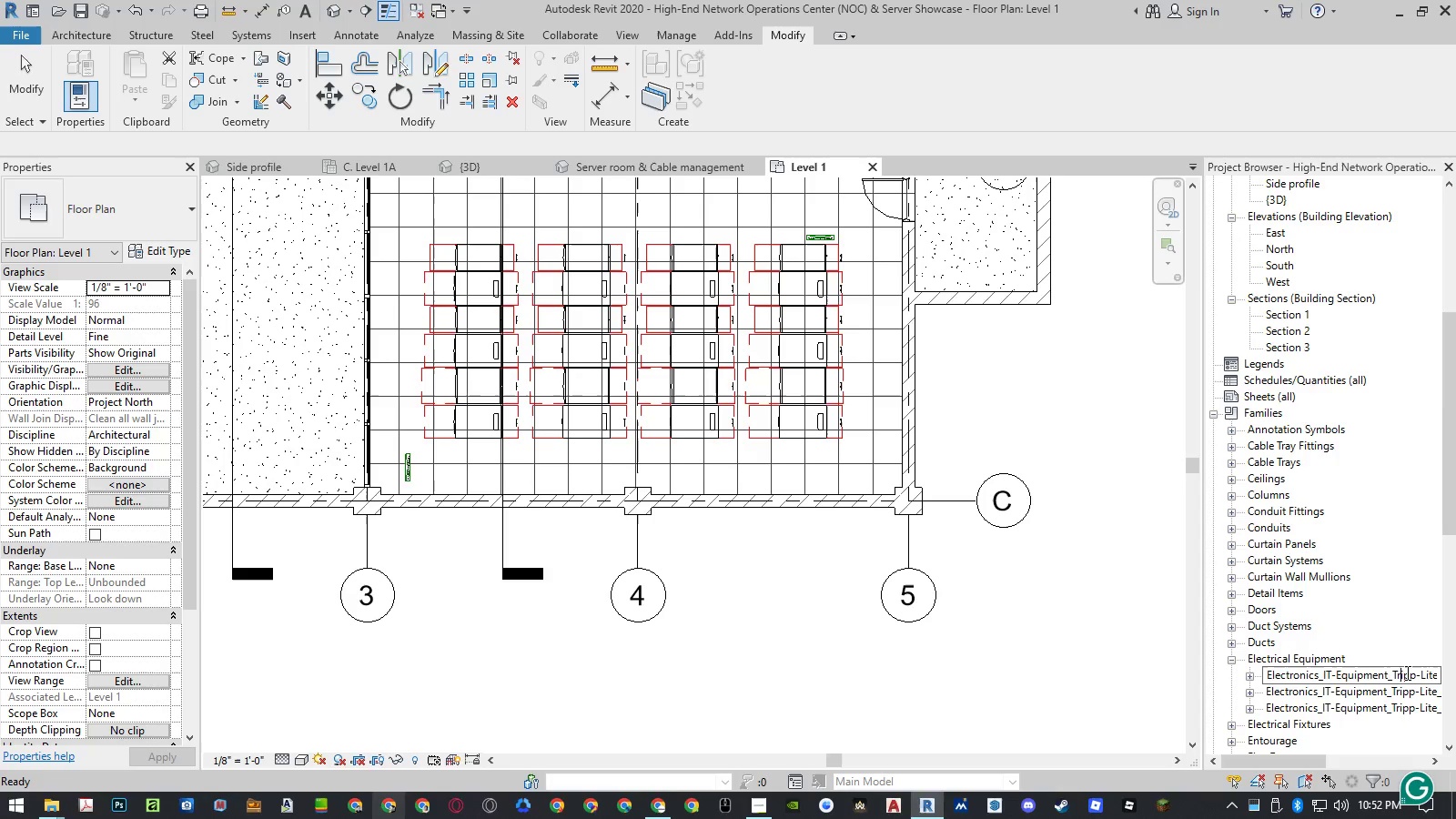 
left_click_drag(start_coordinate=[1406, 672], to_coordinate=[1429, 672])
 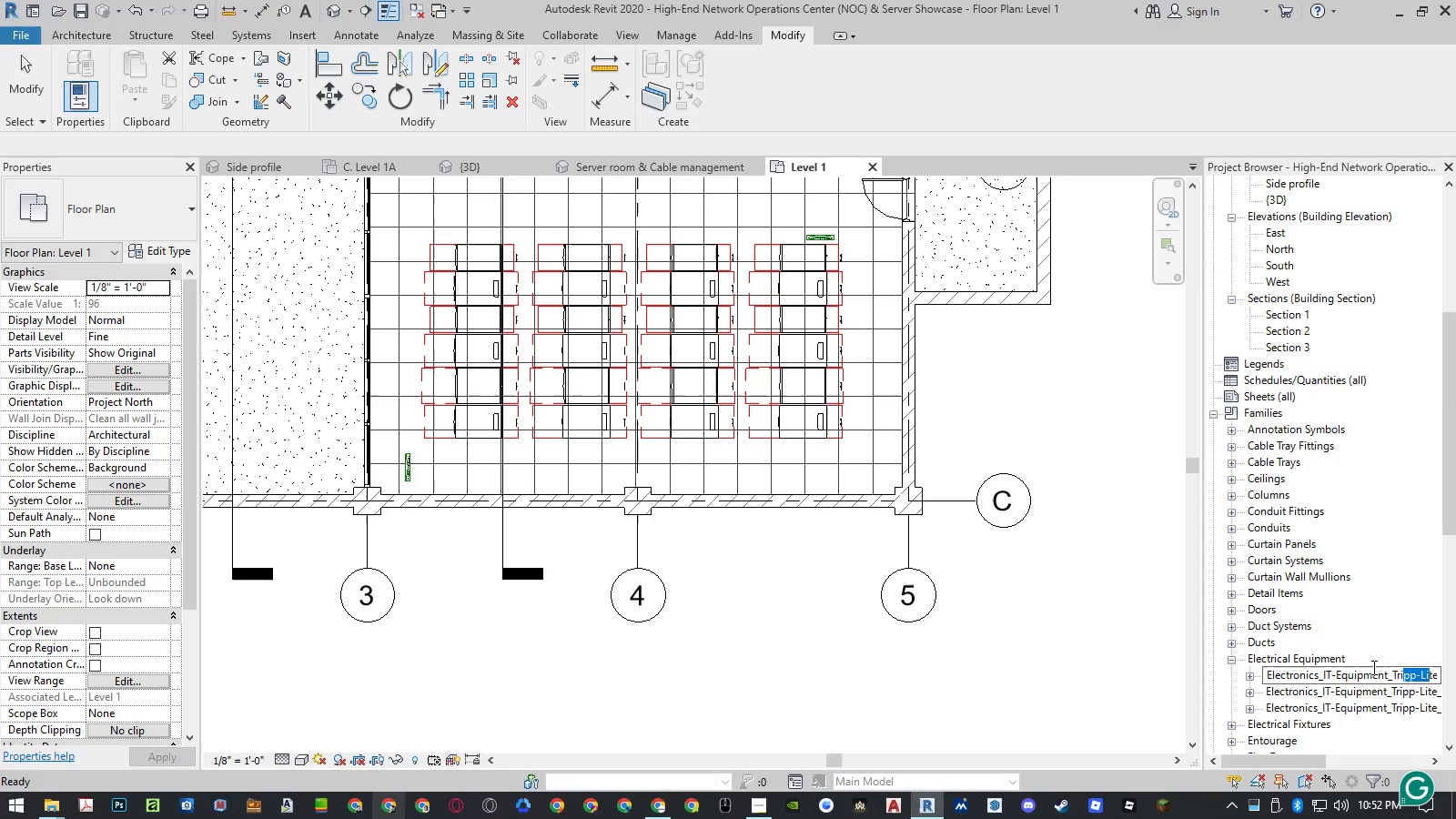 
key(ArrowRight)
 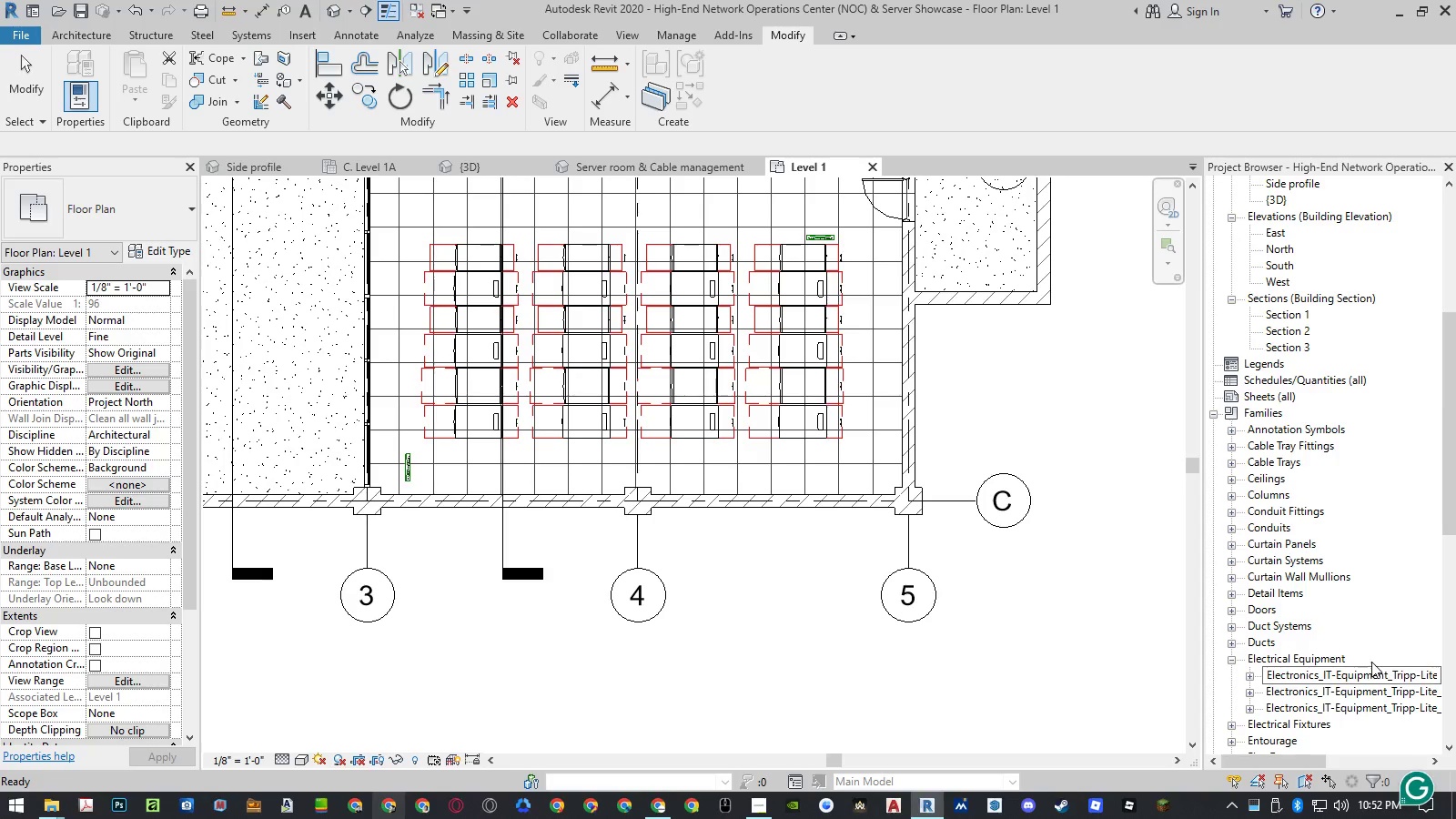 
key(ArrowRight)
 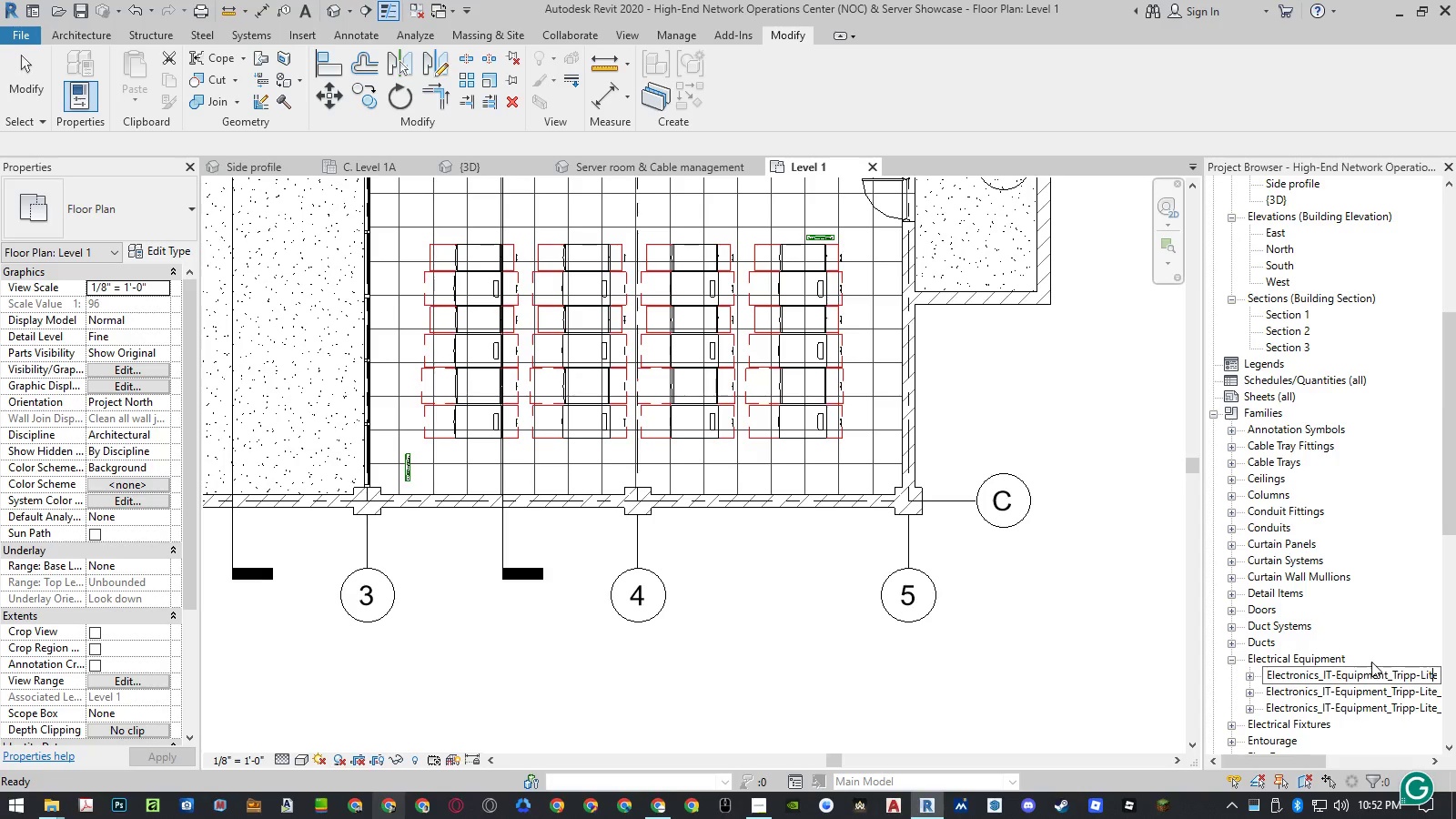 
key(ArrowRight)
 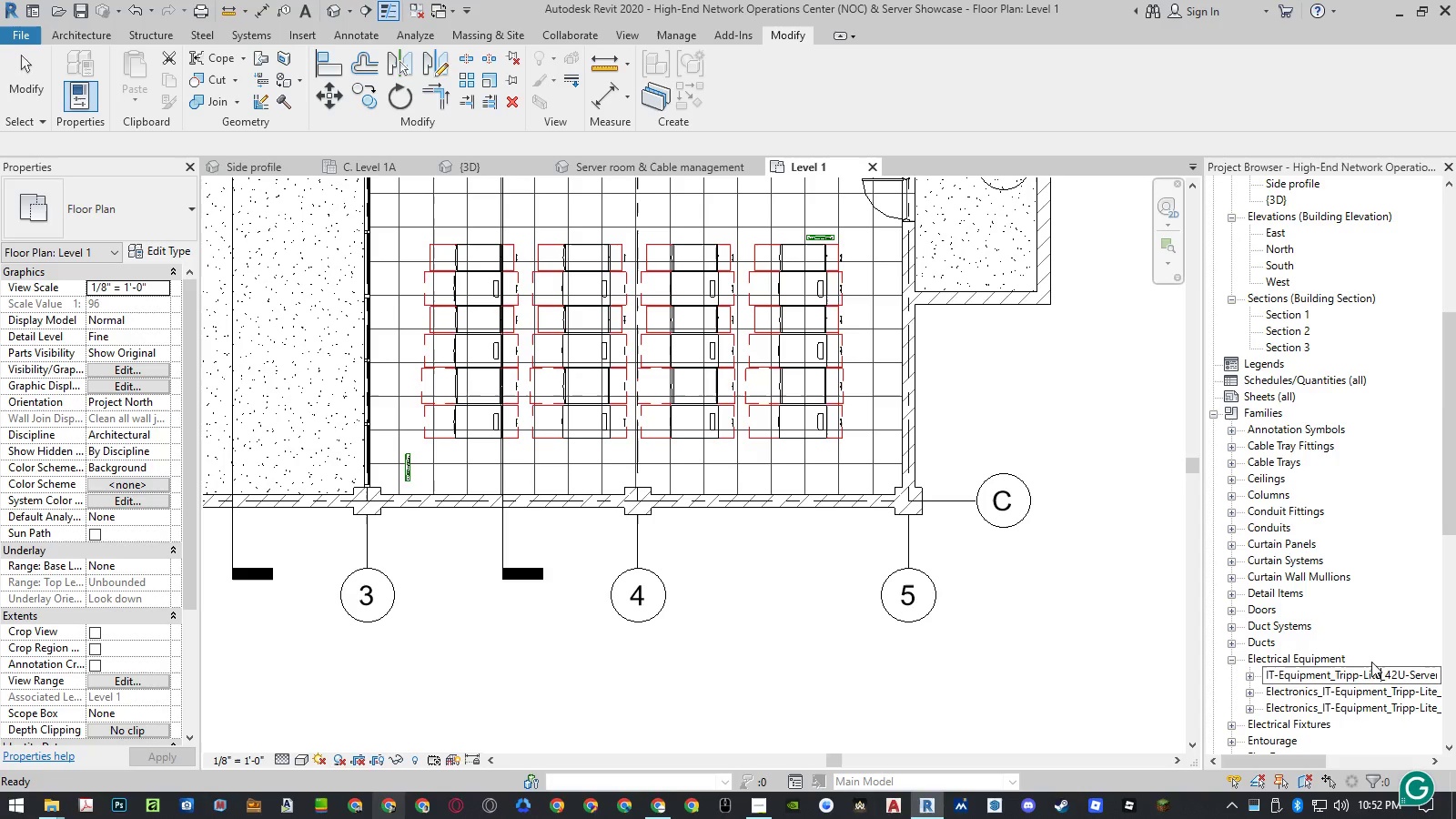 
hold_key(key=ArrowRight, duration=0.38)
 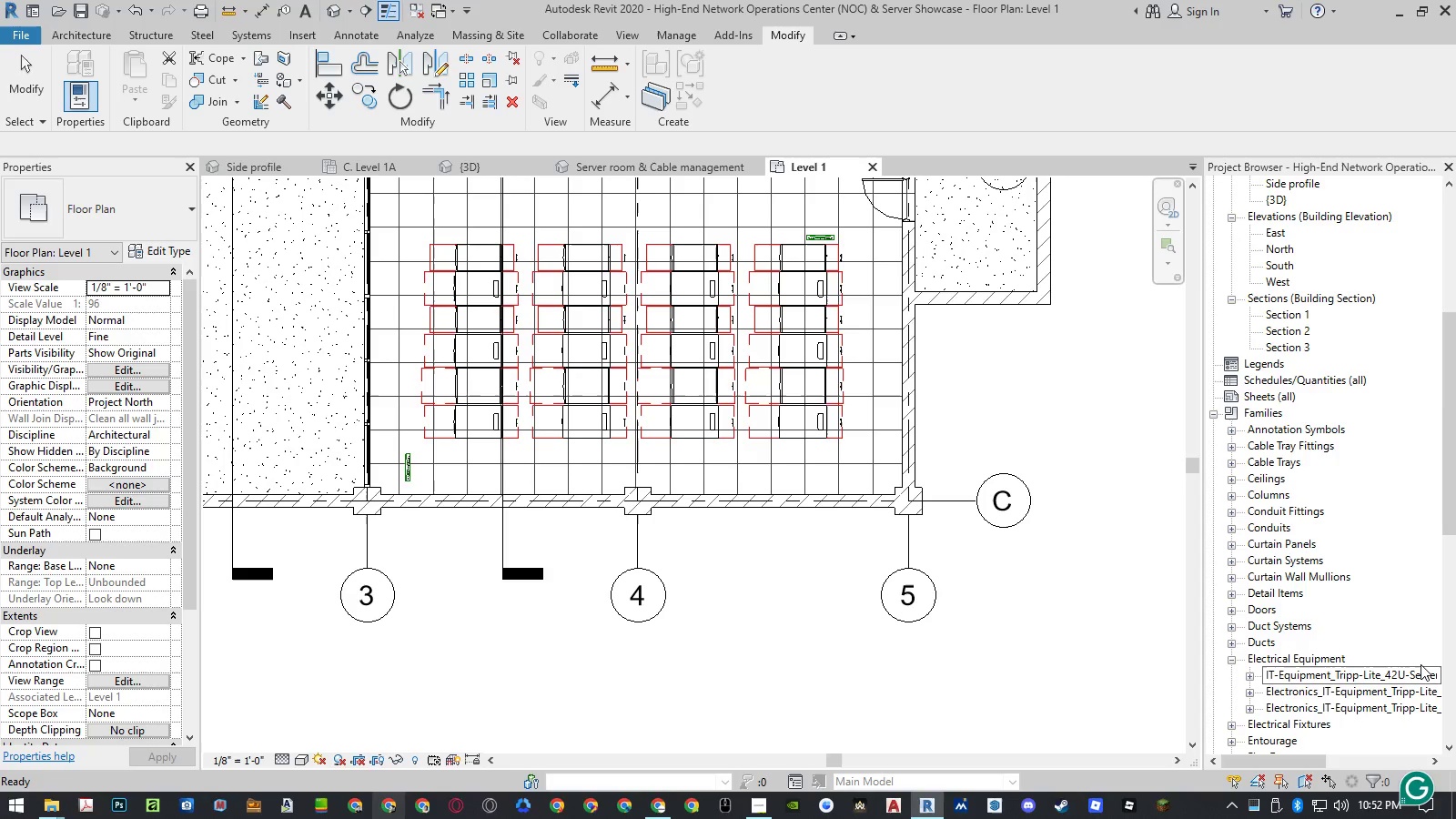 
key(ArrowRight)
 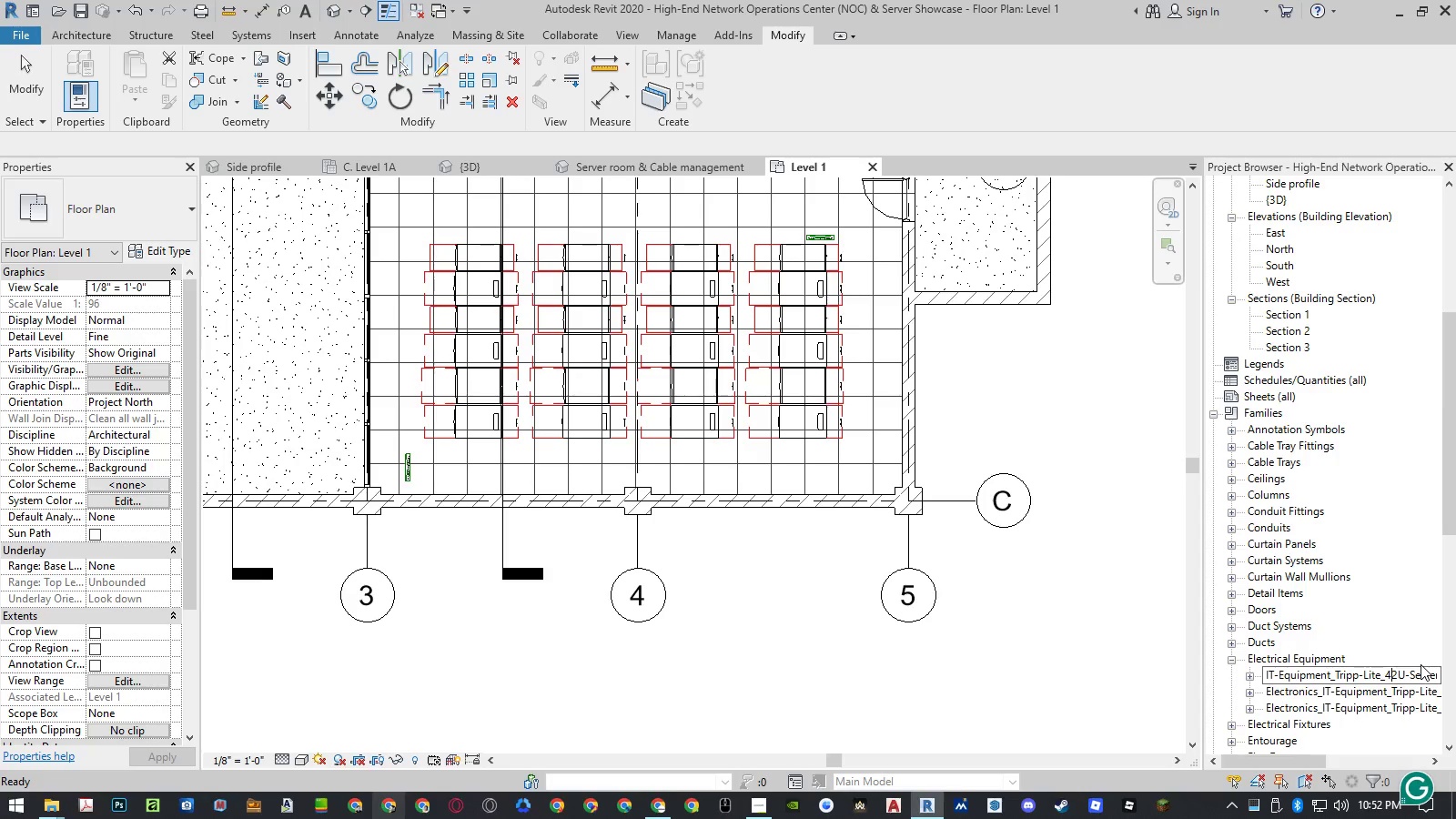 
key(ArrowRight)
 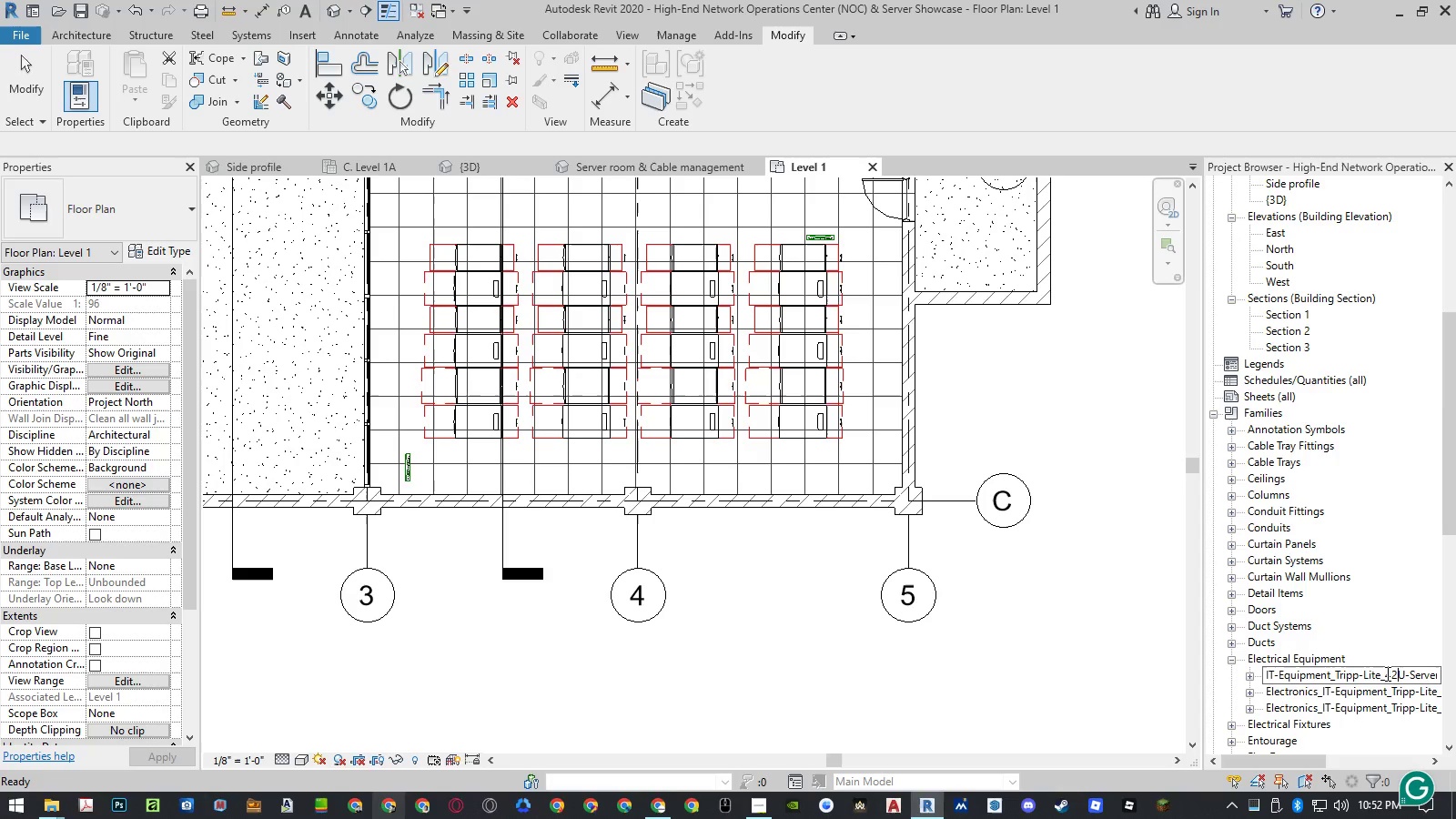 
left_click_drag(start_coordinate=[1385, 674], to_coordinate=[1084, 682])
 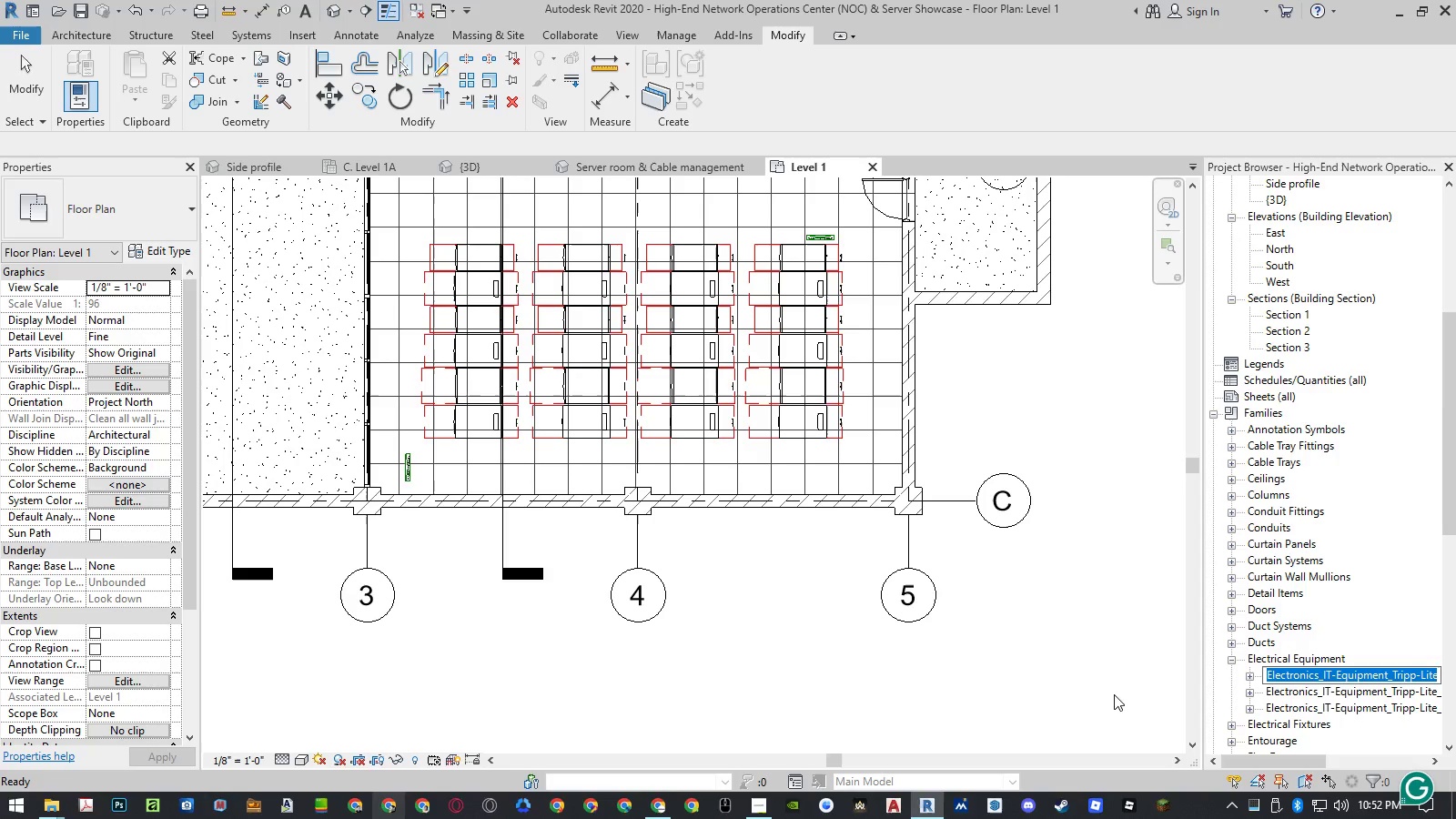 
key(Backspace)
 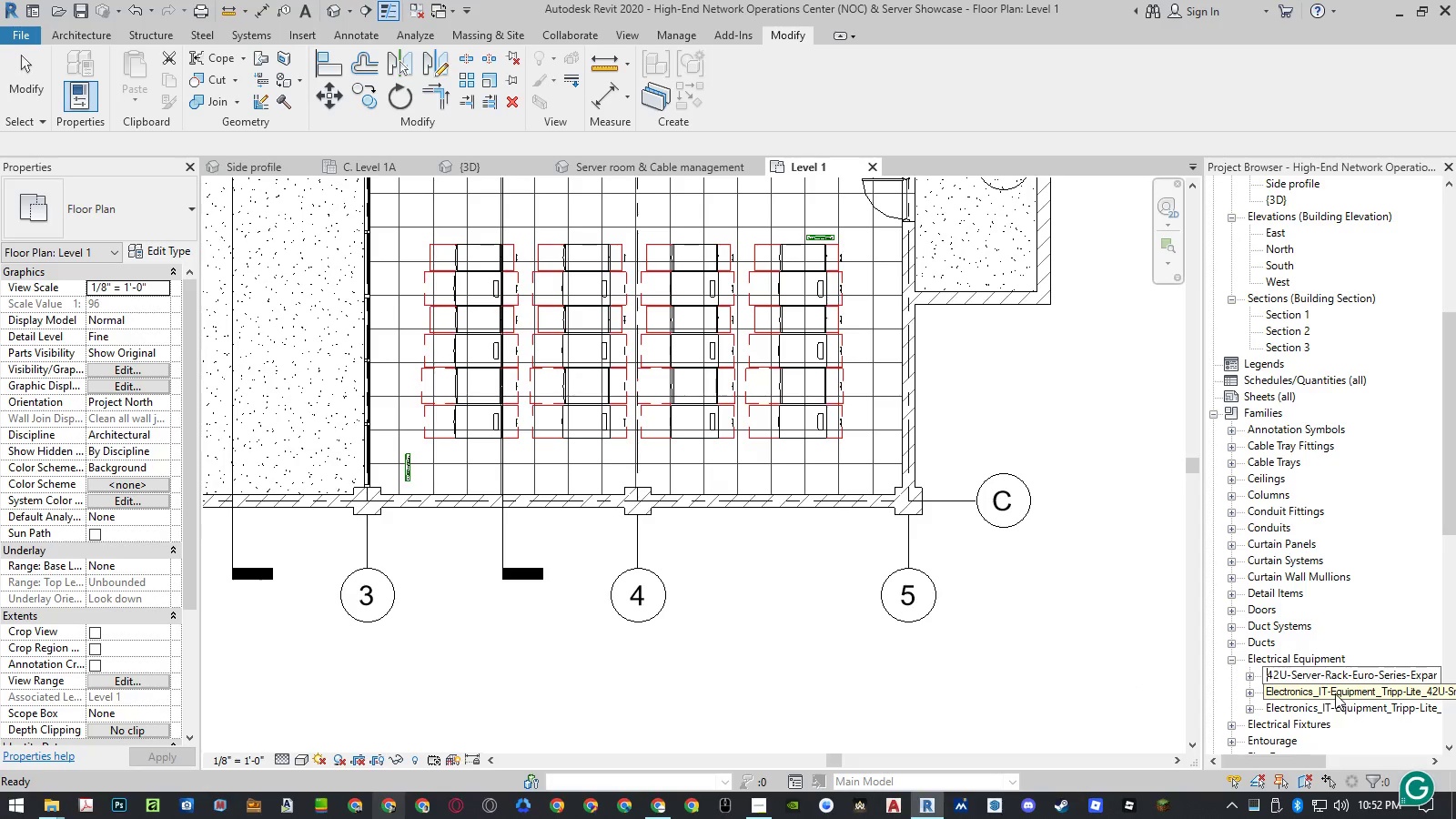 
left_click([1335, 693])
 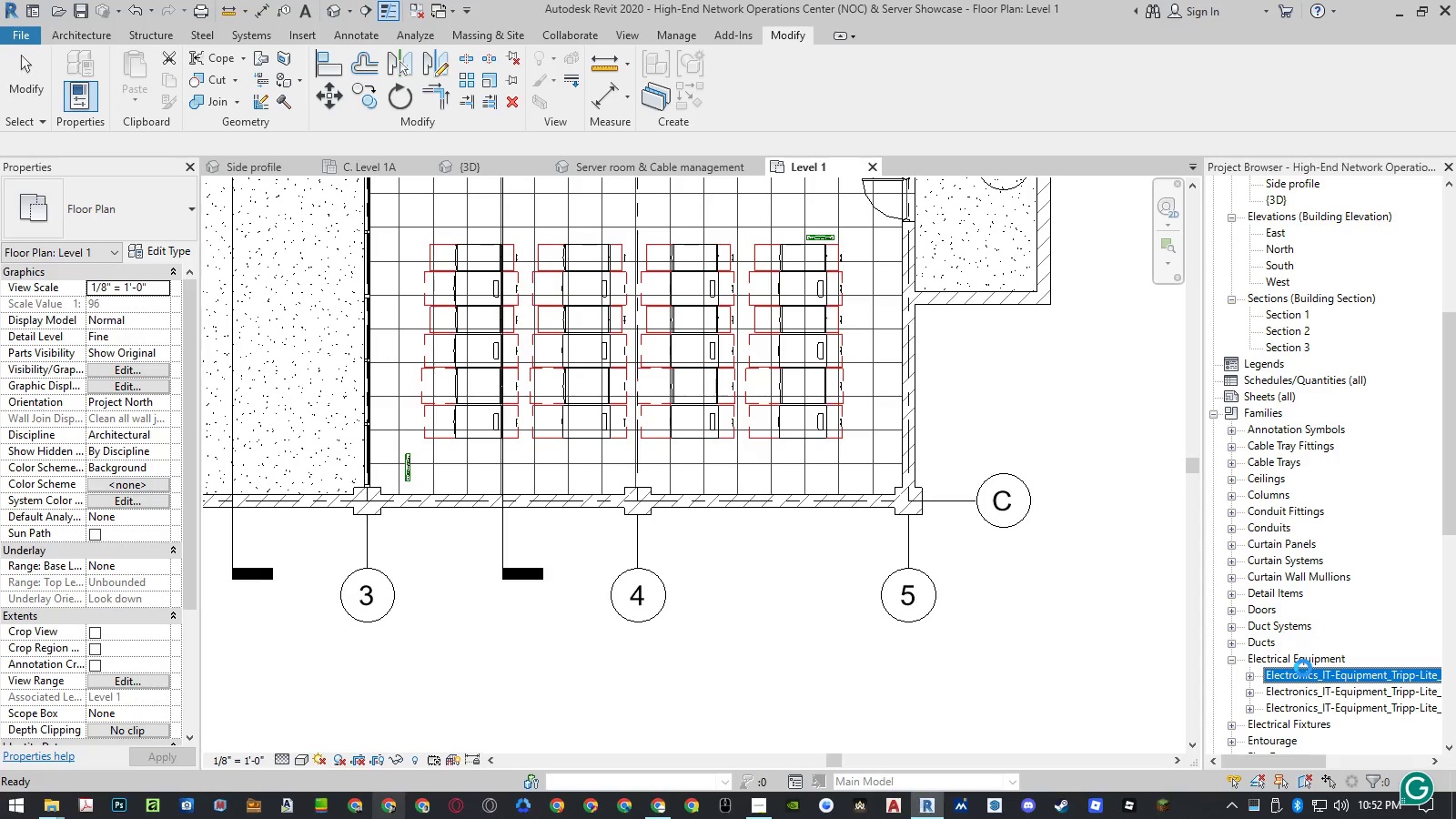 
wait(5.21)
 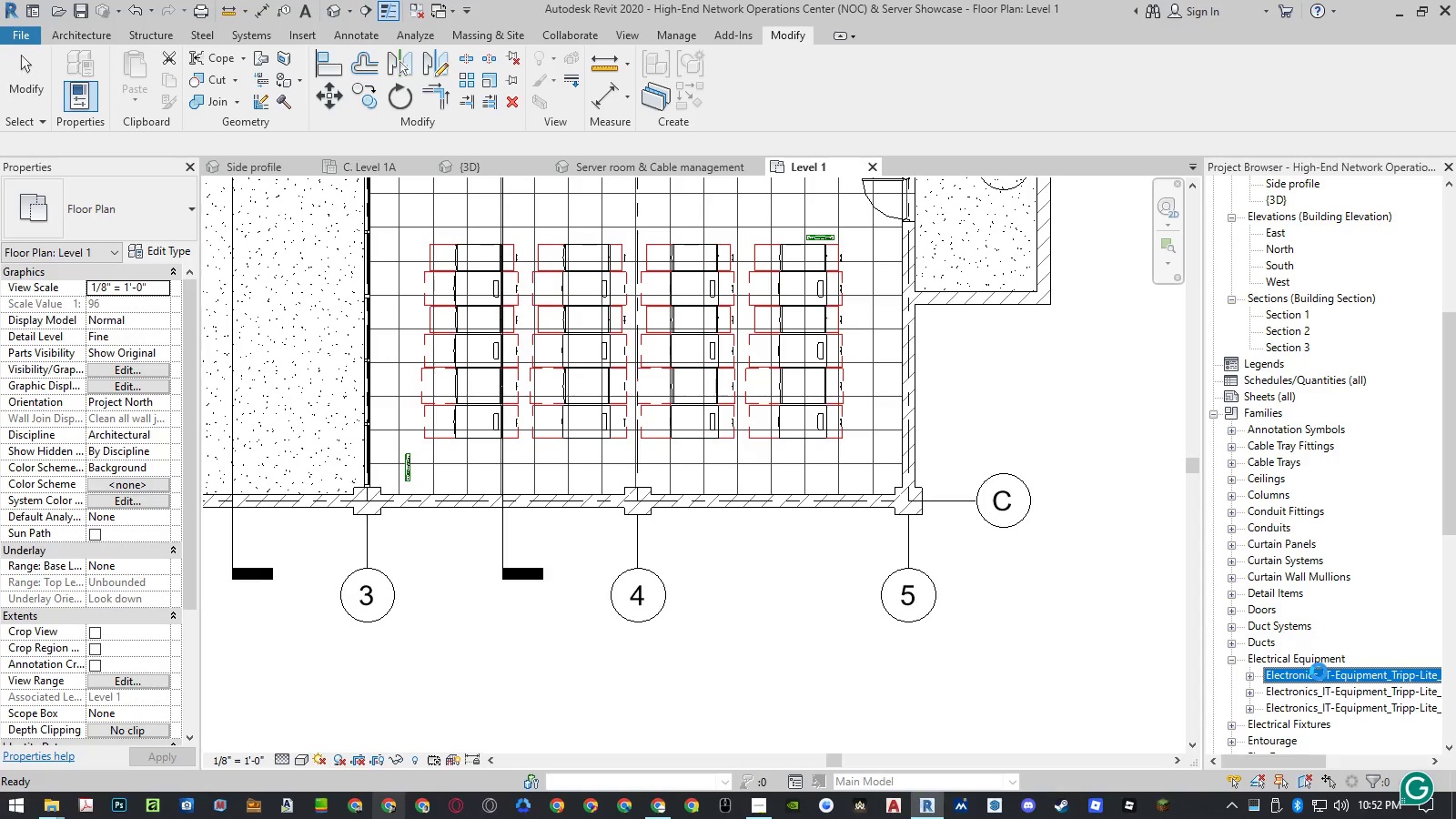 
mouse_move([1158, 645])
 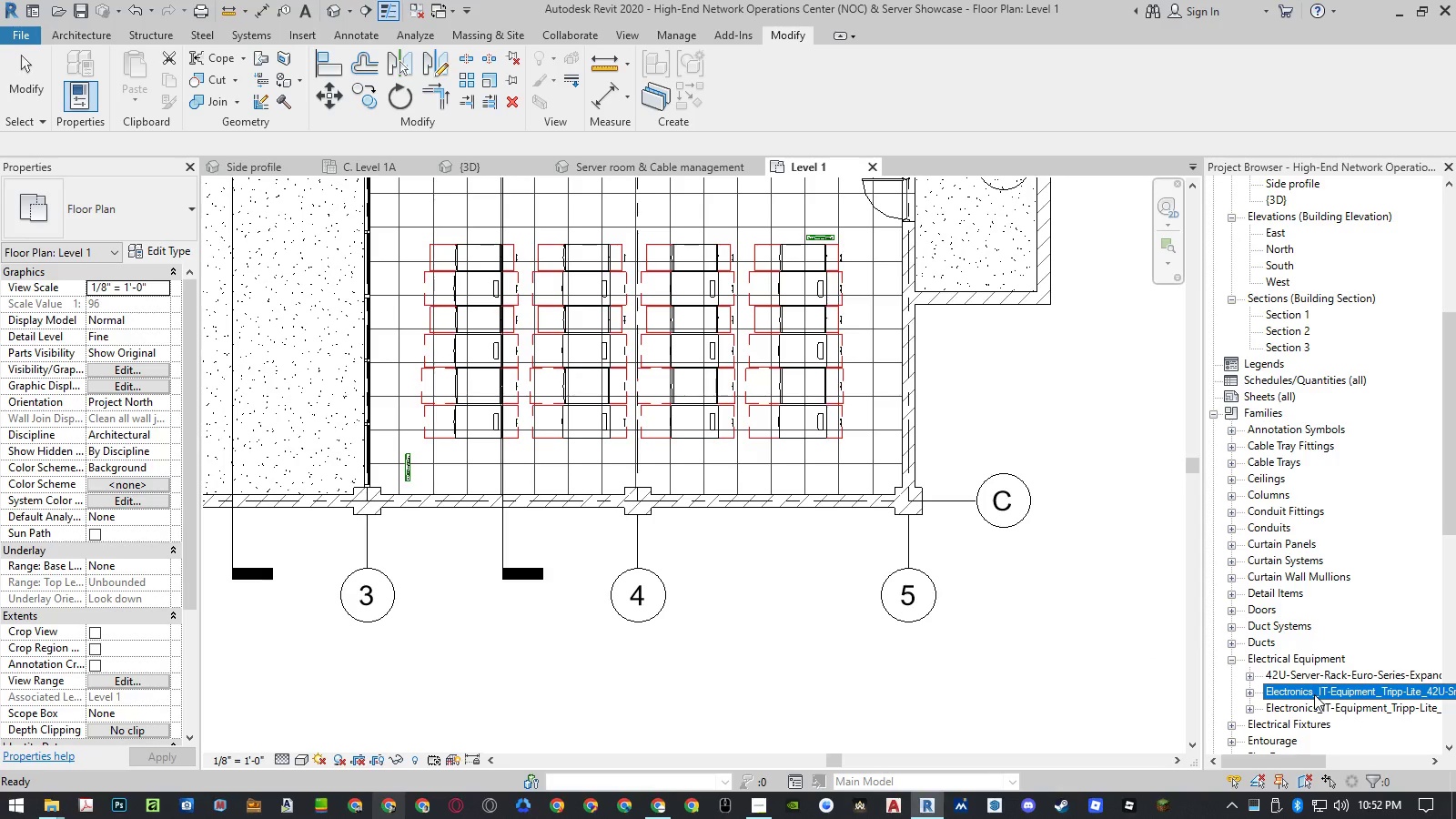 
right_click([1314, 694])
 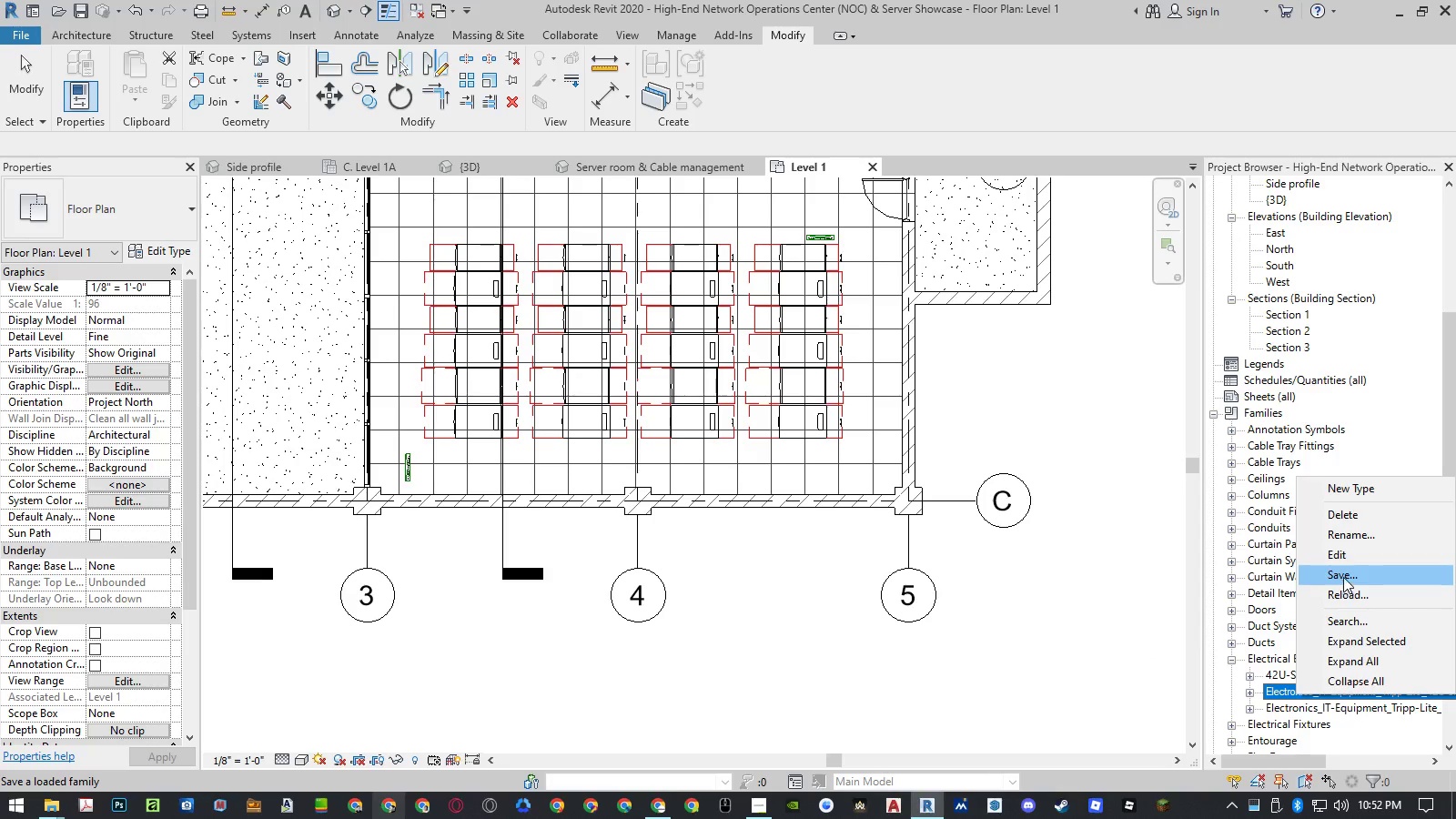 
left_click([1348, 539])
 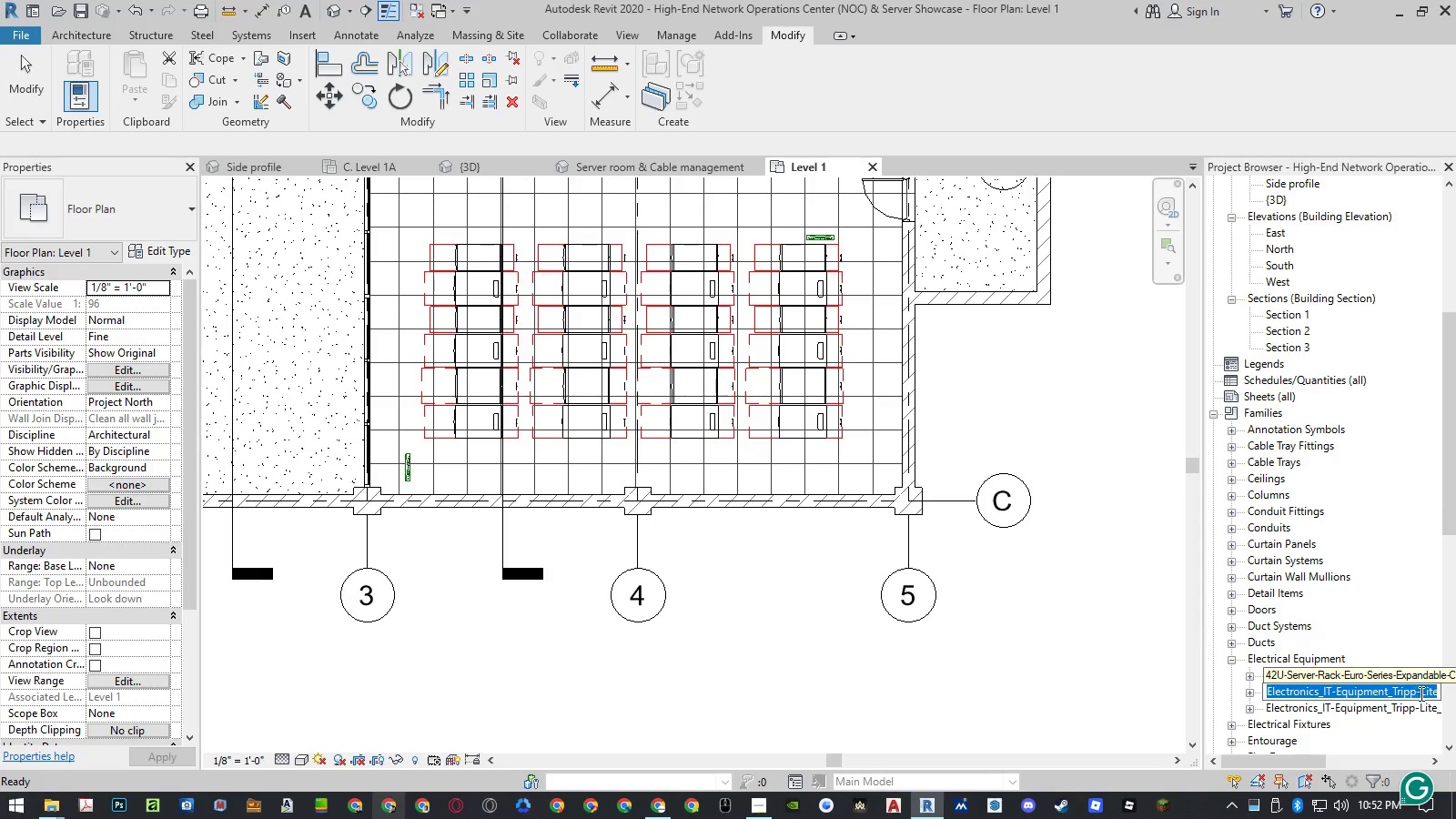 
left_click_drag(start_coordinate=[1430, 693], to_coordinate=[1257, 693])
 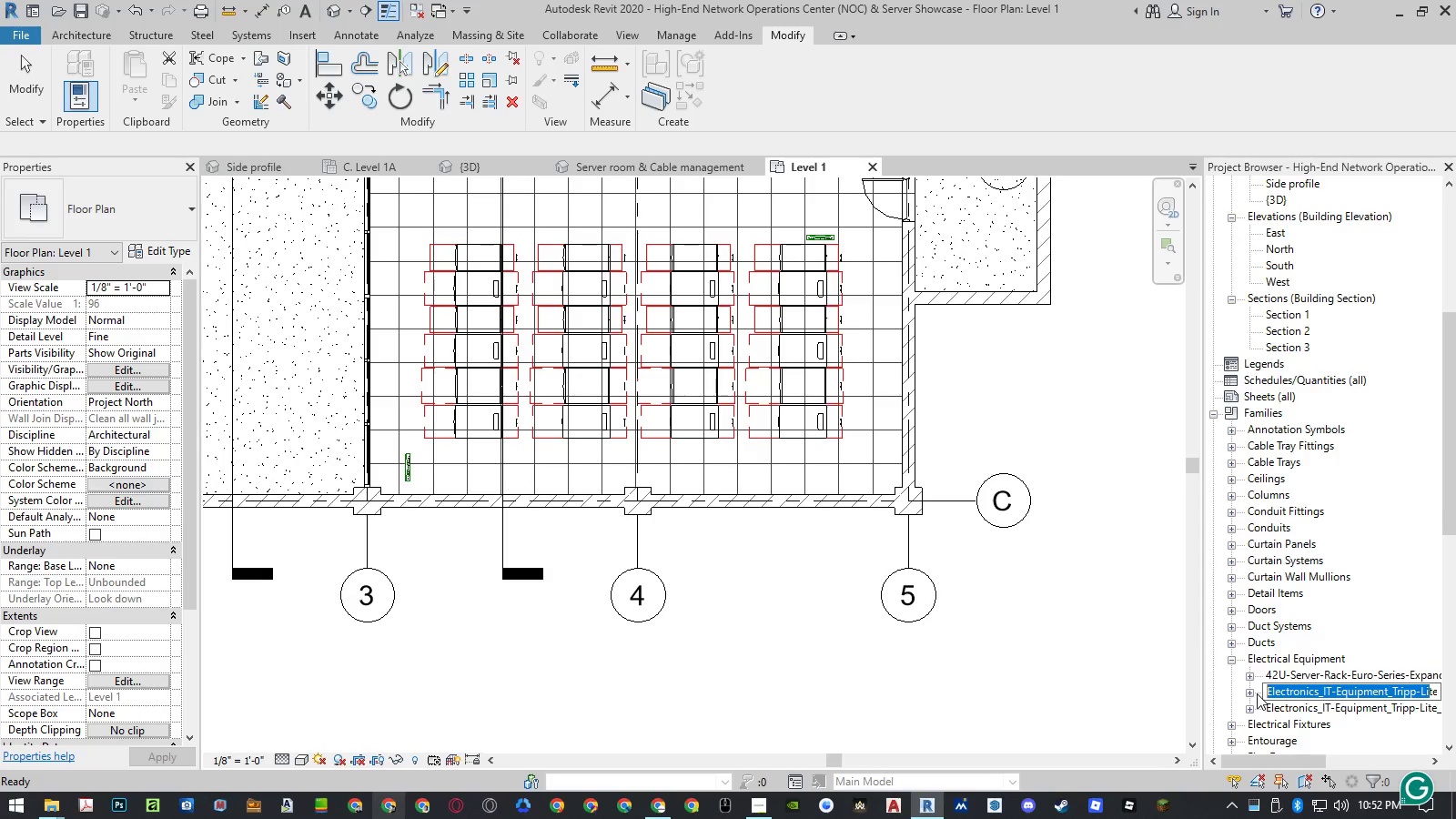 
key(Backspace)
 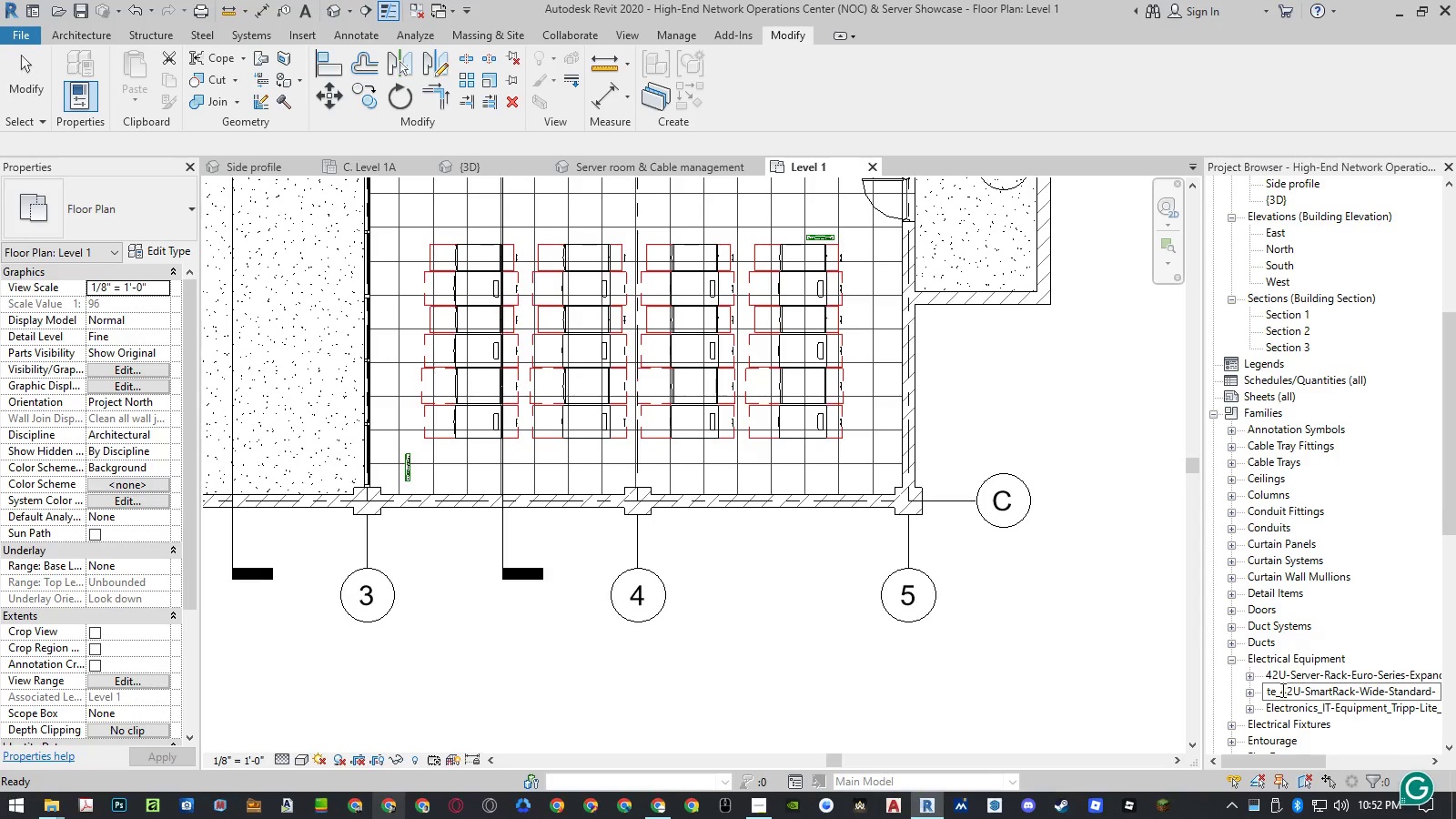 
left_click_drag(start_coordinate=[1281, 690], to_coordinate=[1218, 690])
 